 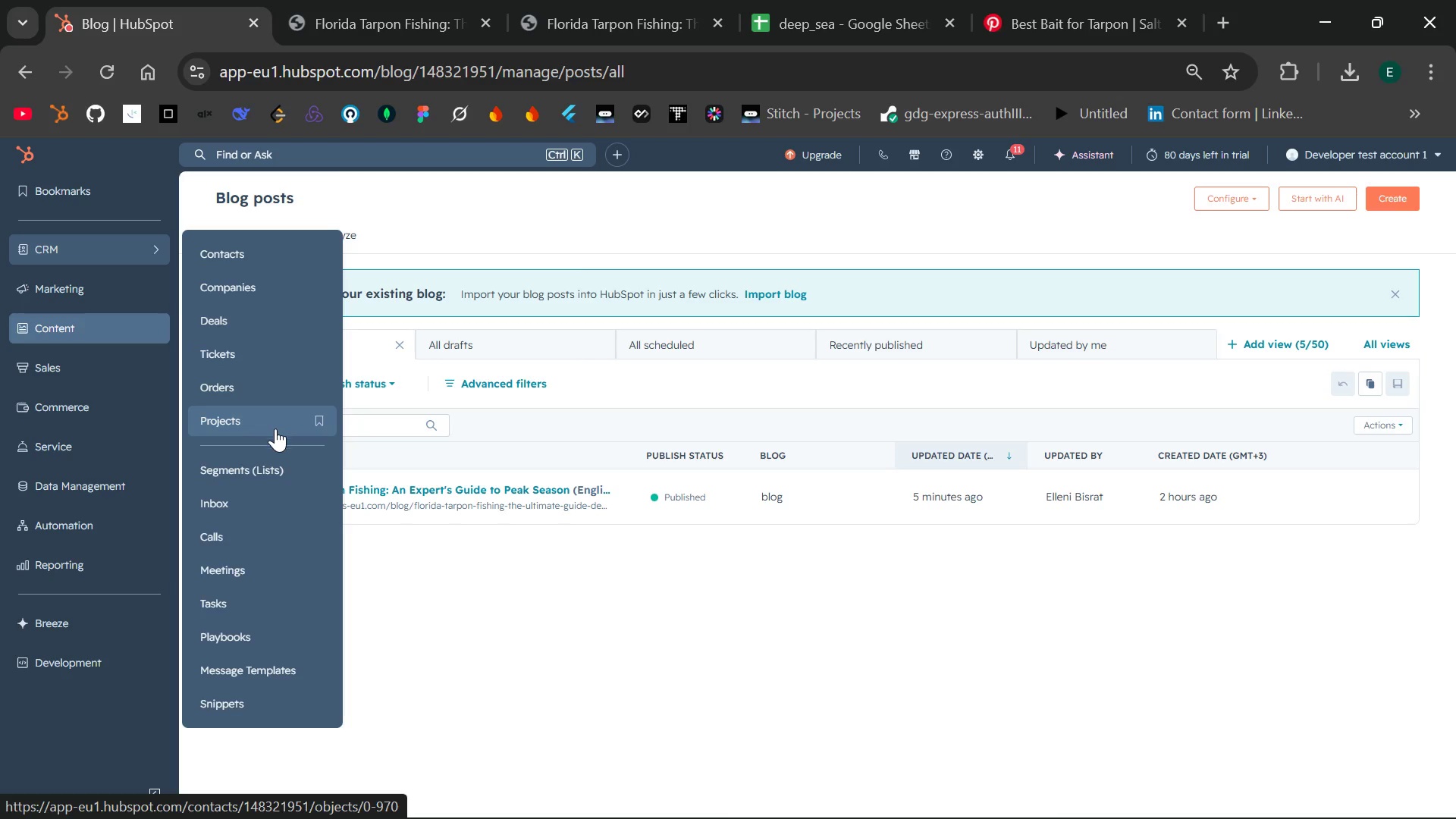 
left_click([134, 277])
 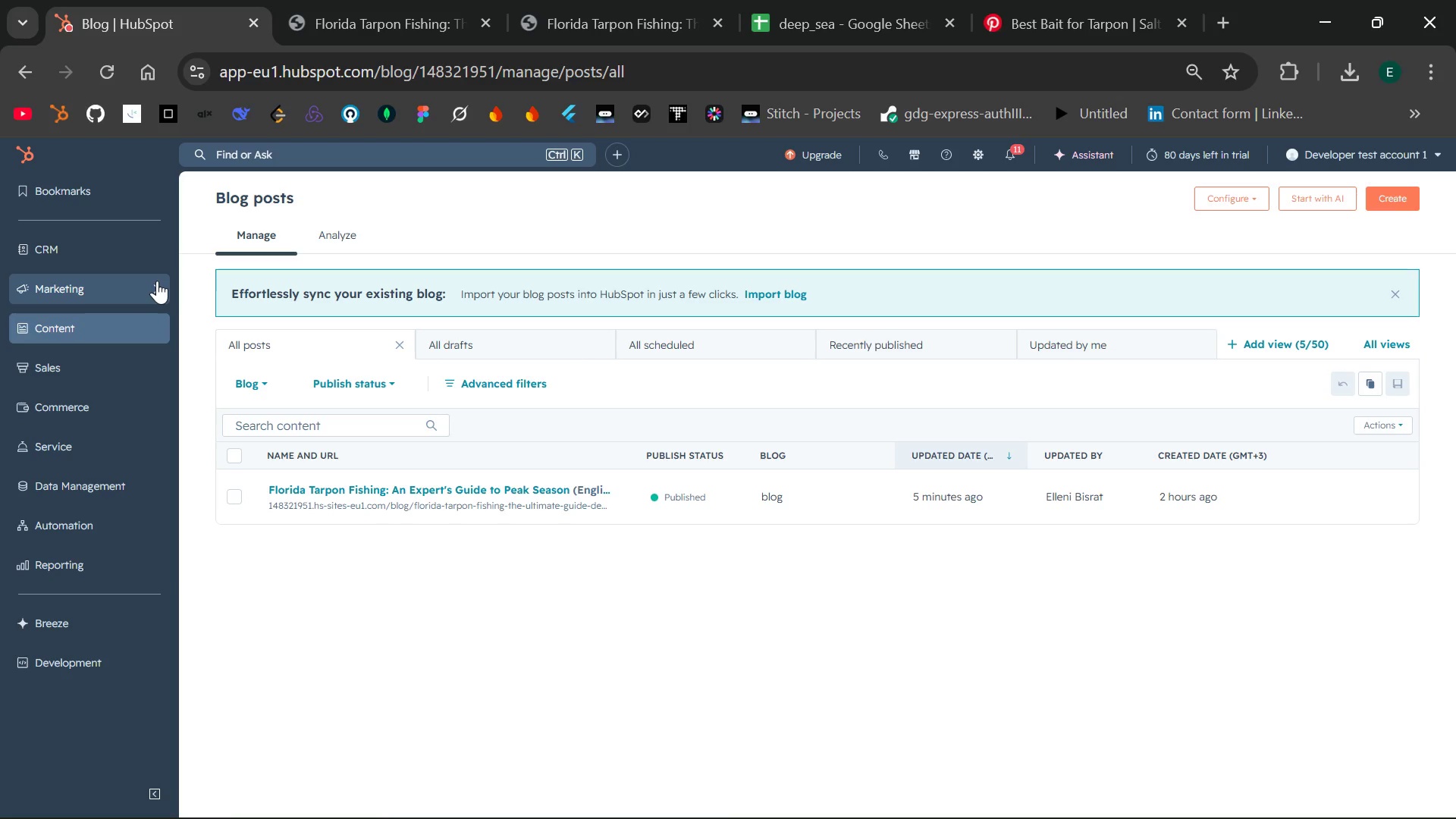 
left_click([157, 281])
 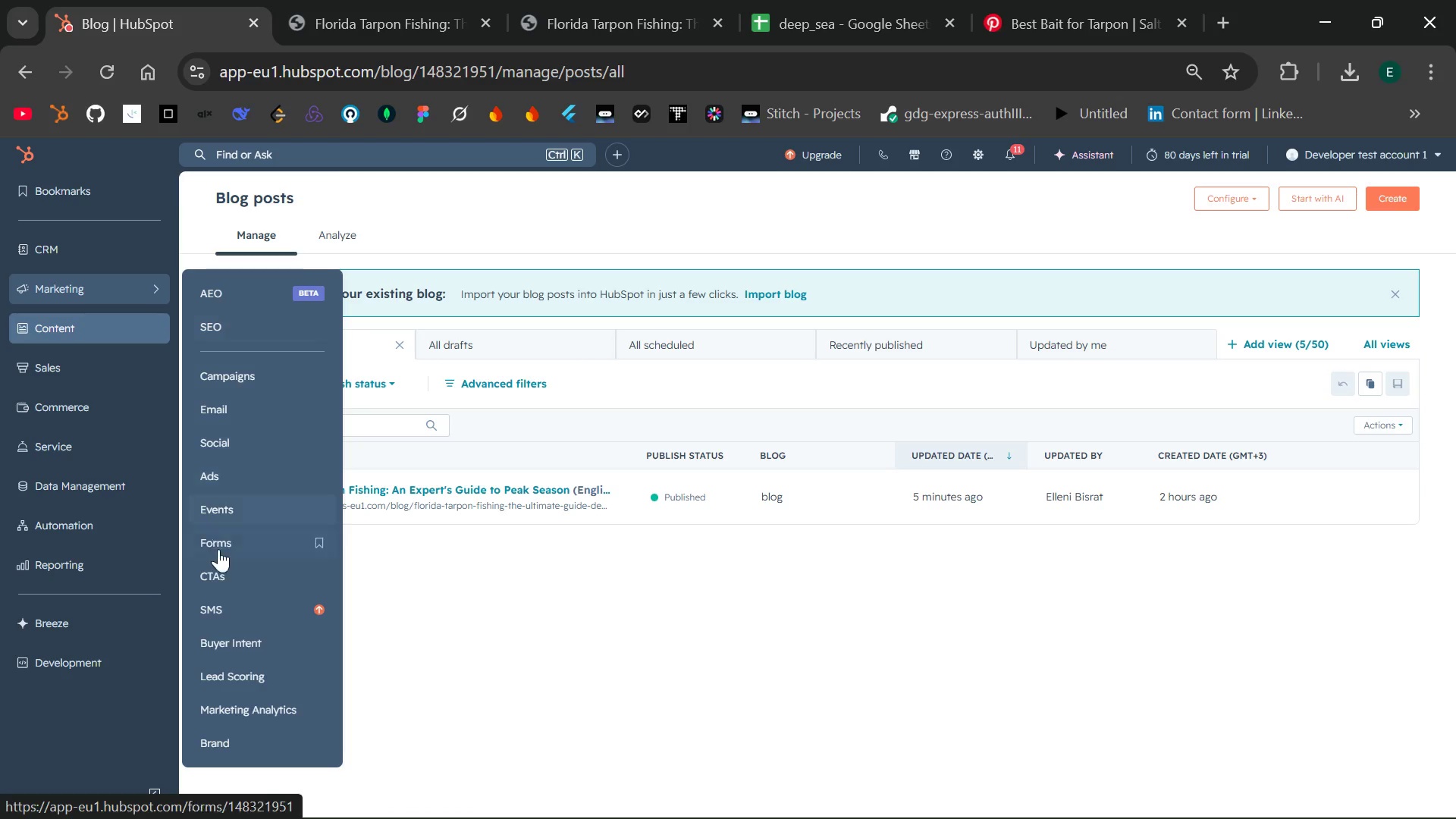 
left_click([218, 570])
 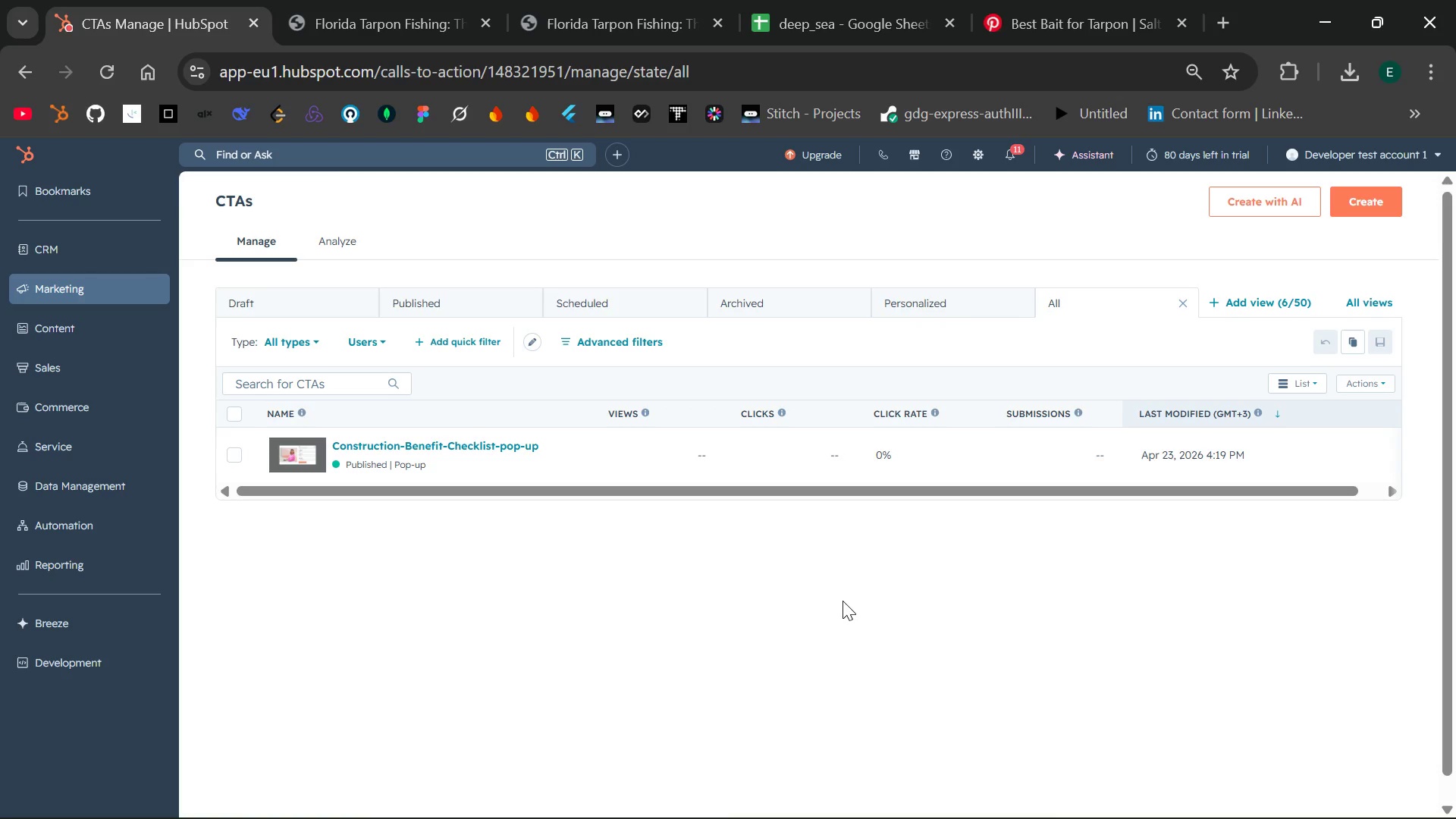 
wait(26.56)
 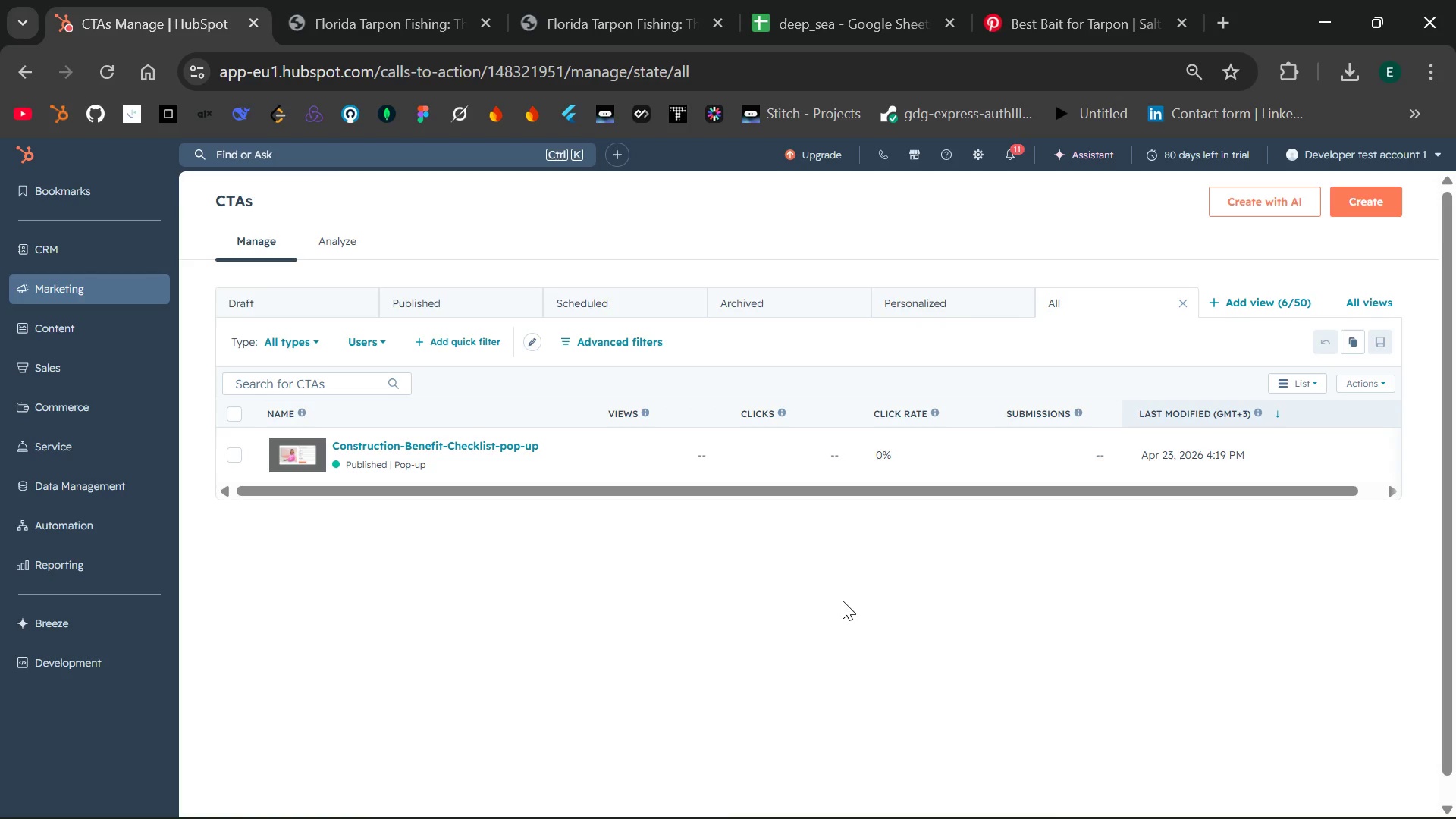 
left_click([1361, 196])
 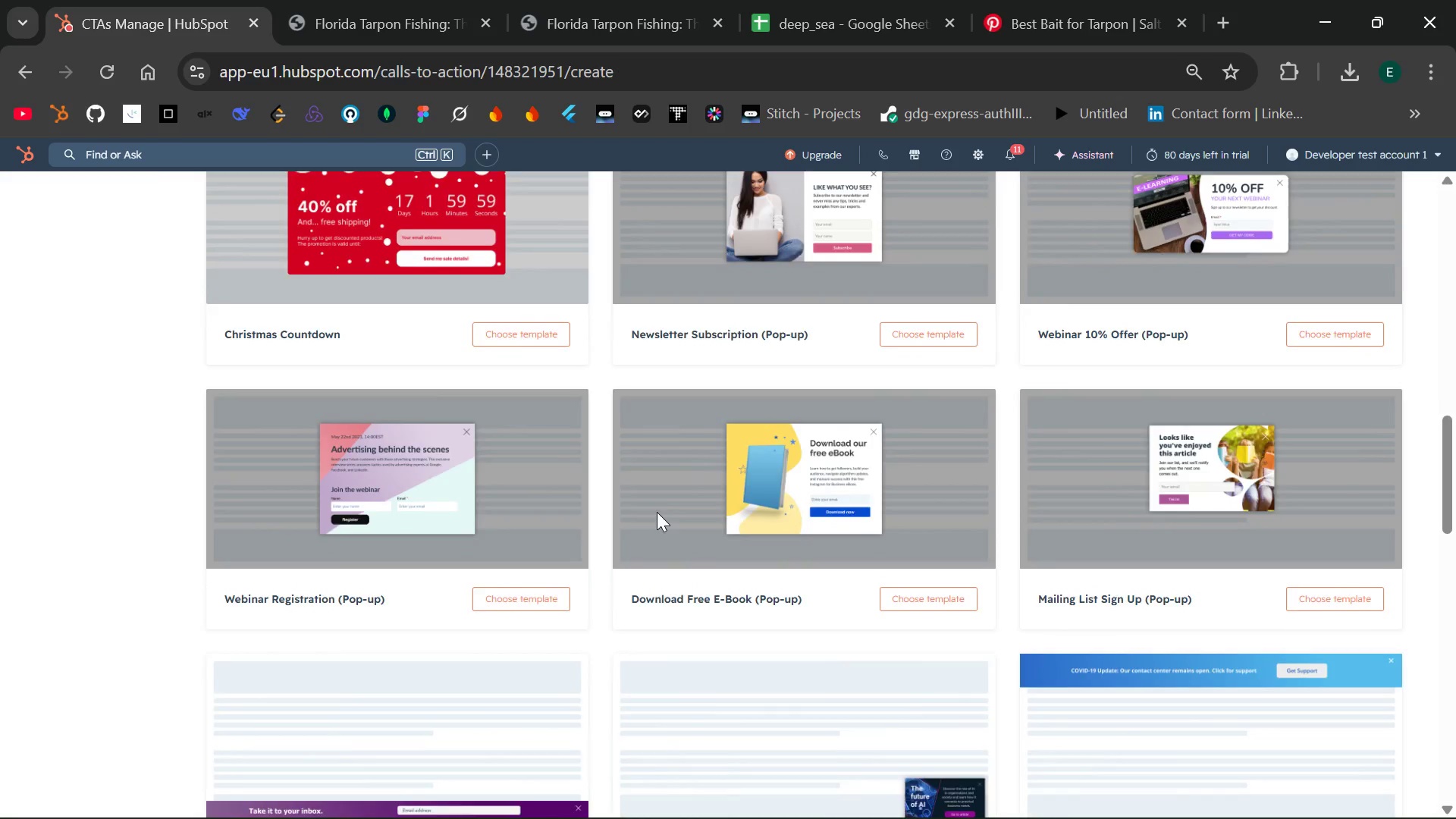 
wait(41.58)
 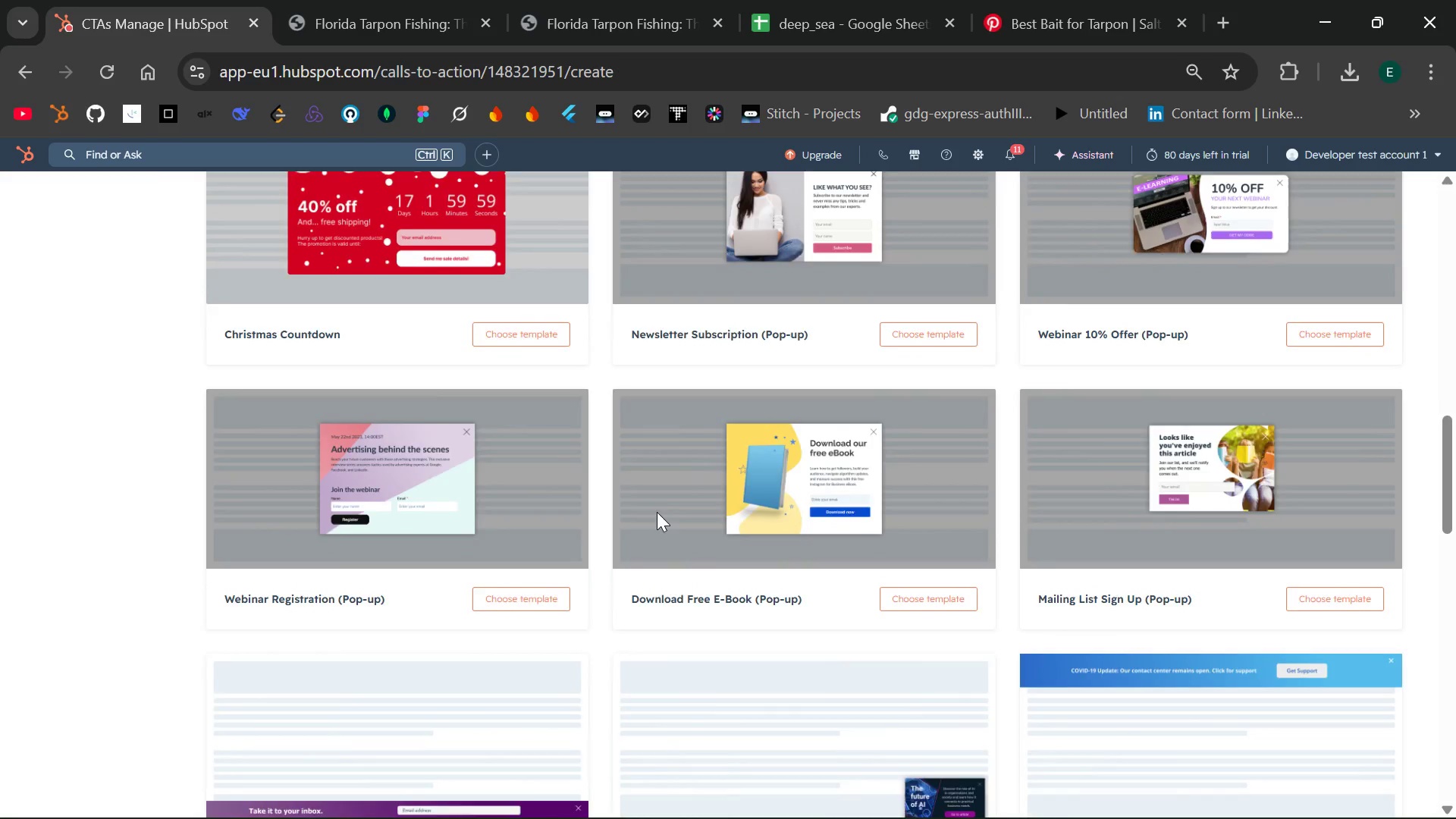 
left_click([137, 400])
 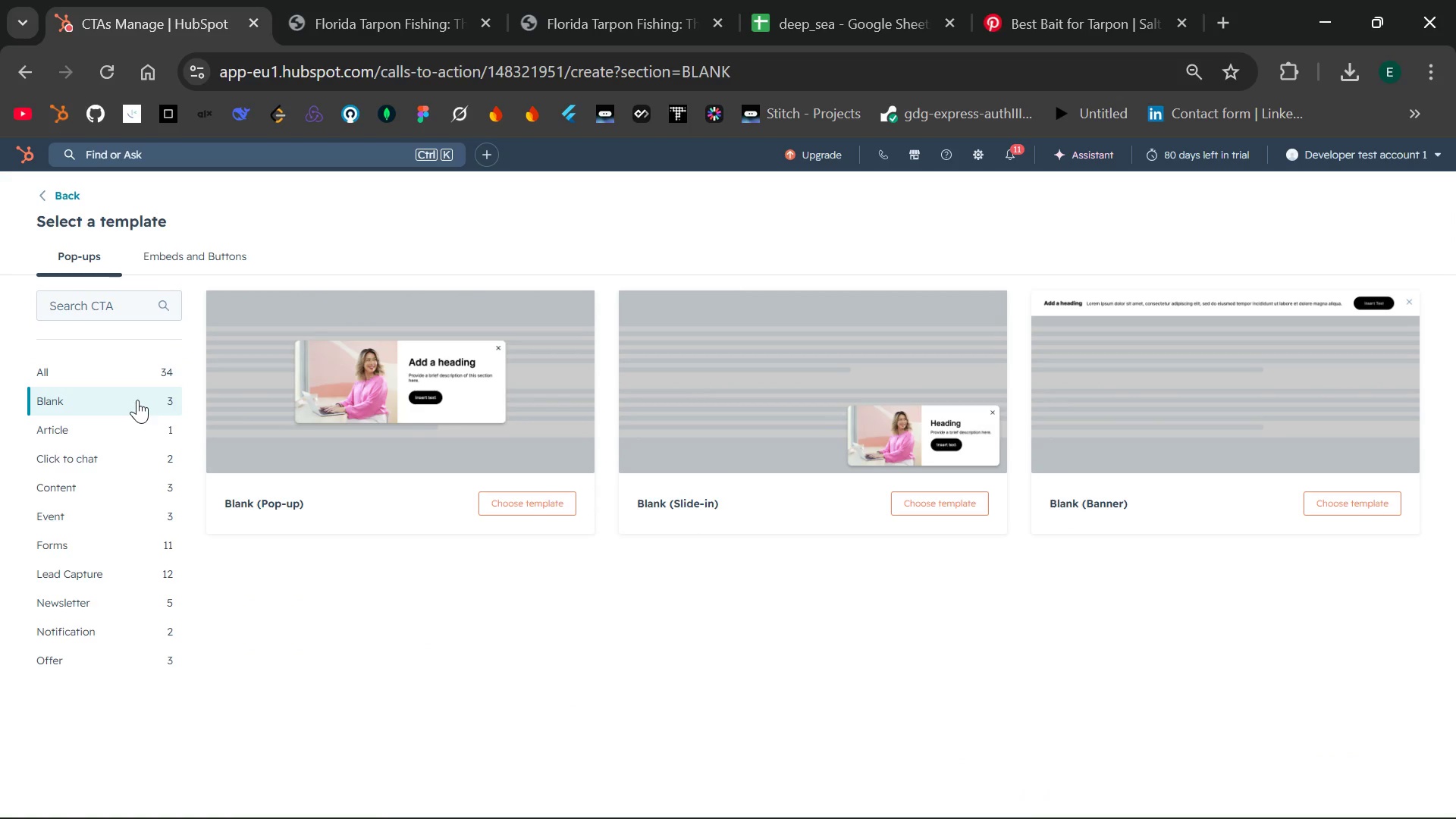 
wait(5.72)
 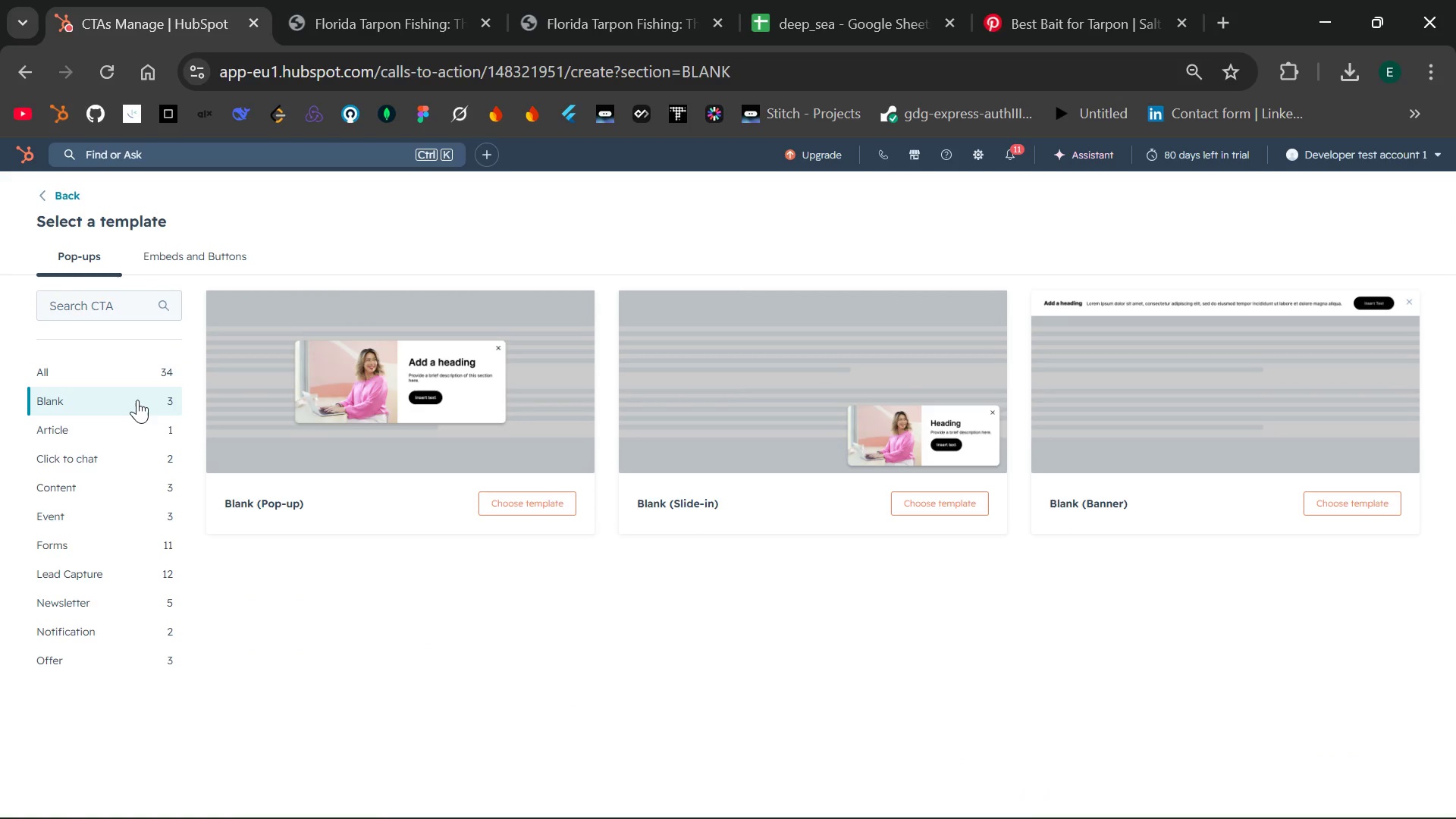 
left_click([112, 426])
 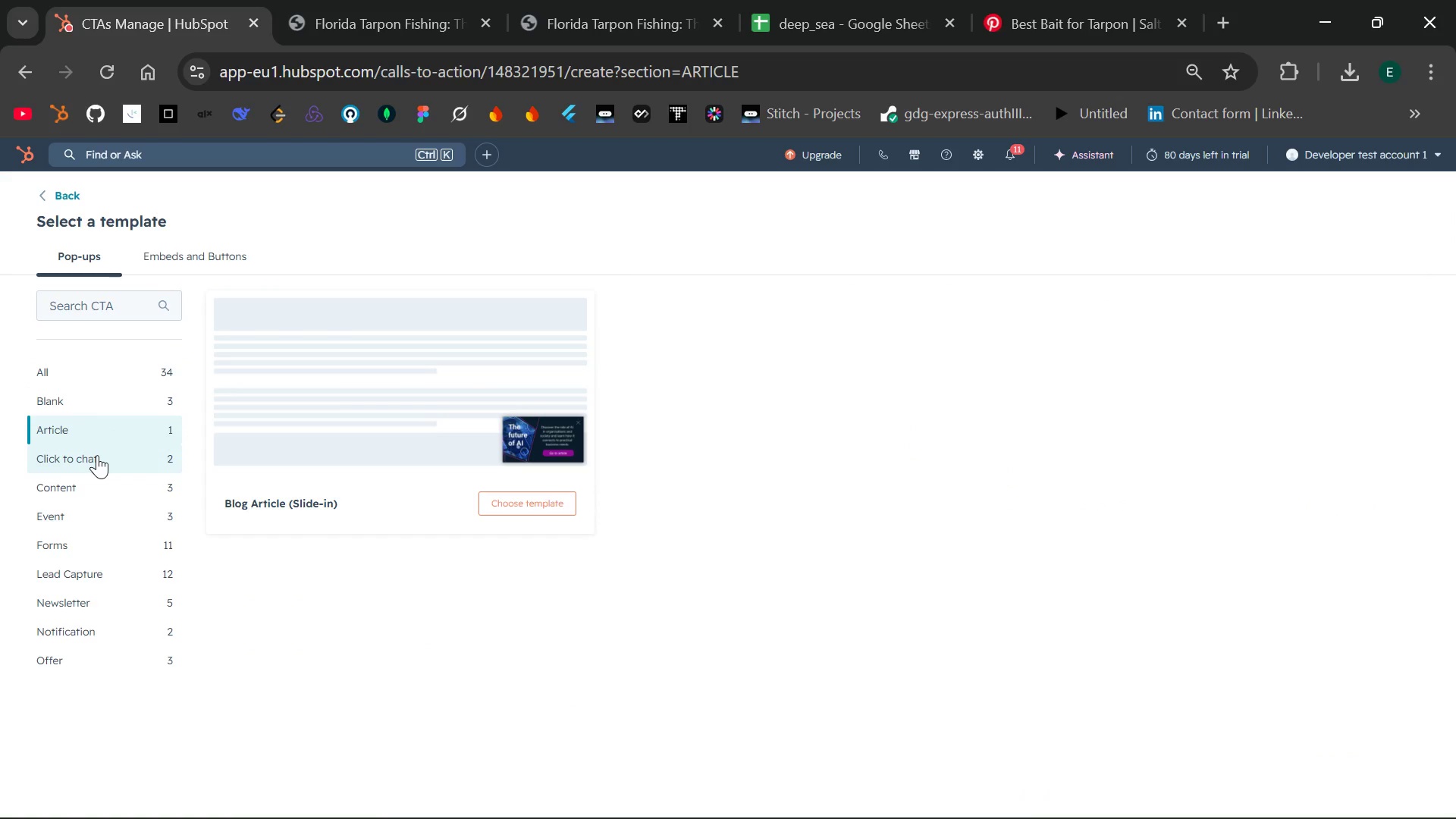 
left_click([97, 455])
 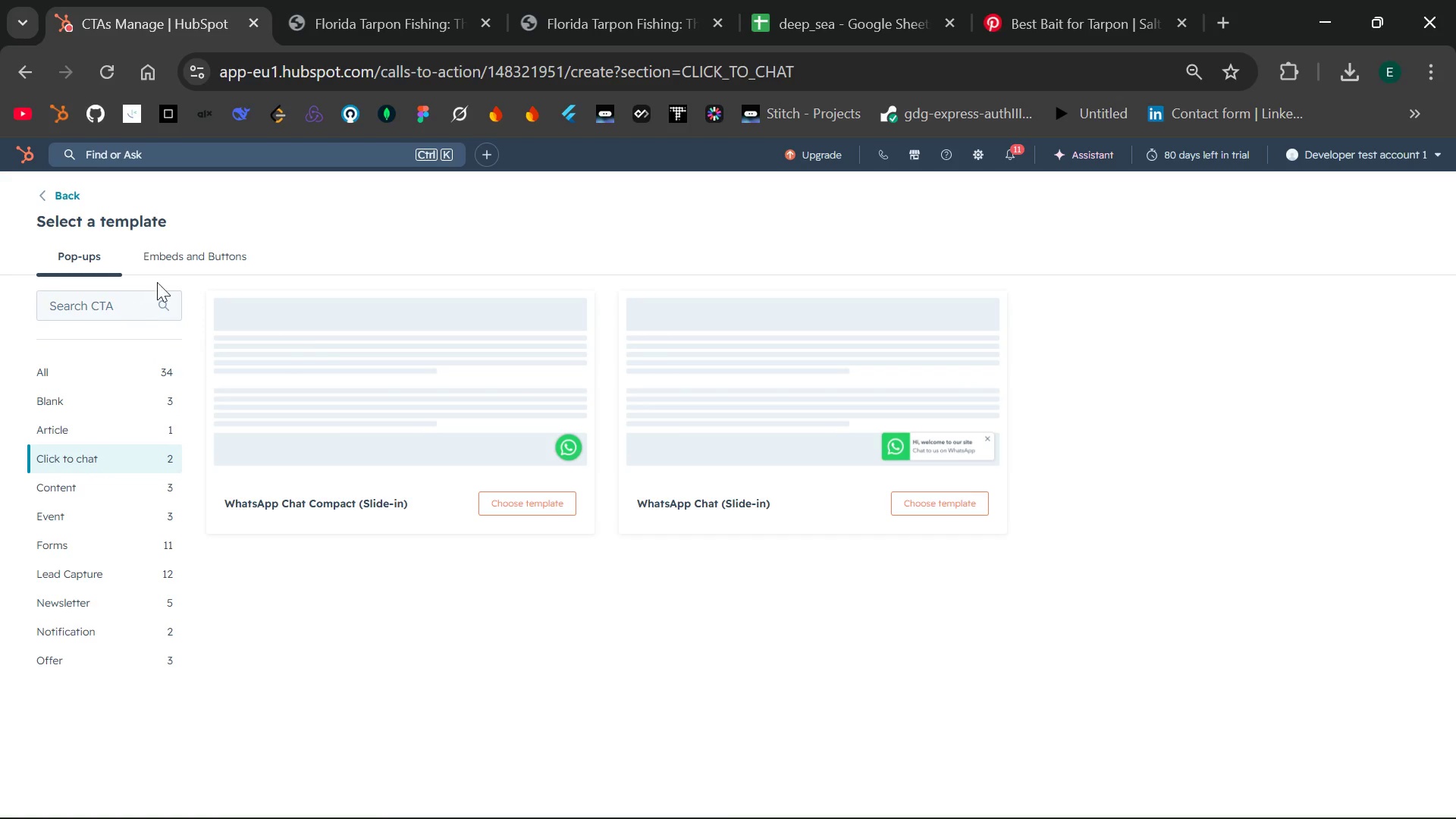 
left_click([196, 258])
 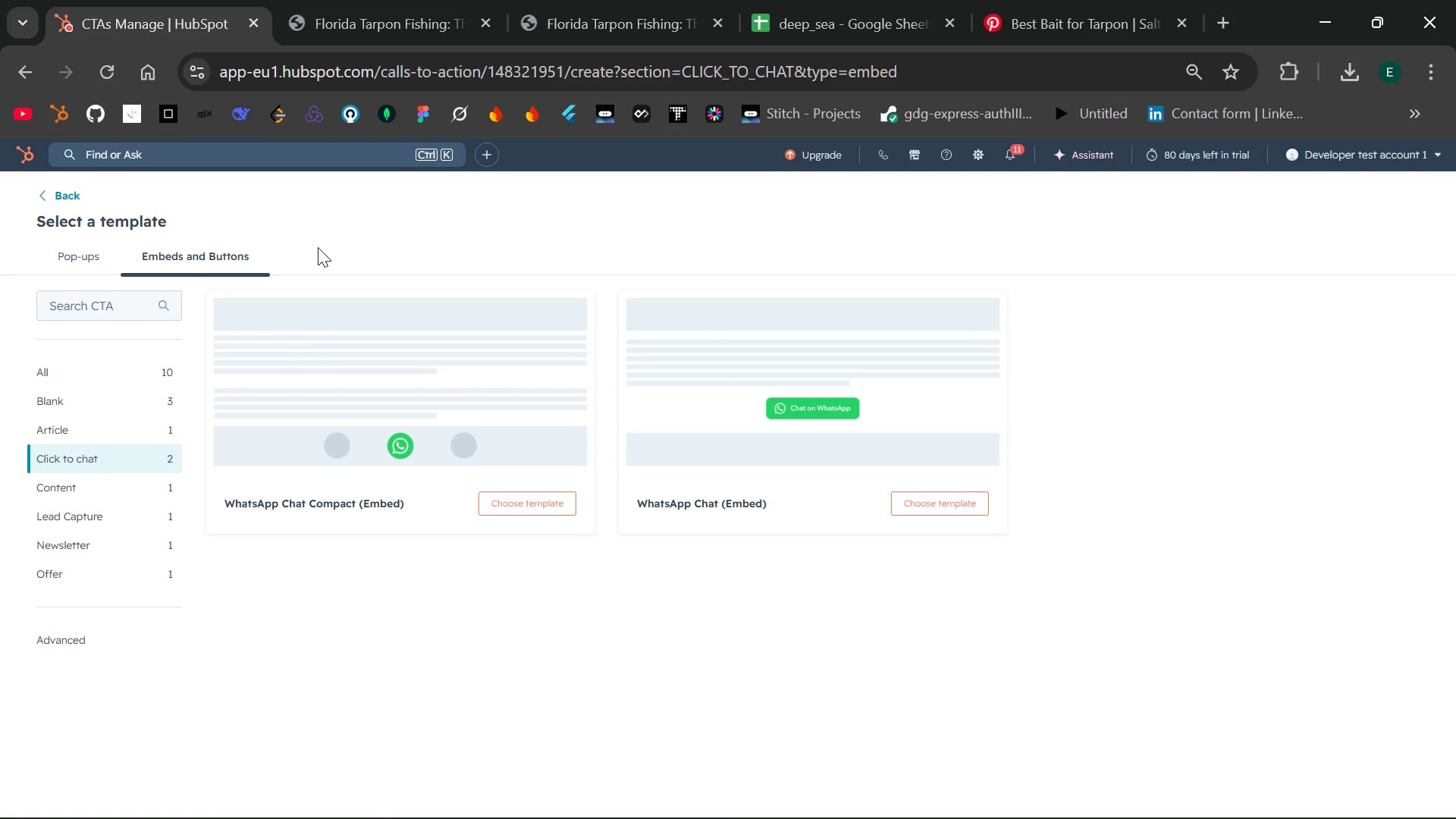 
wait(16.24)
 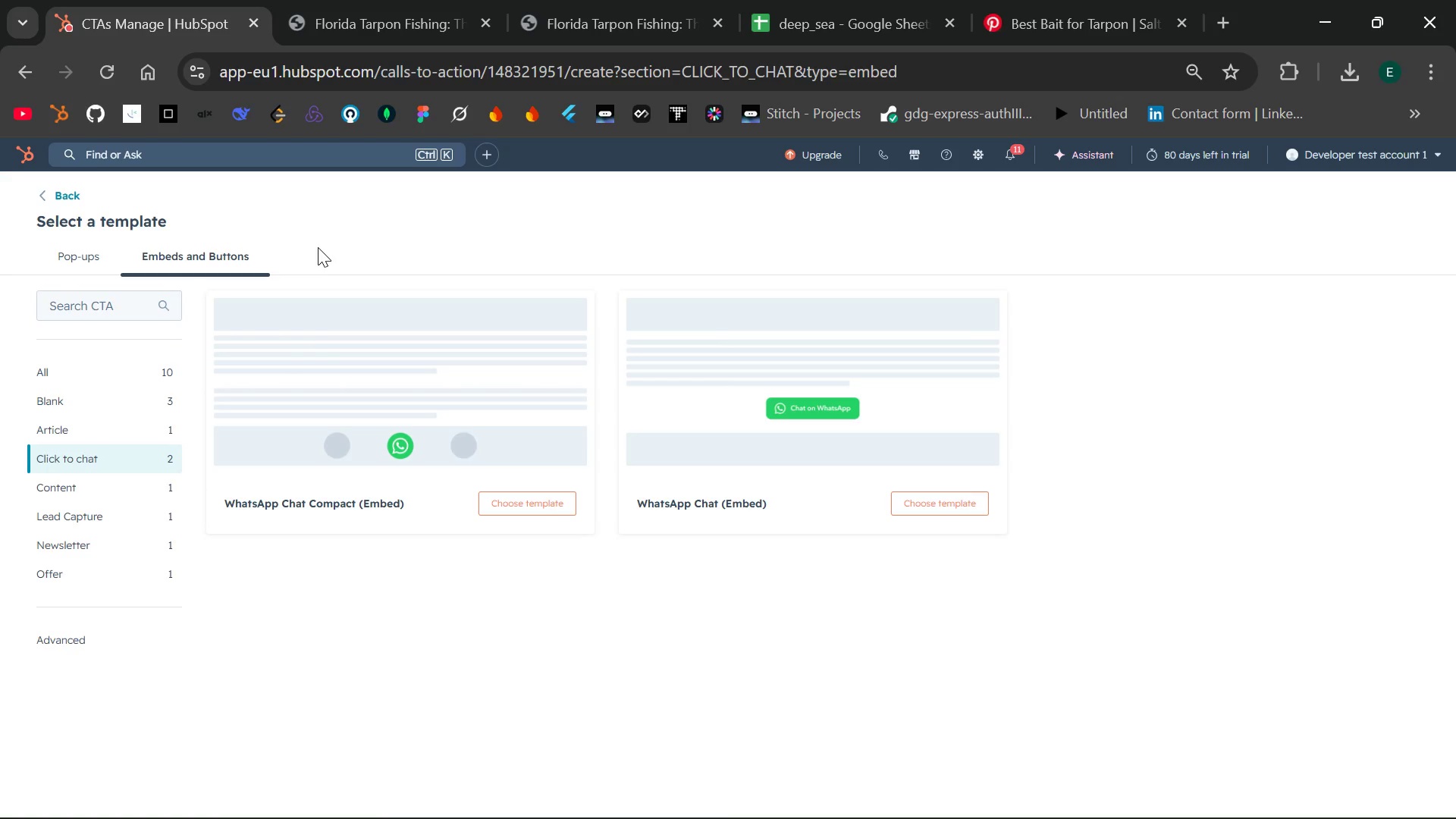 
left_click([132, 373])
 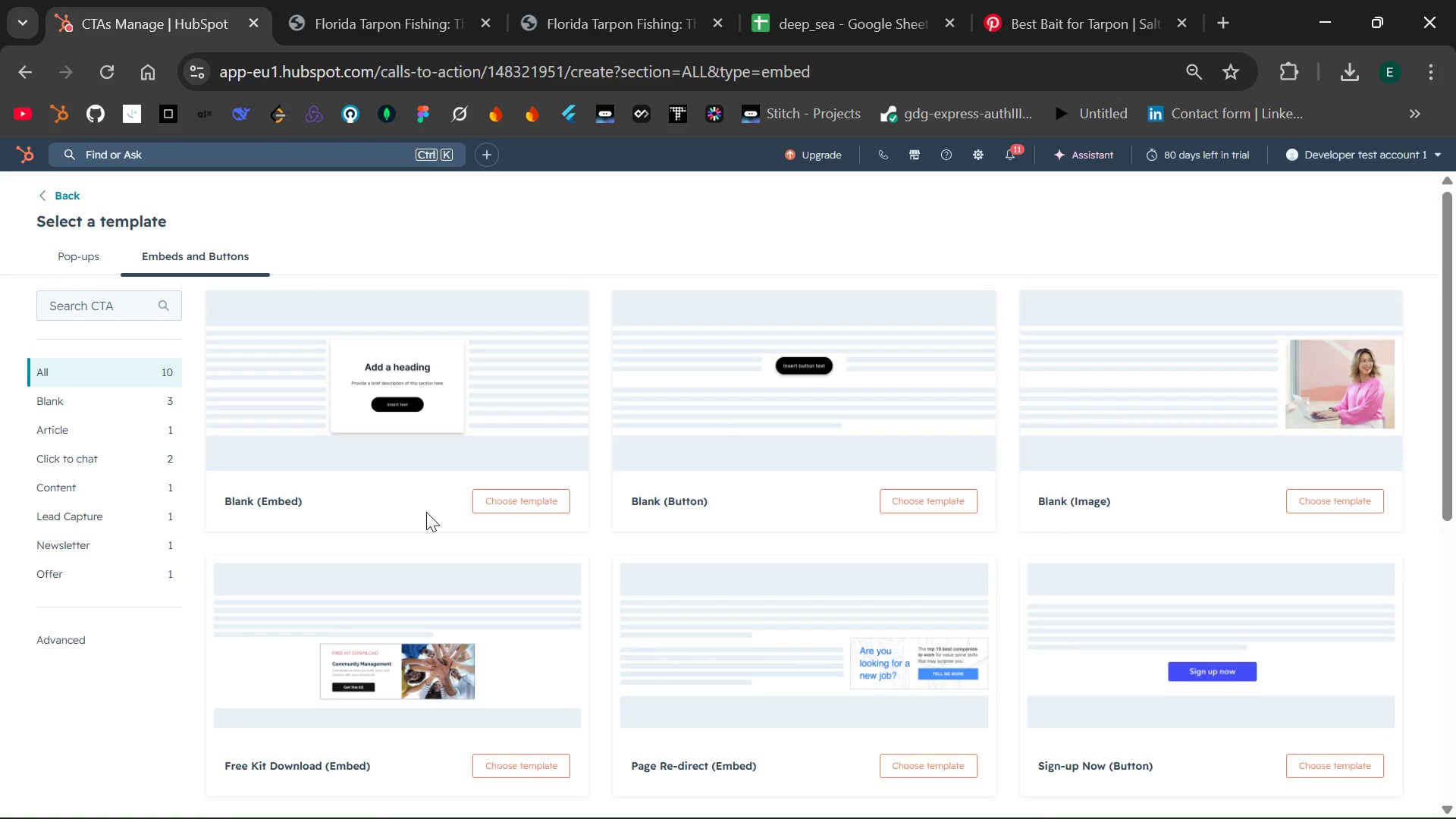 
wait(24.2)
 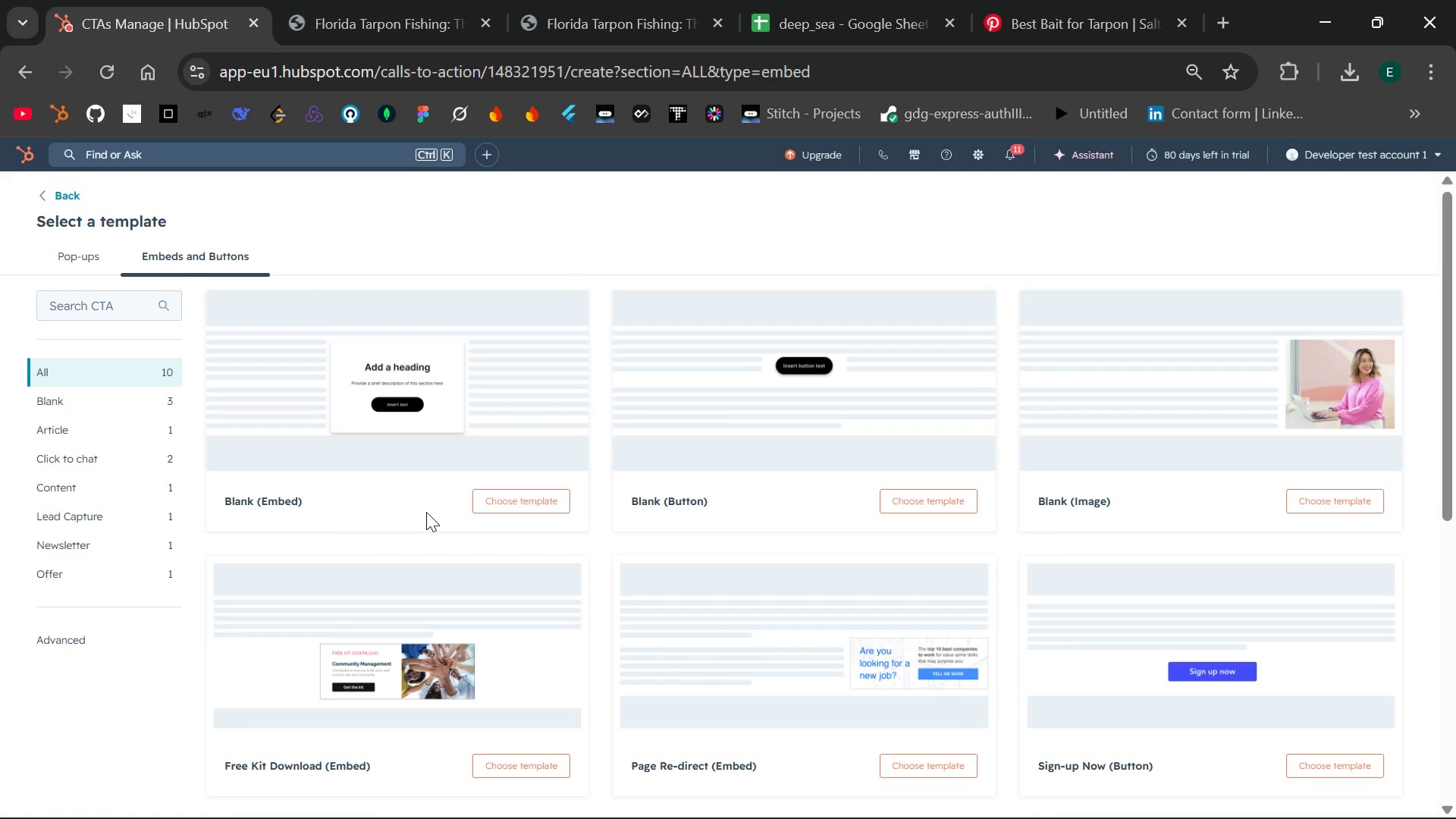 
left_click([914, 503])
 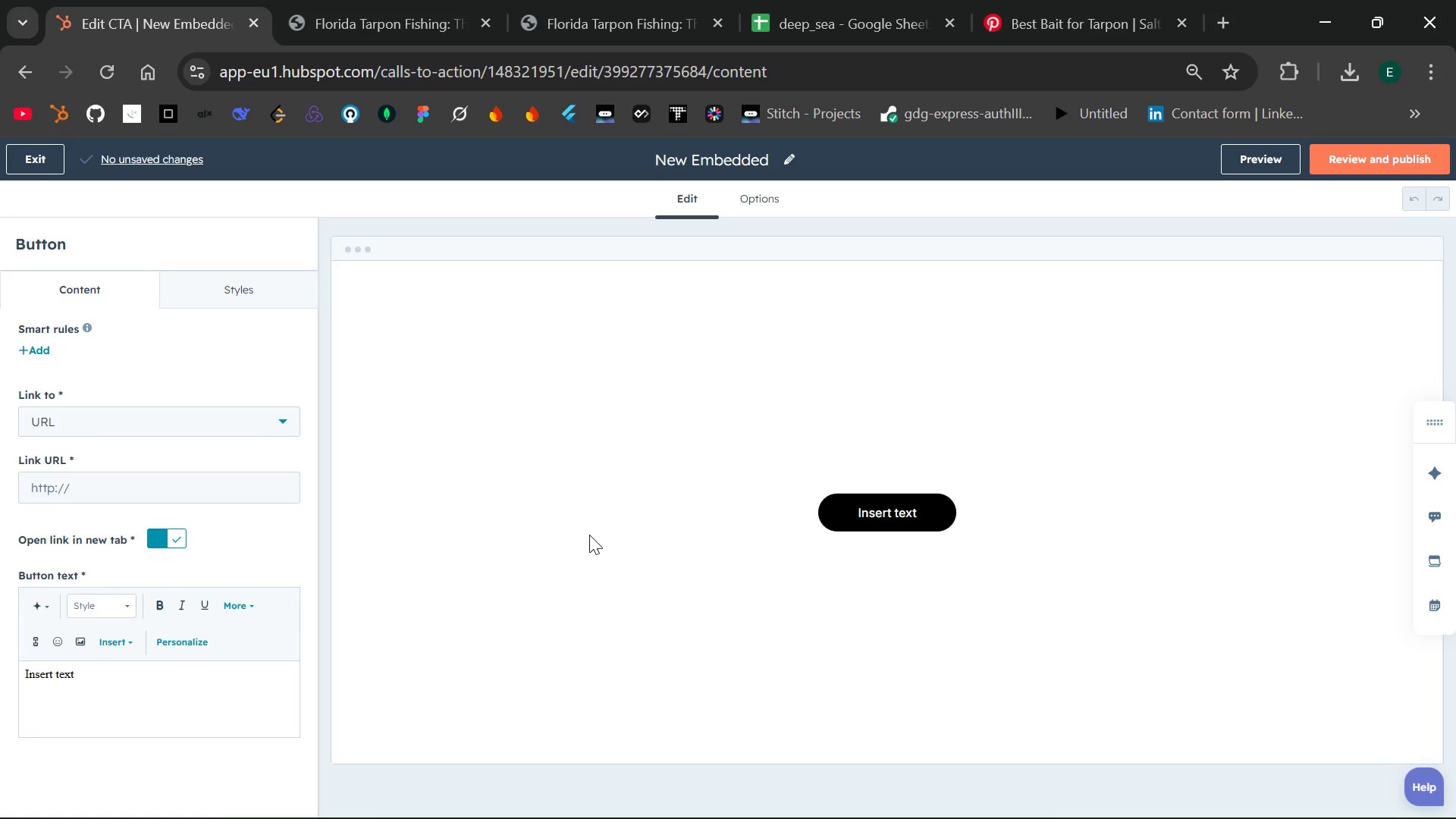 
wait(33.11)
 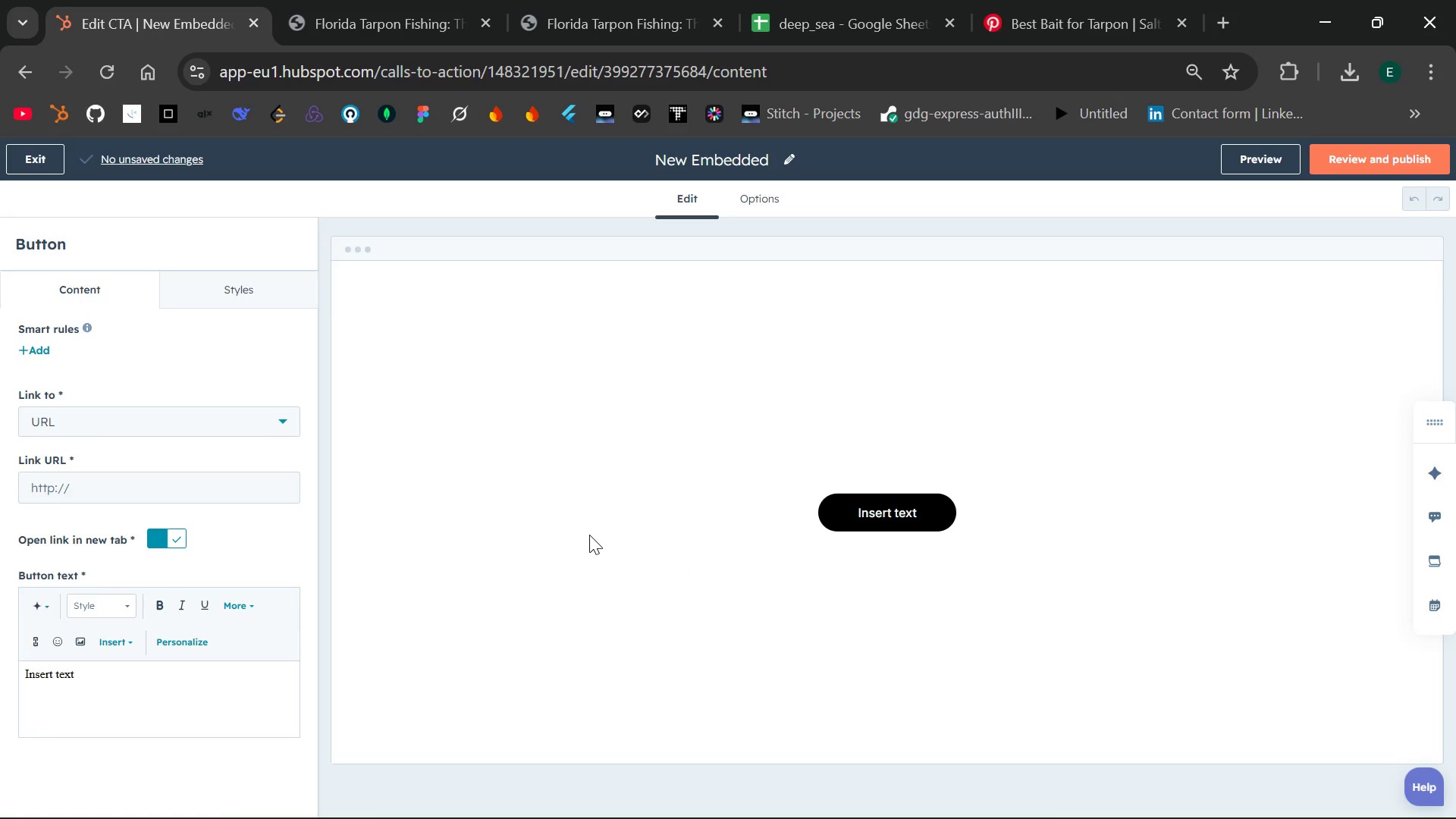 
left_click([733, 155])
 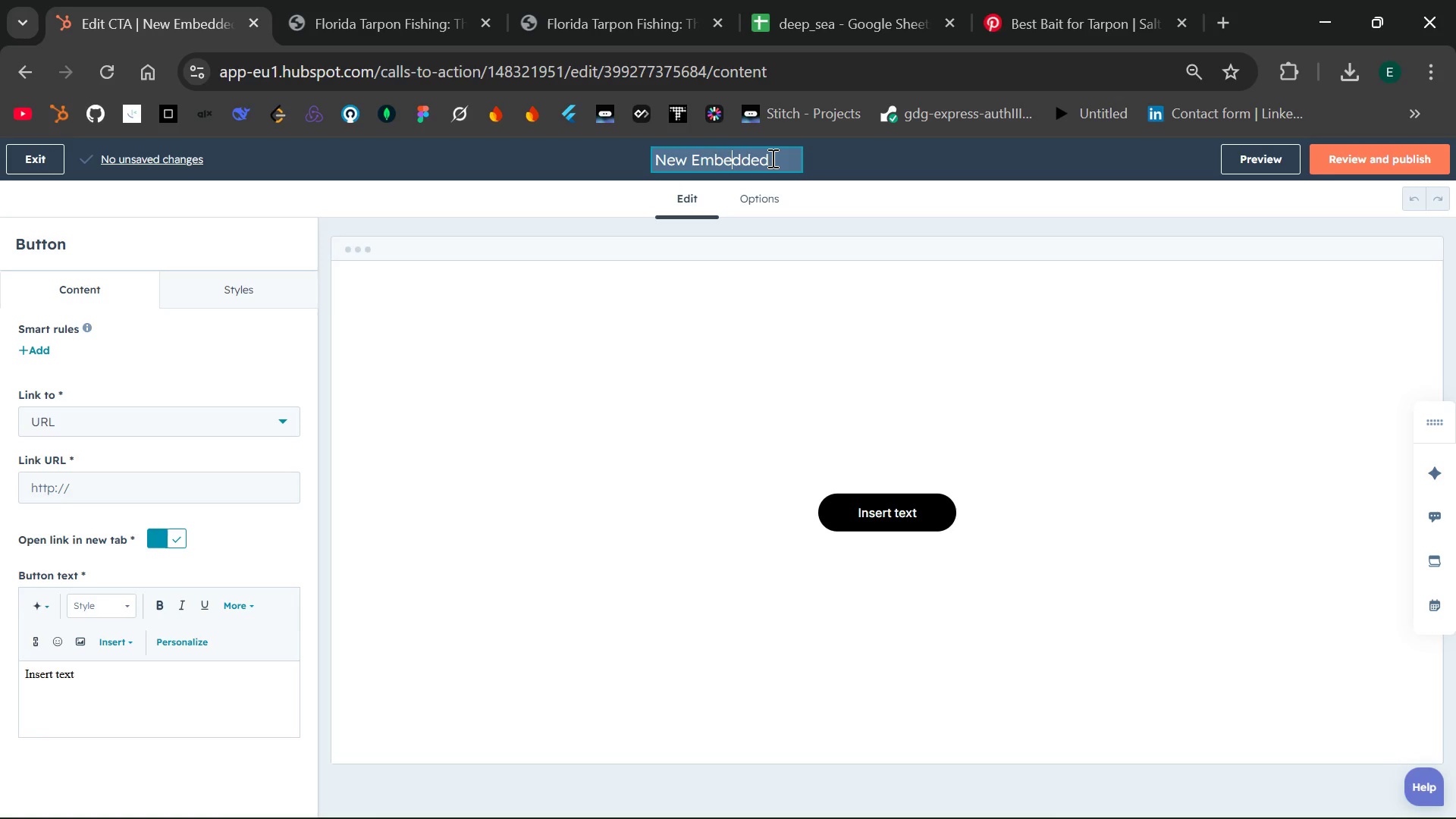 
left_click([771, 158])
 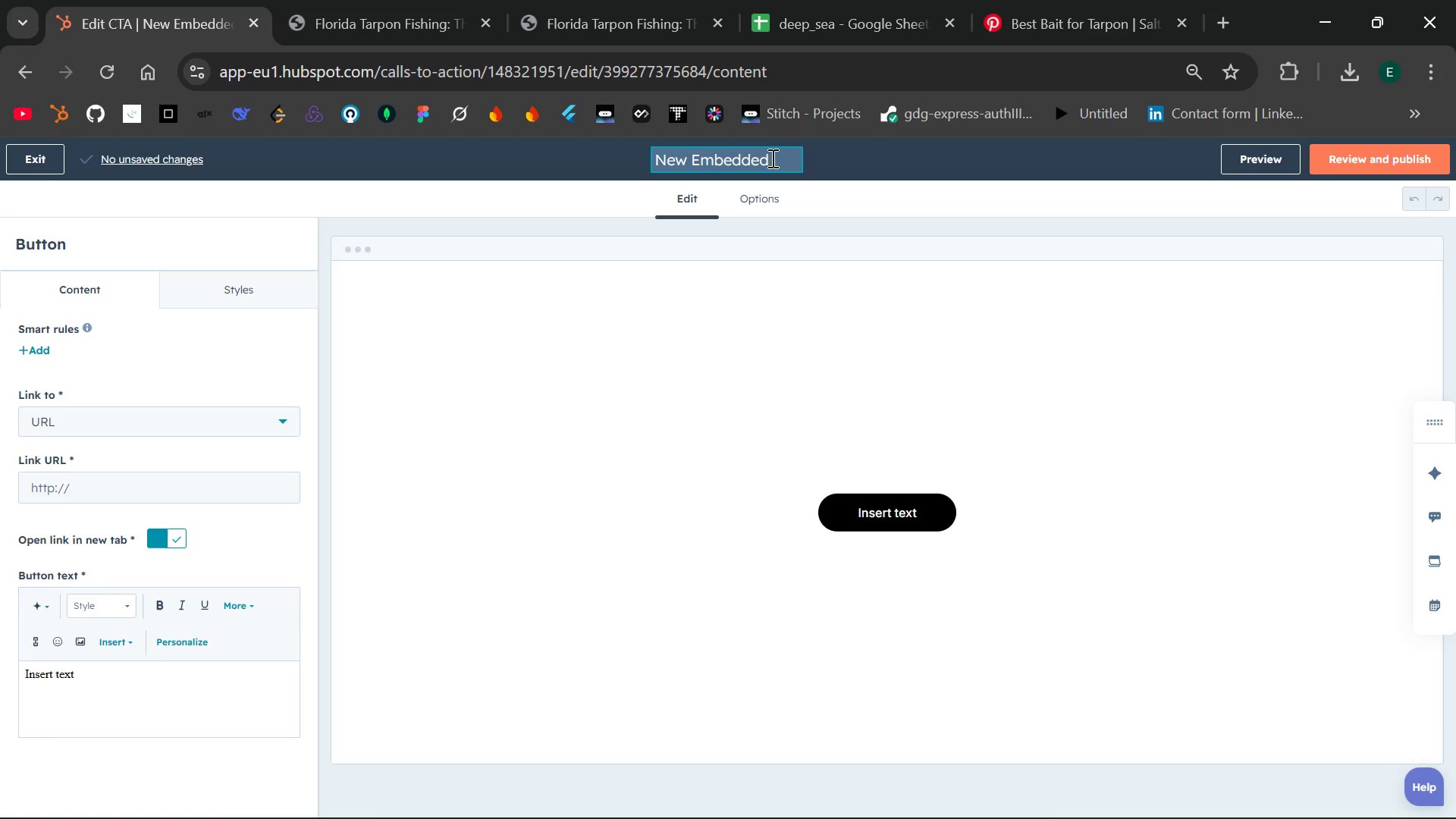 
hold_key(key=Backspace, duration=1.0)
 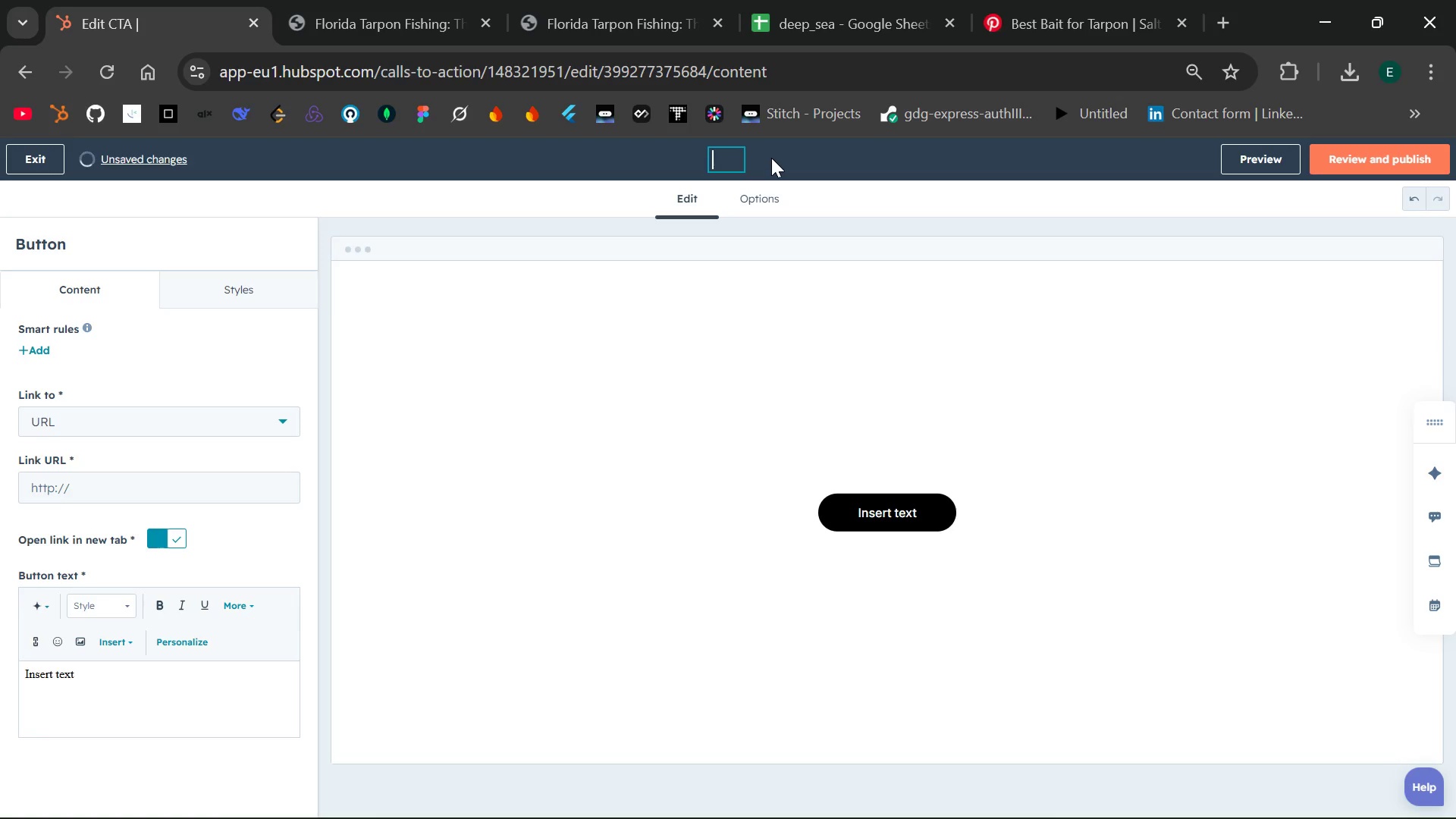 
wait(22.66)
 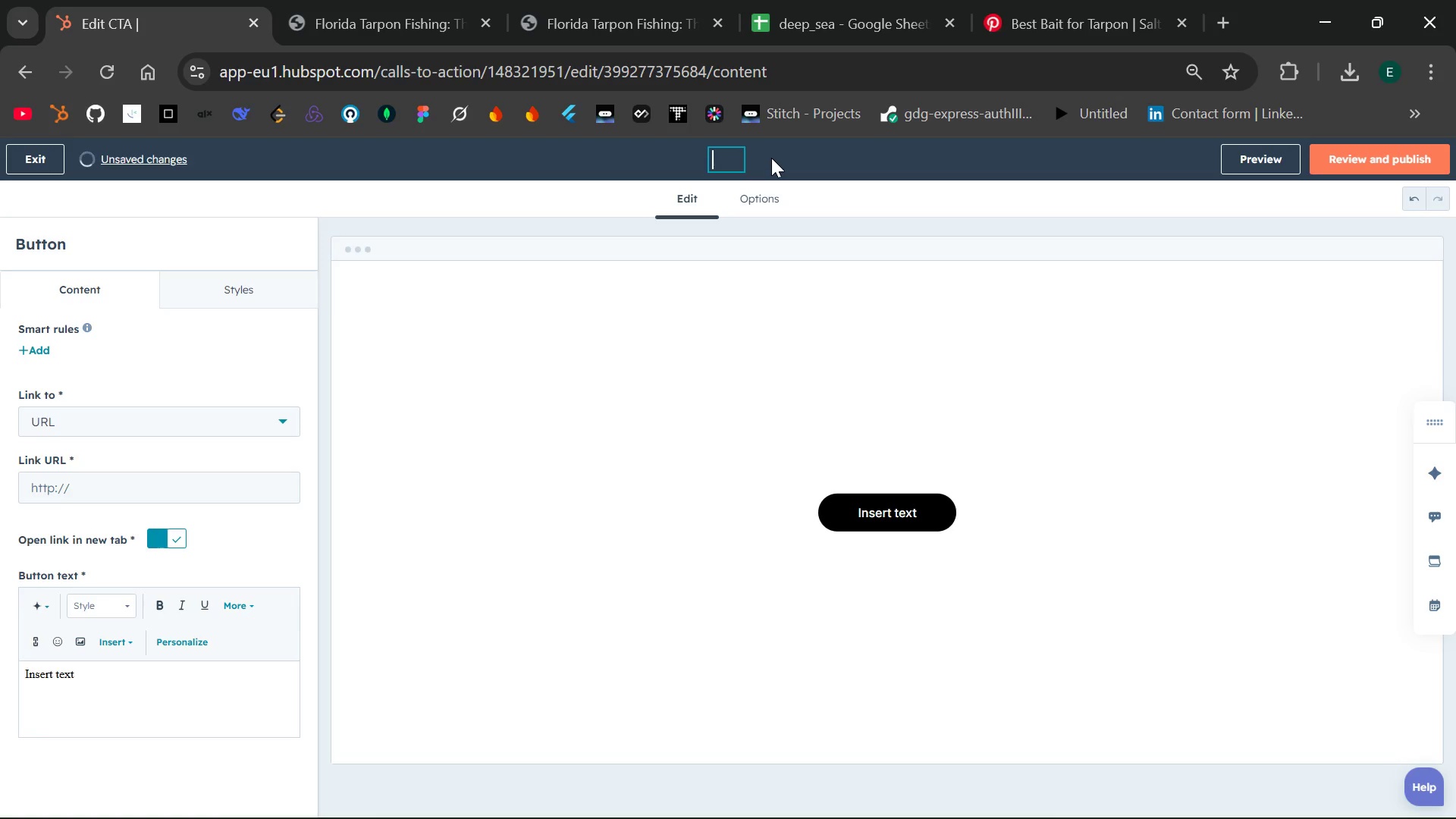 
type(c)
key(Backspace)
type(CTA BUtto)
key(Backspace)
key(Backspace)
key(Backspace)
key(Backspace)
type(utton)
 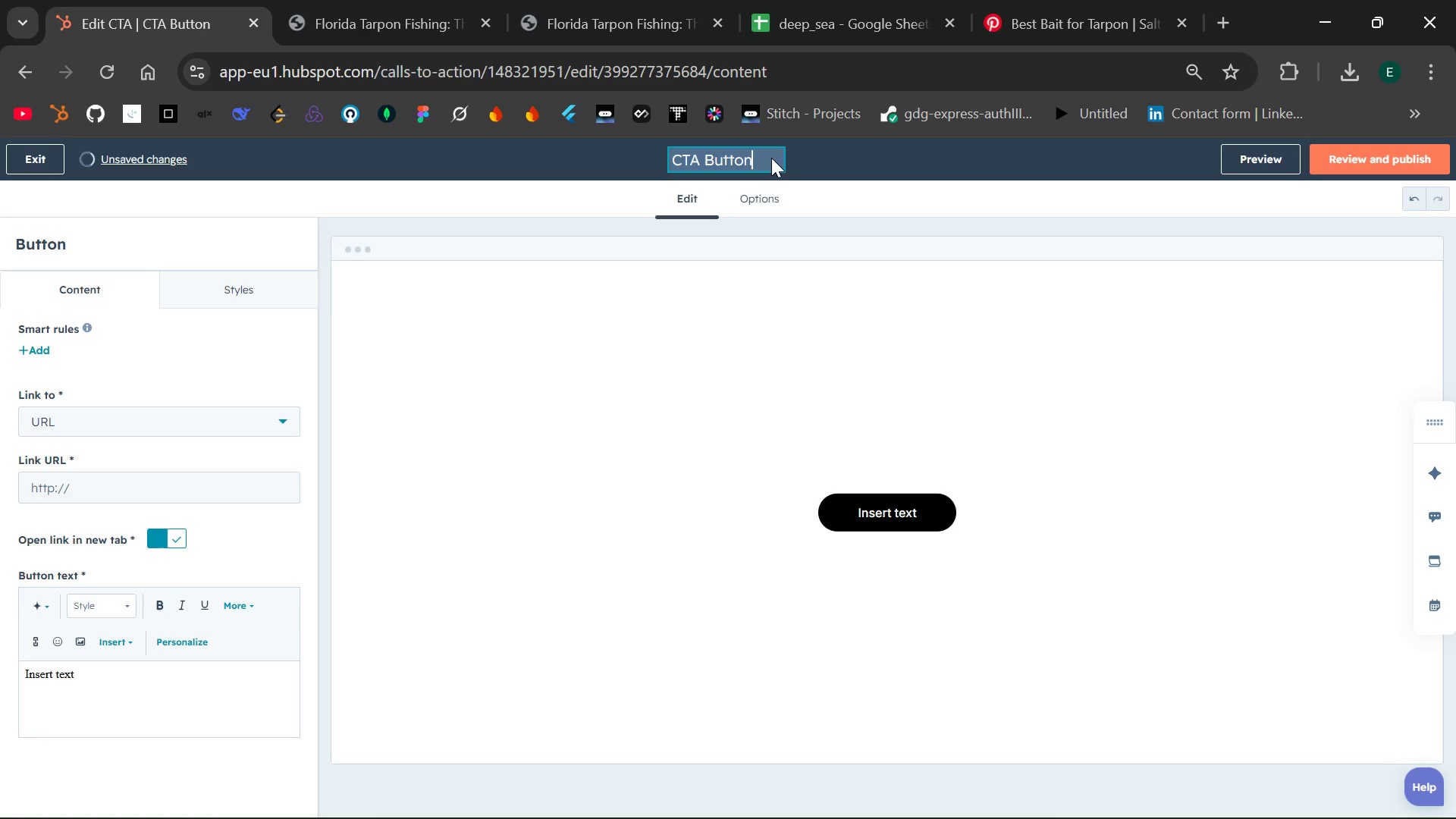 
left_click([849, 162])
 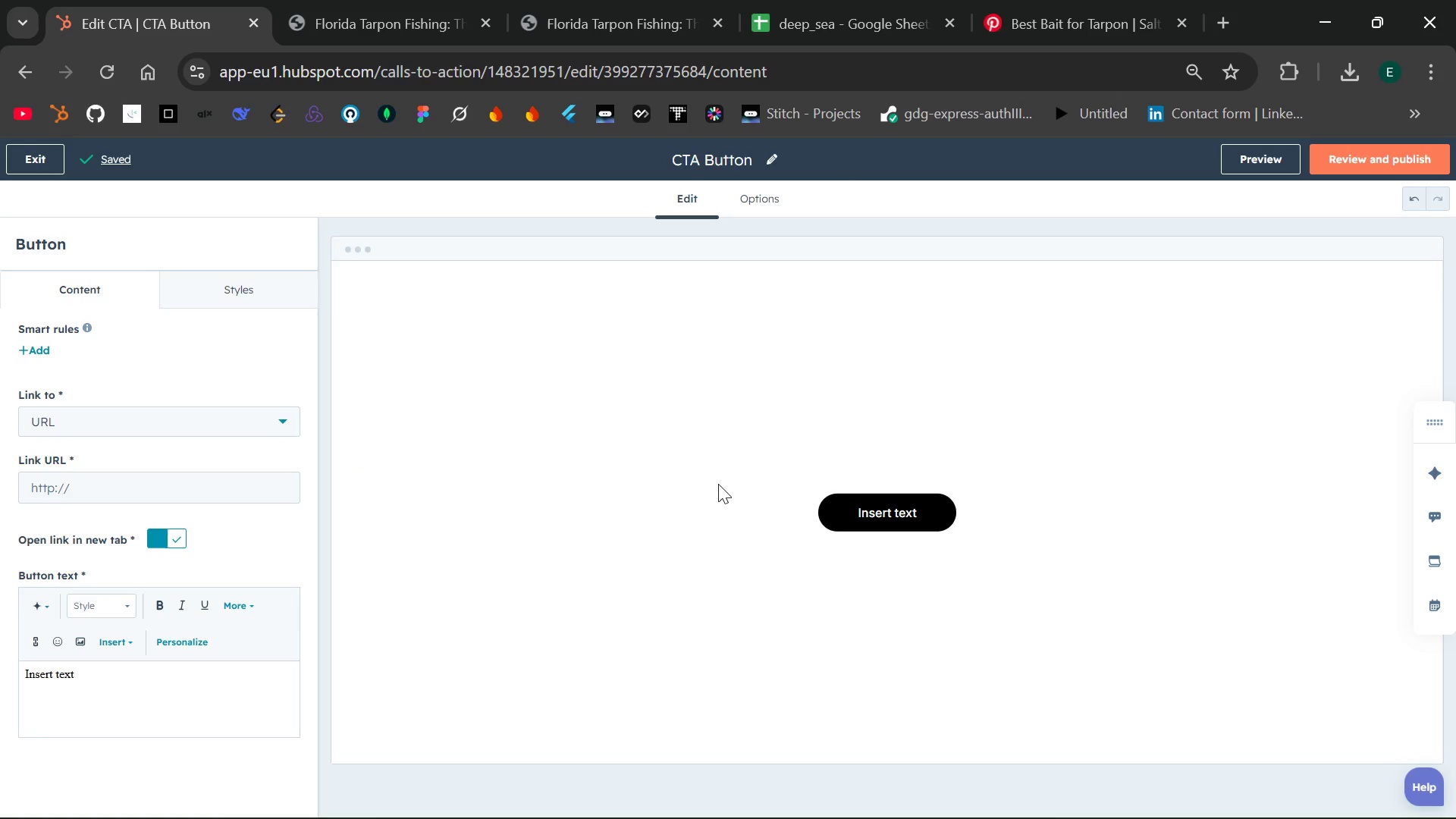 
wait(5.38)
 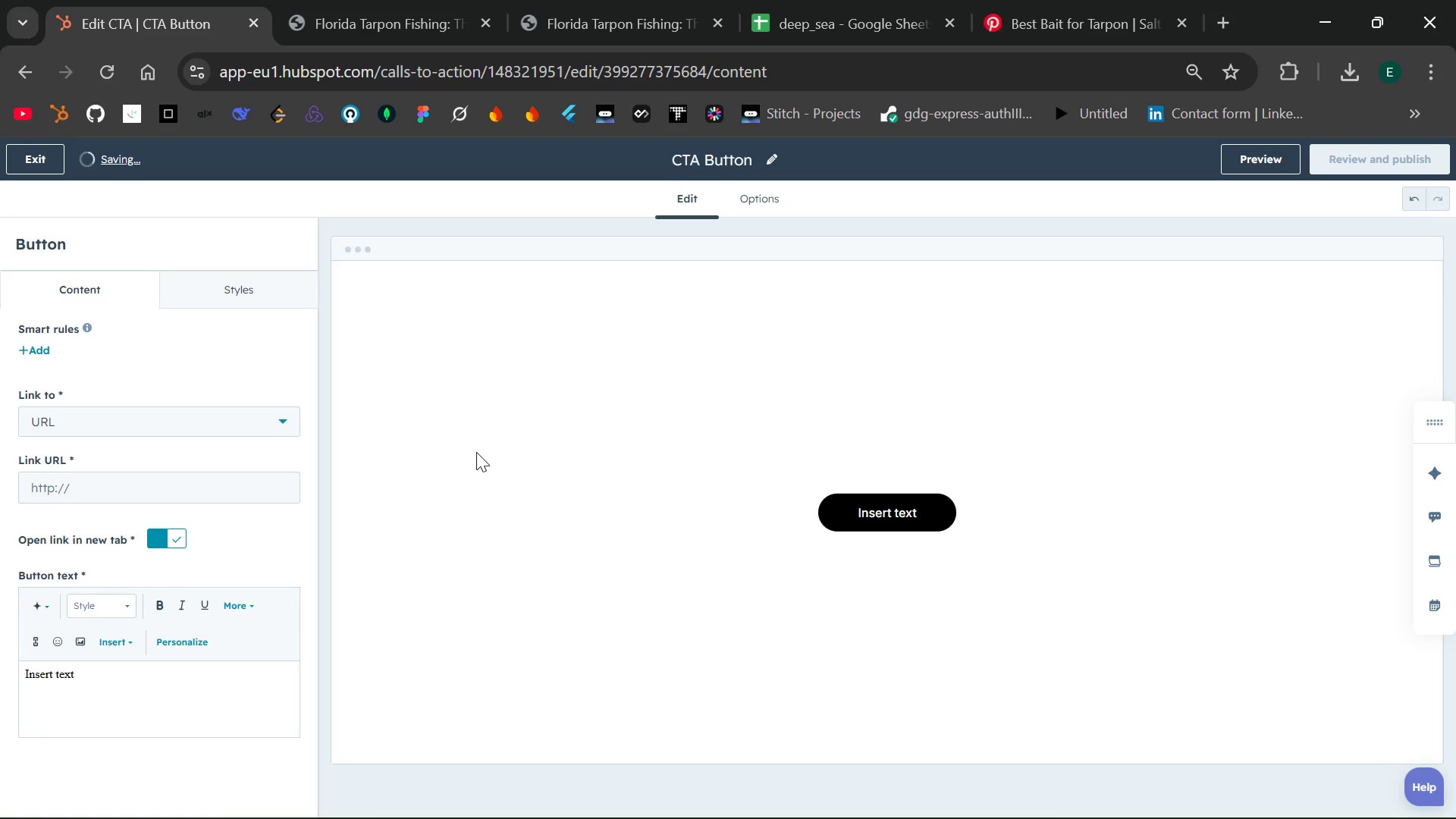 
left_click([886, 513])
 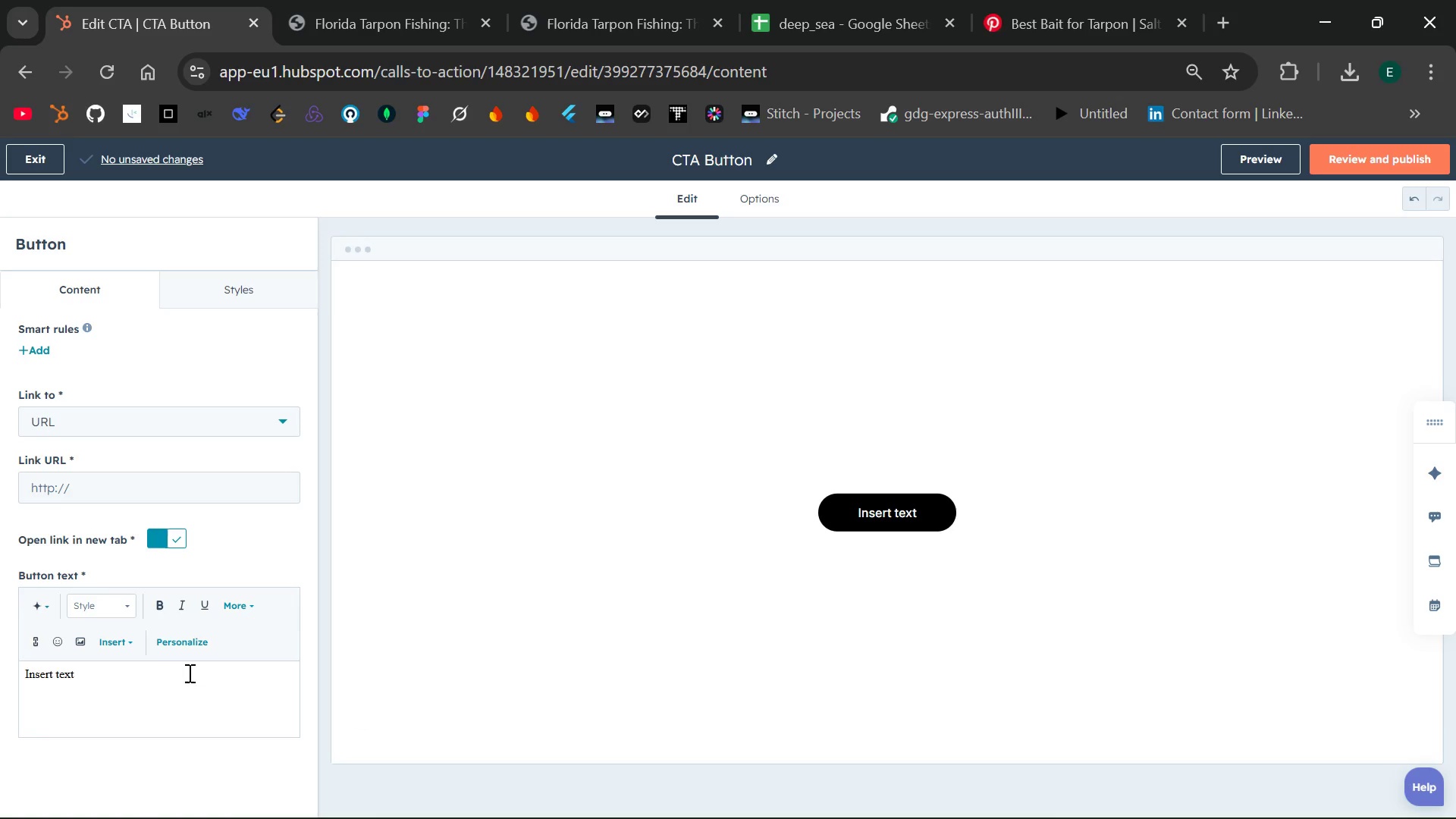 
left_click([130, 678])
 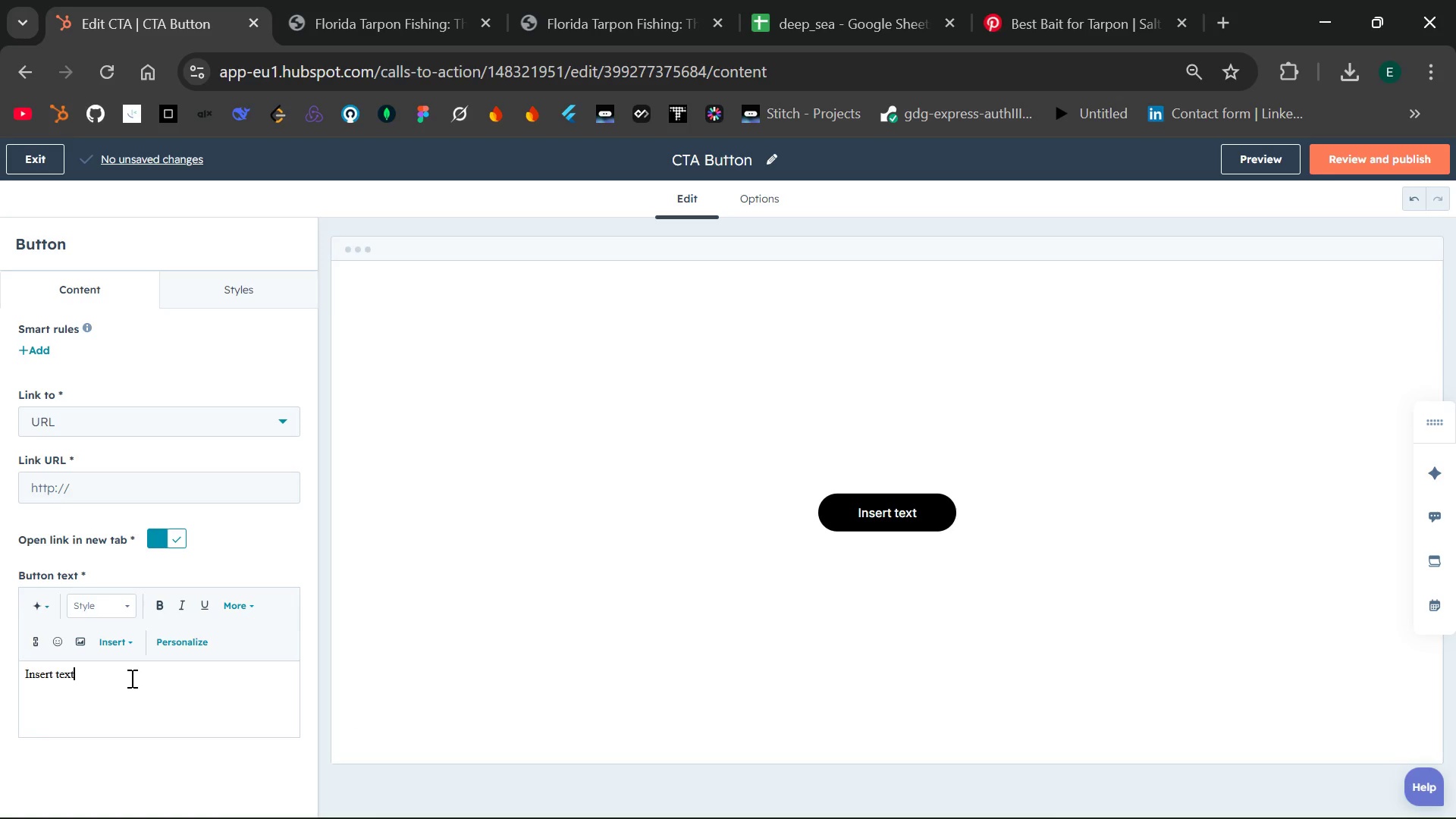 
key(Backspace)
key(Backspace)
key(Backspace)
key(Backspace)
key(Backspace)
key(Backspace)
key(Backspace)
key(Backspace)
key(Backspace)
key(Backspace)
key(Backspace)
type(Download 2026 Charter Guide)
 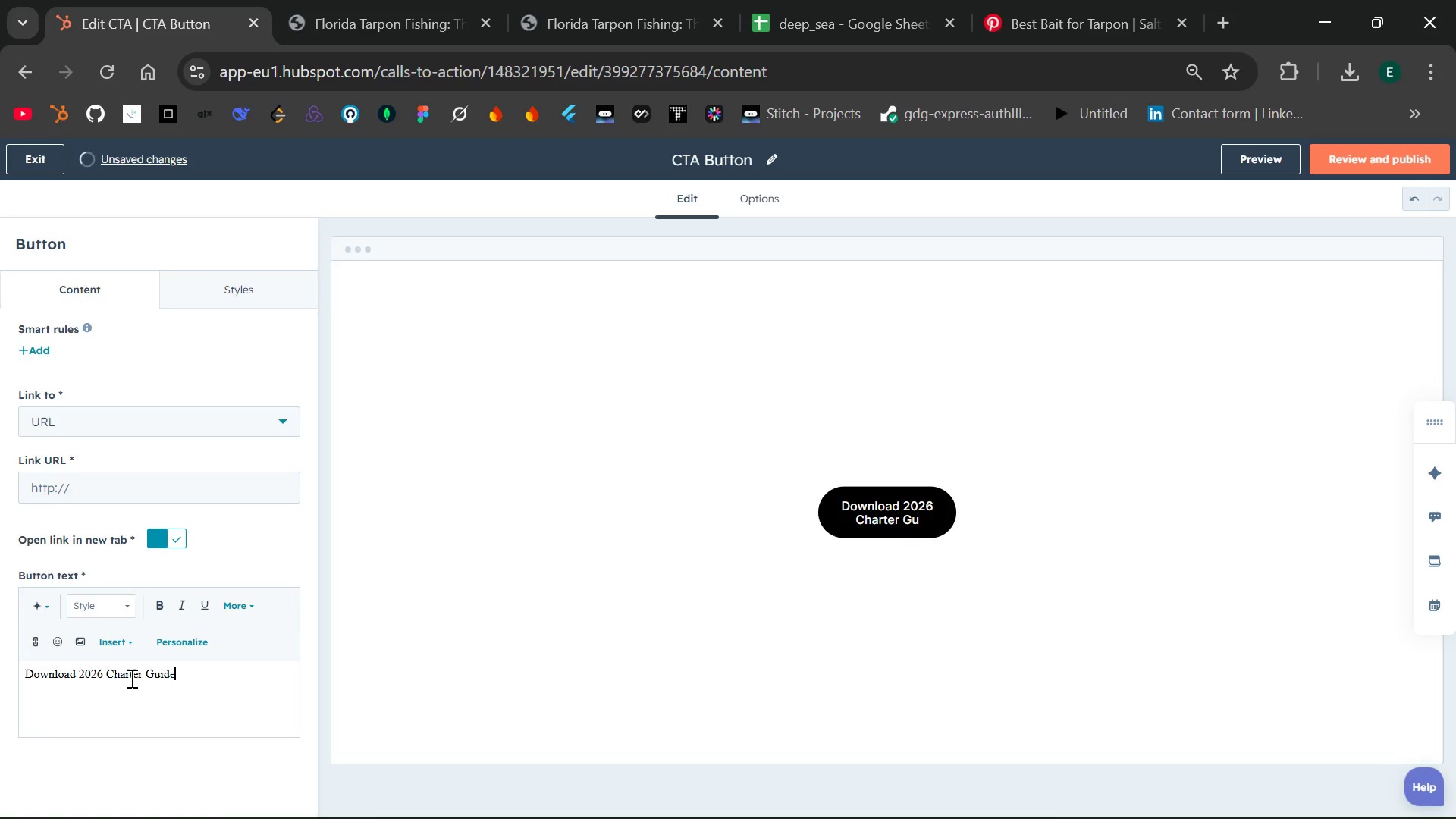 
wait(13.34)
 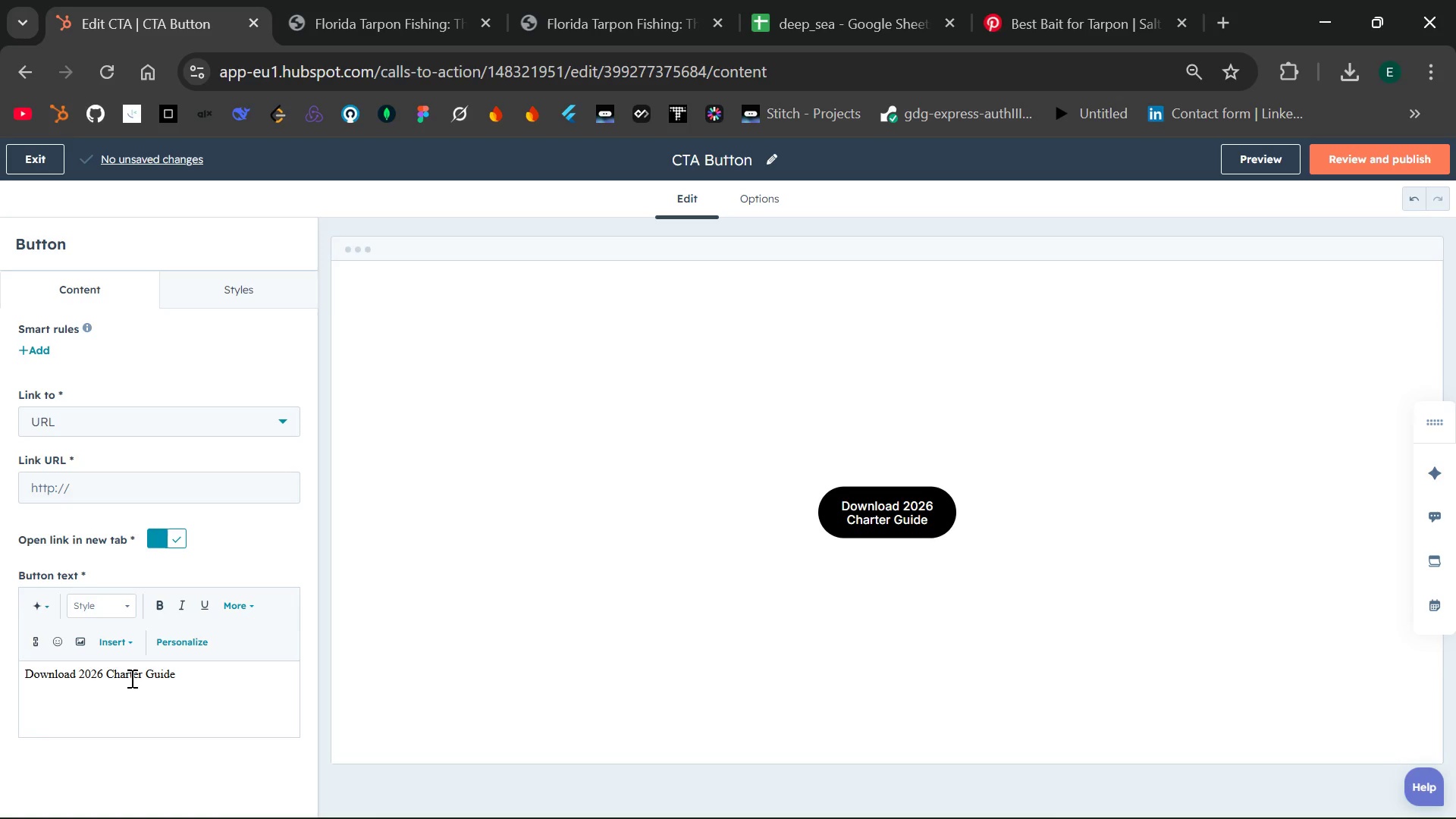 
left_click([202, 494])
 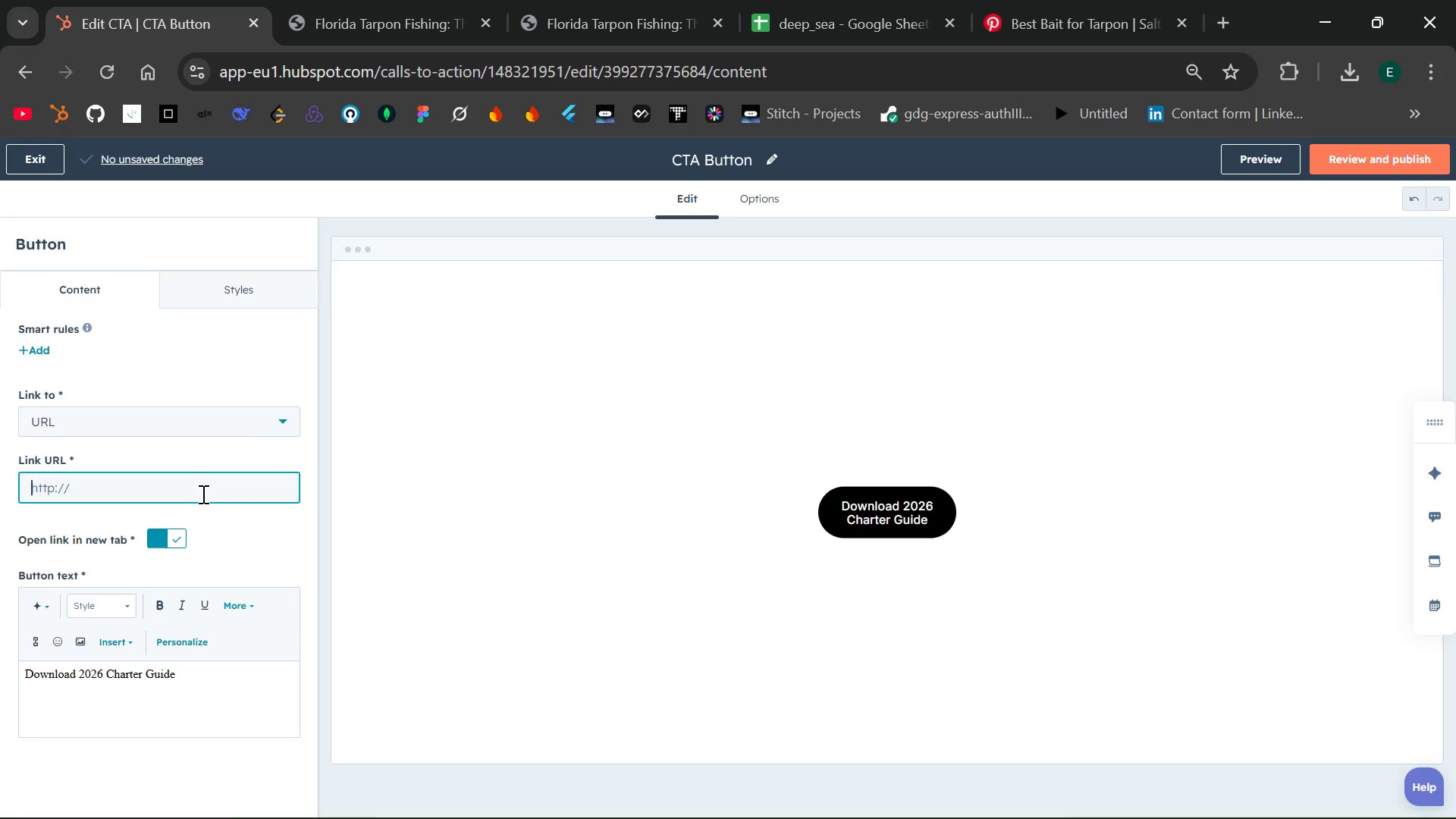 
type(https://www.deepseadiscoveryhaers.om/guide)
 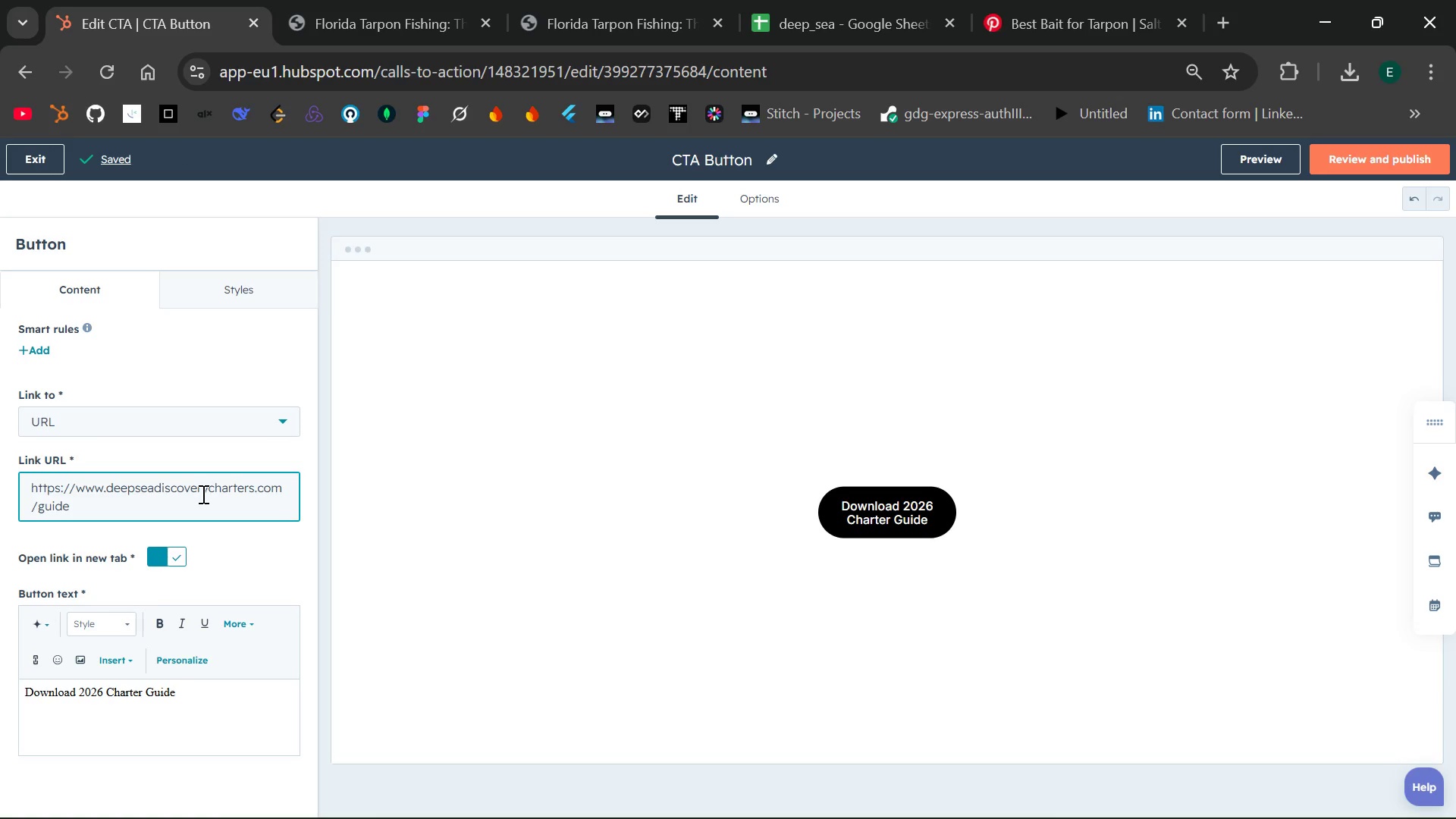 
wait(9.19)
 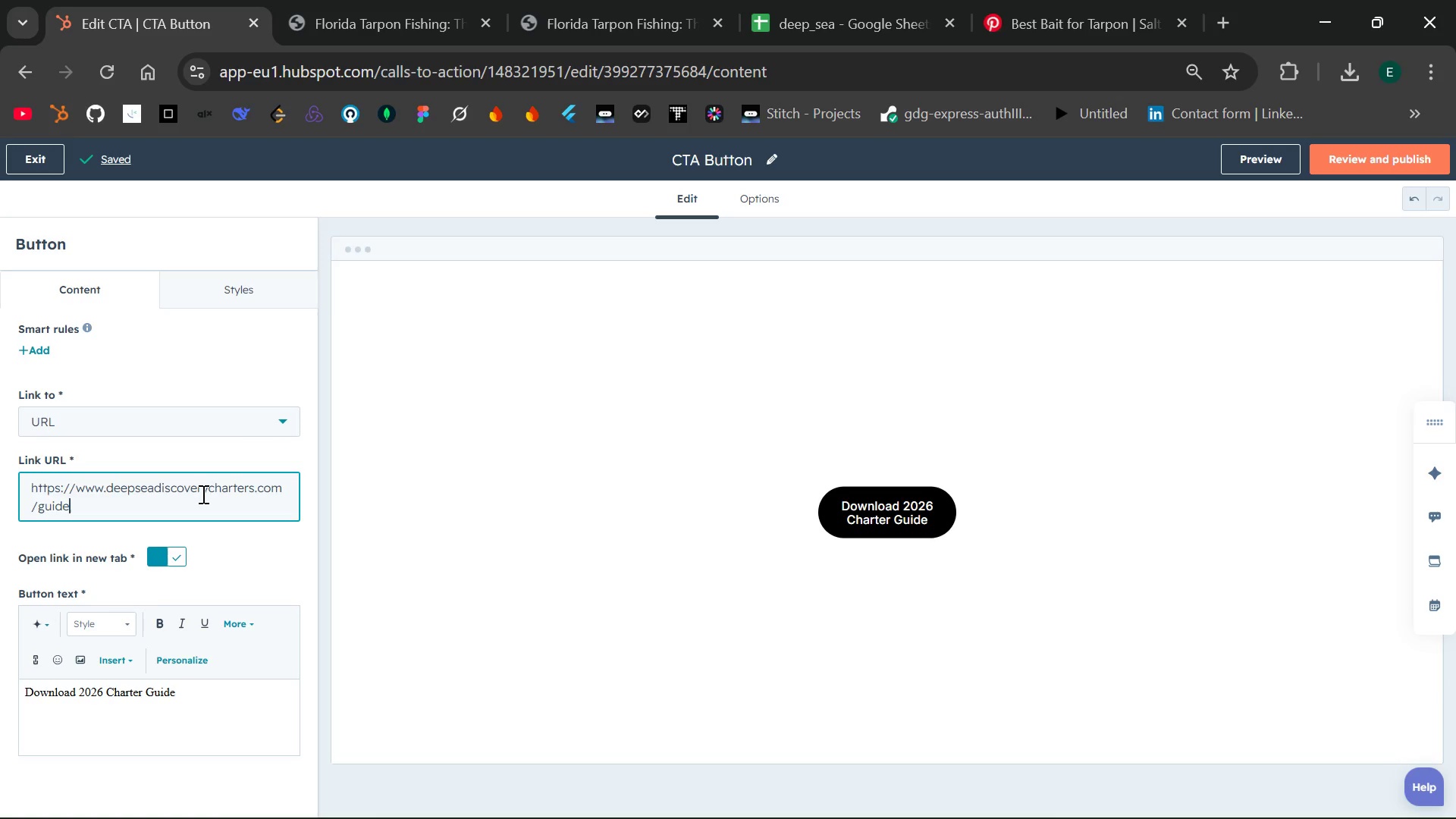 
left_click([255, 294])
 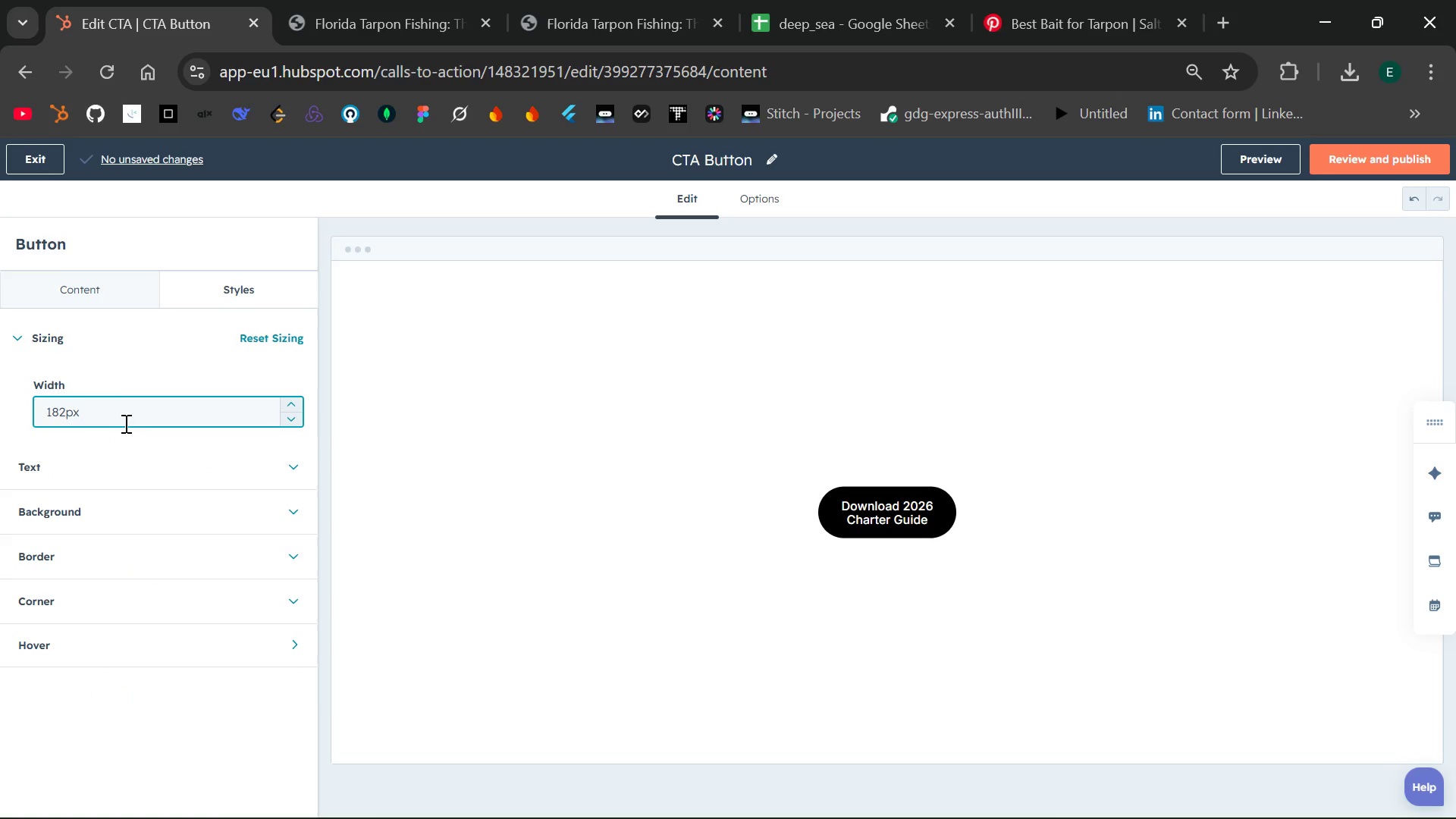 
wait(6.16)
 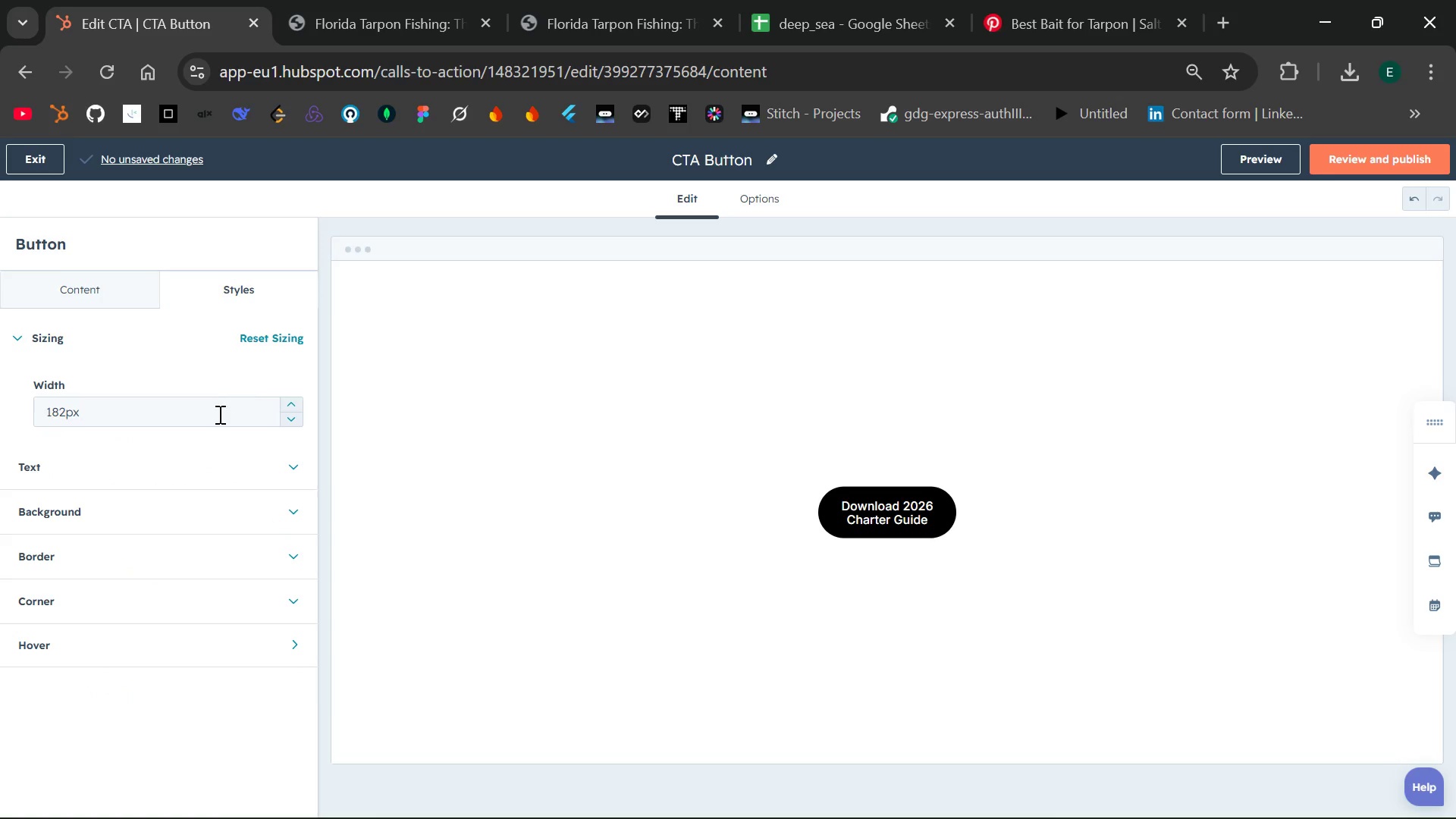 
left_click([66, 410])
 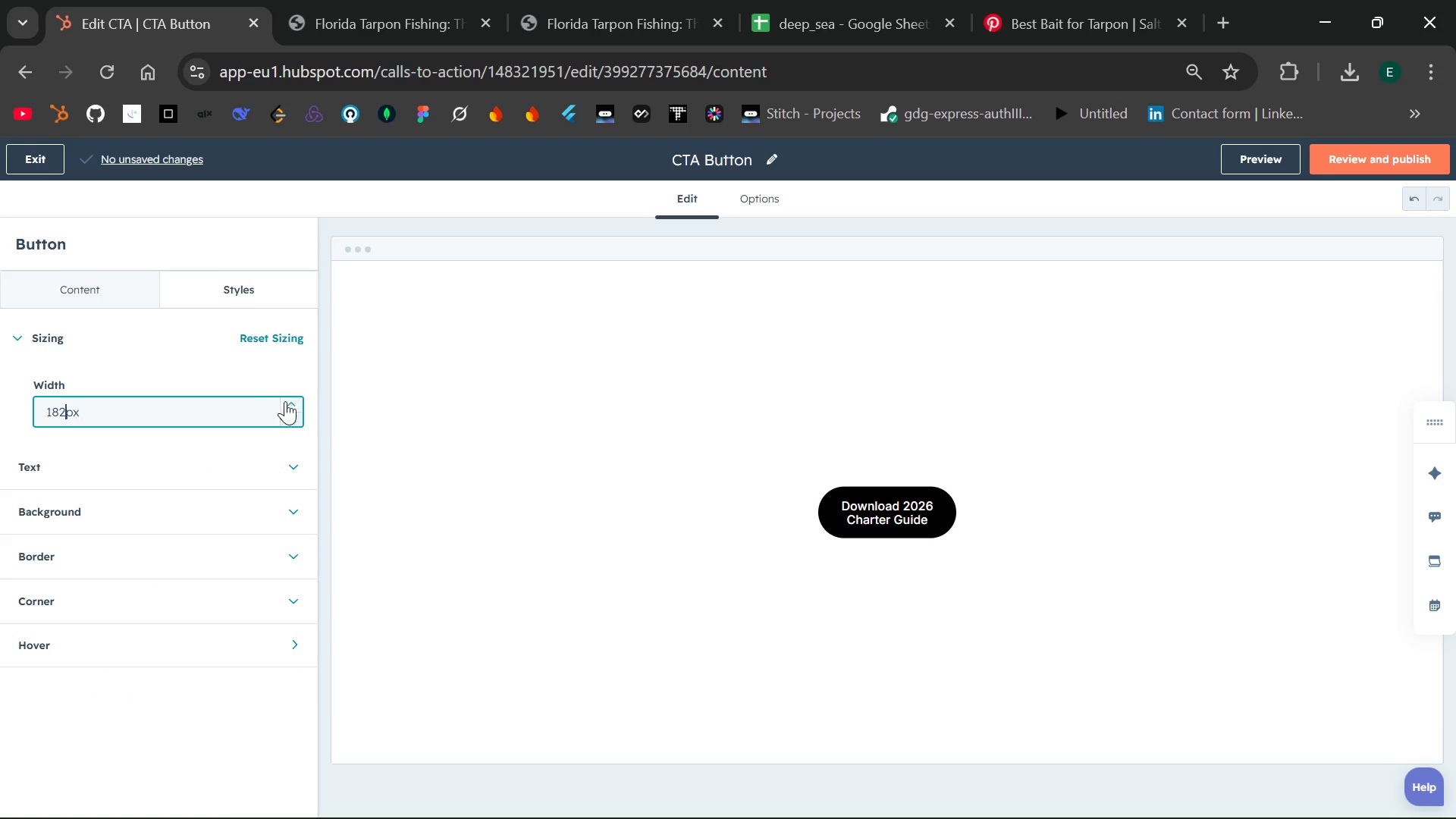 
left_click([290, 407])
 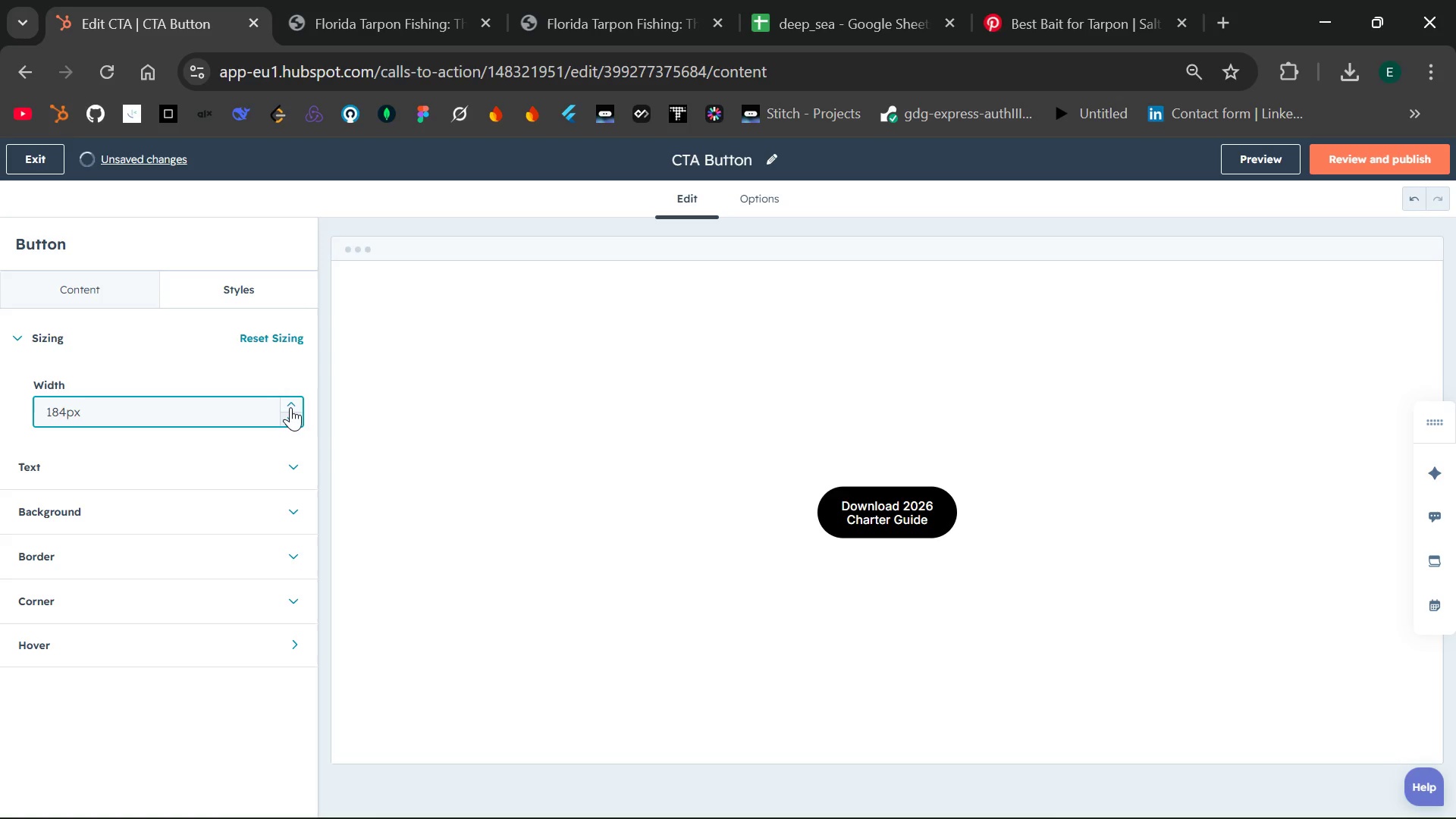 
double_click([290, 407])
 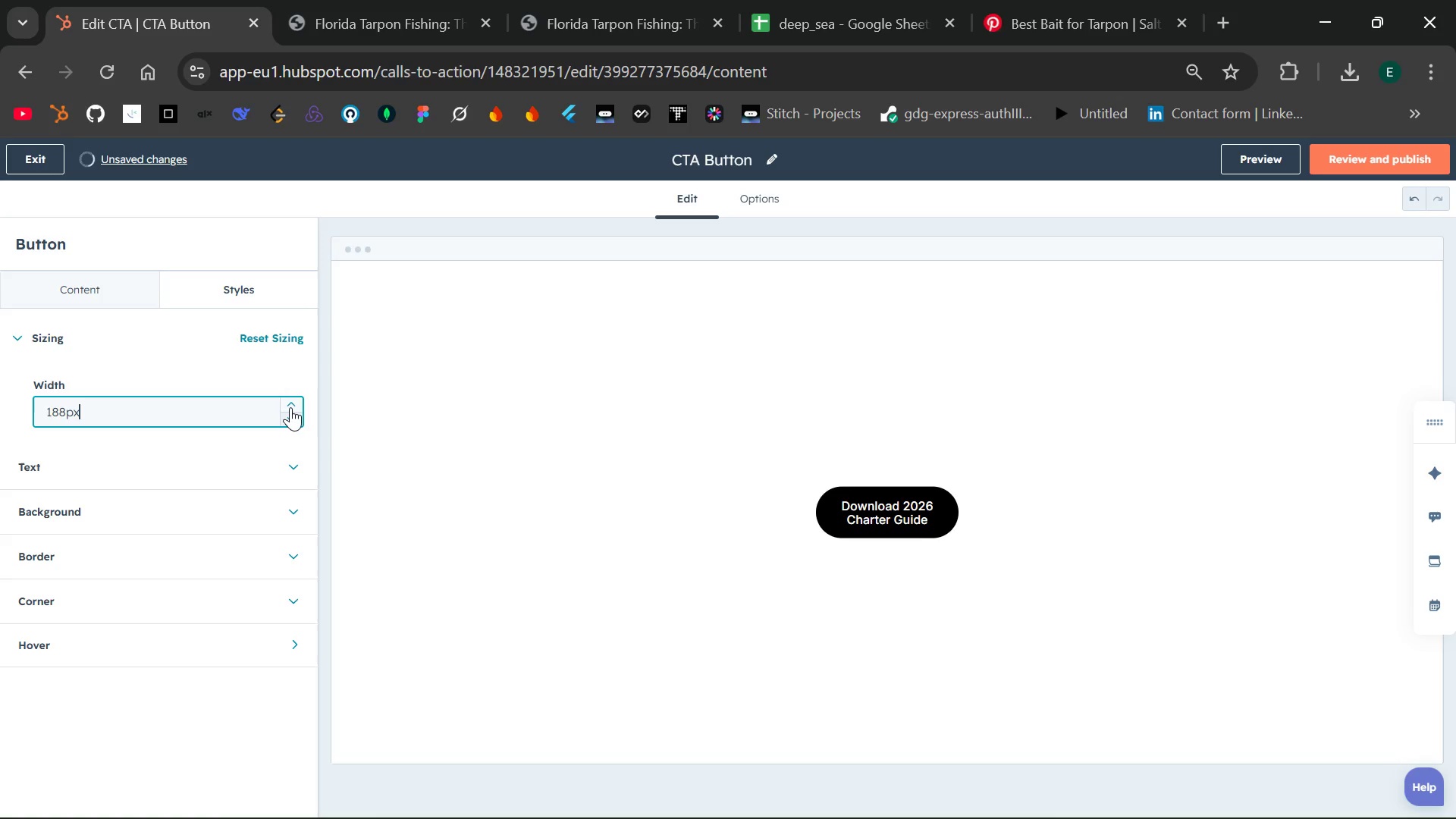 
double_click([290, 407])
 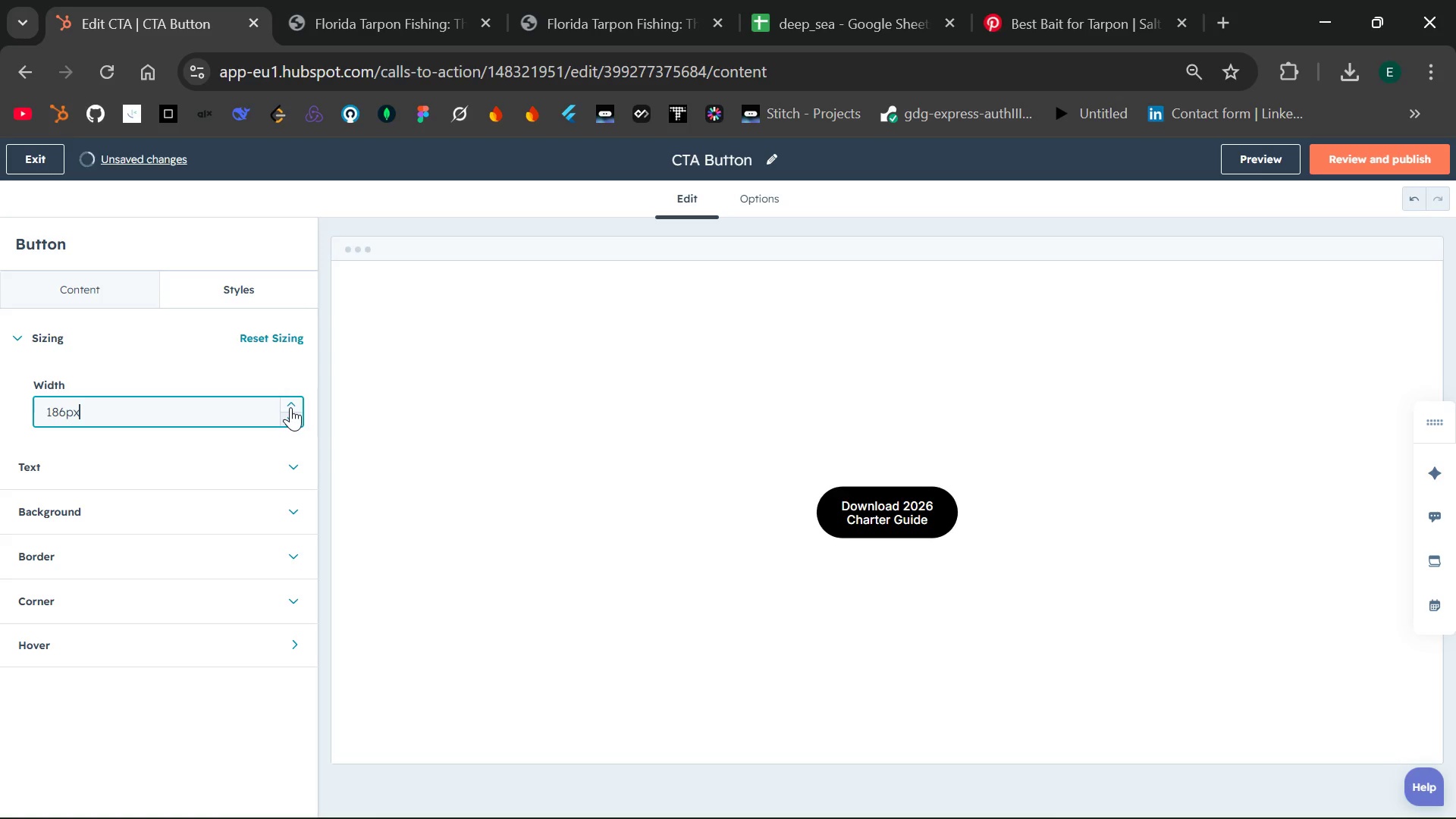 
triple_click([290, 407])
 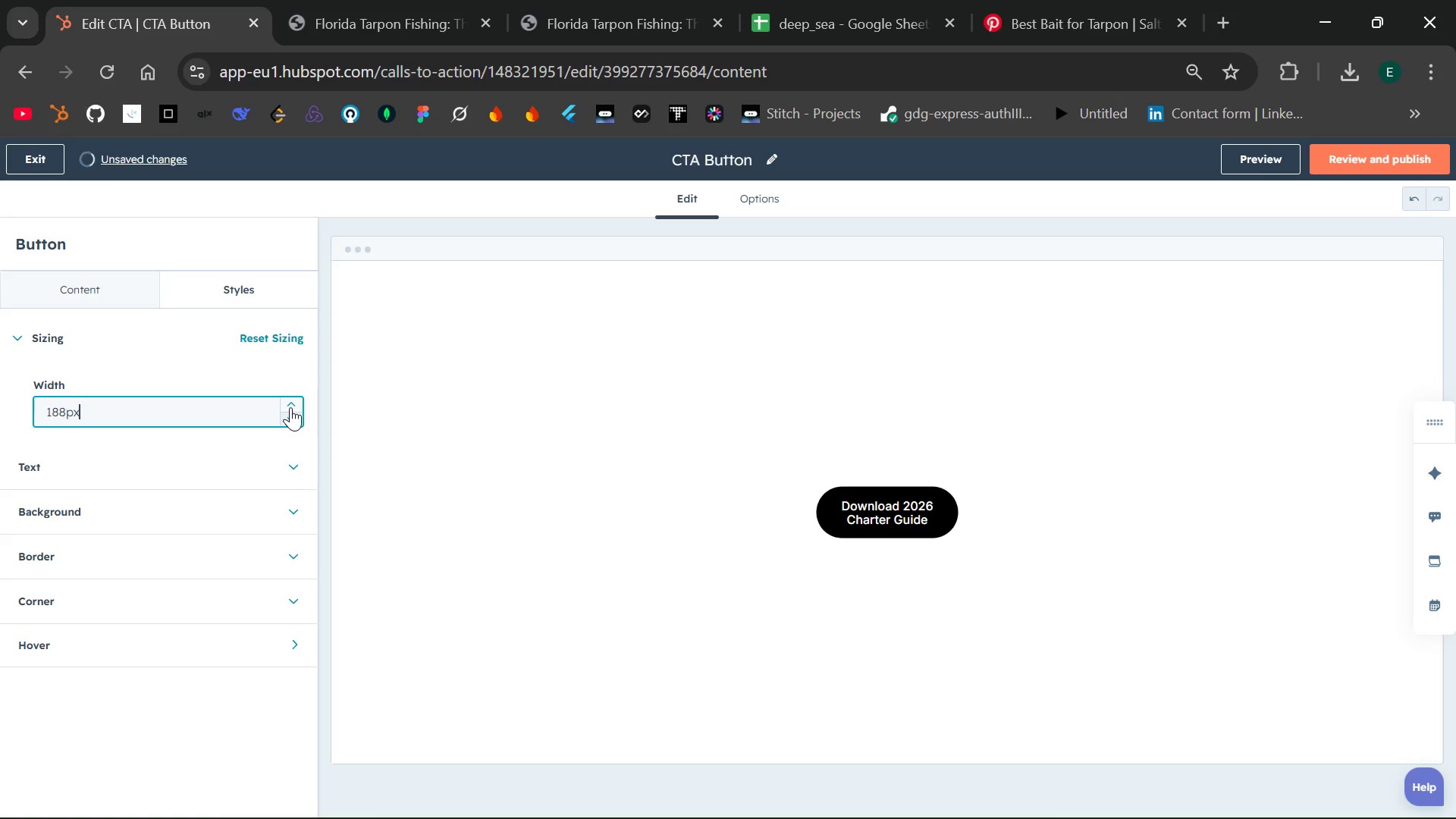 
triple_click([290, 407])
 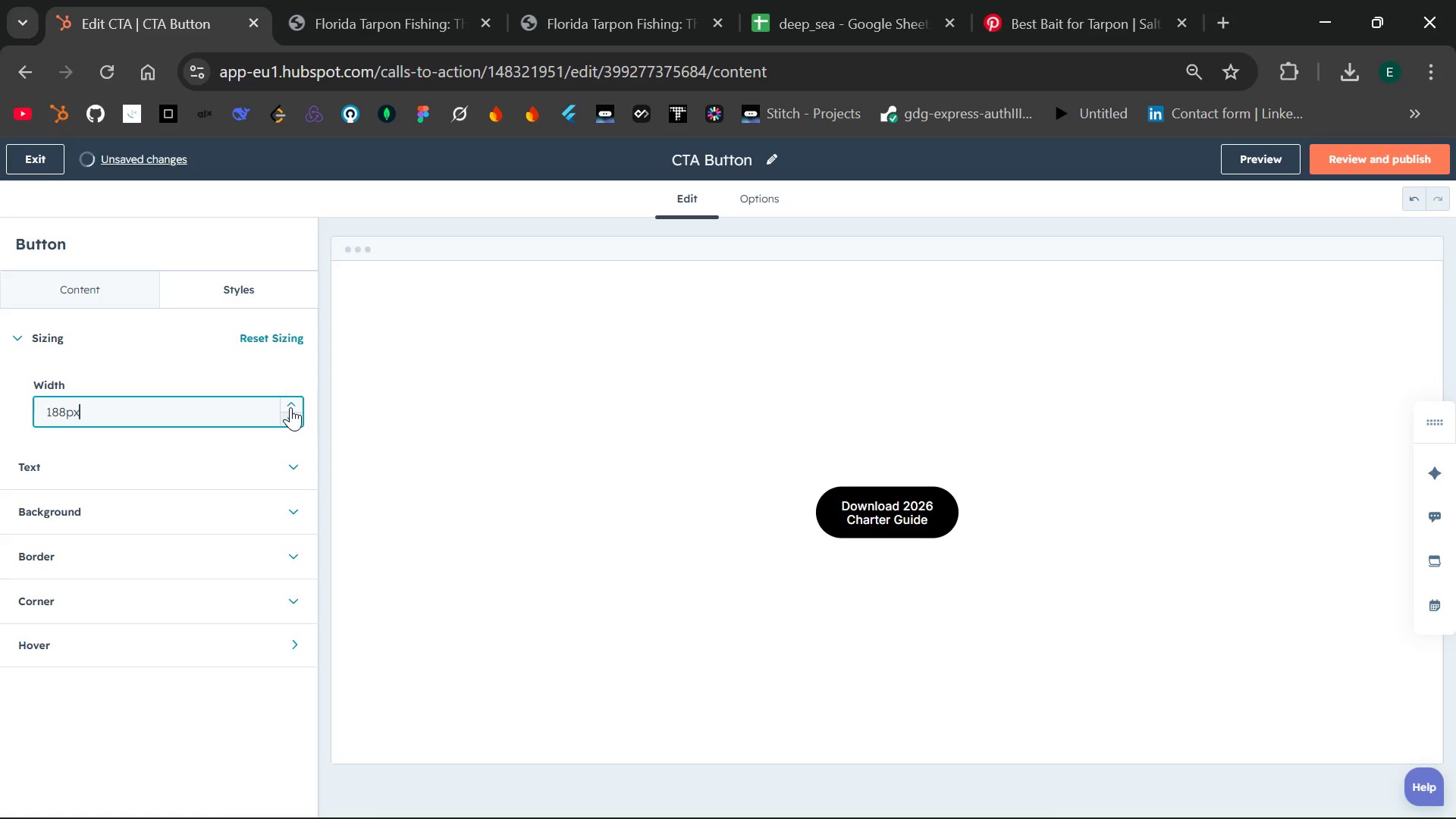 
triple_click([290, 407])
 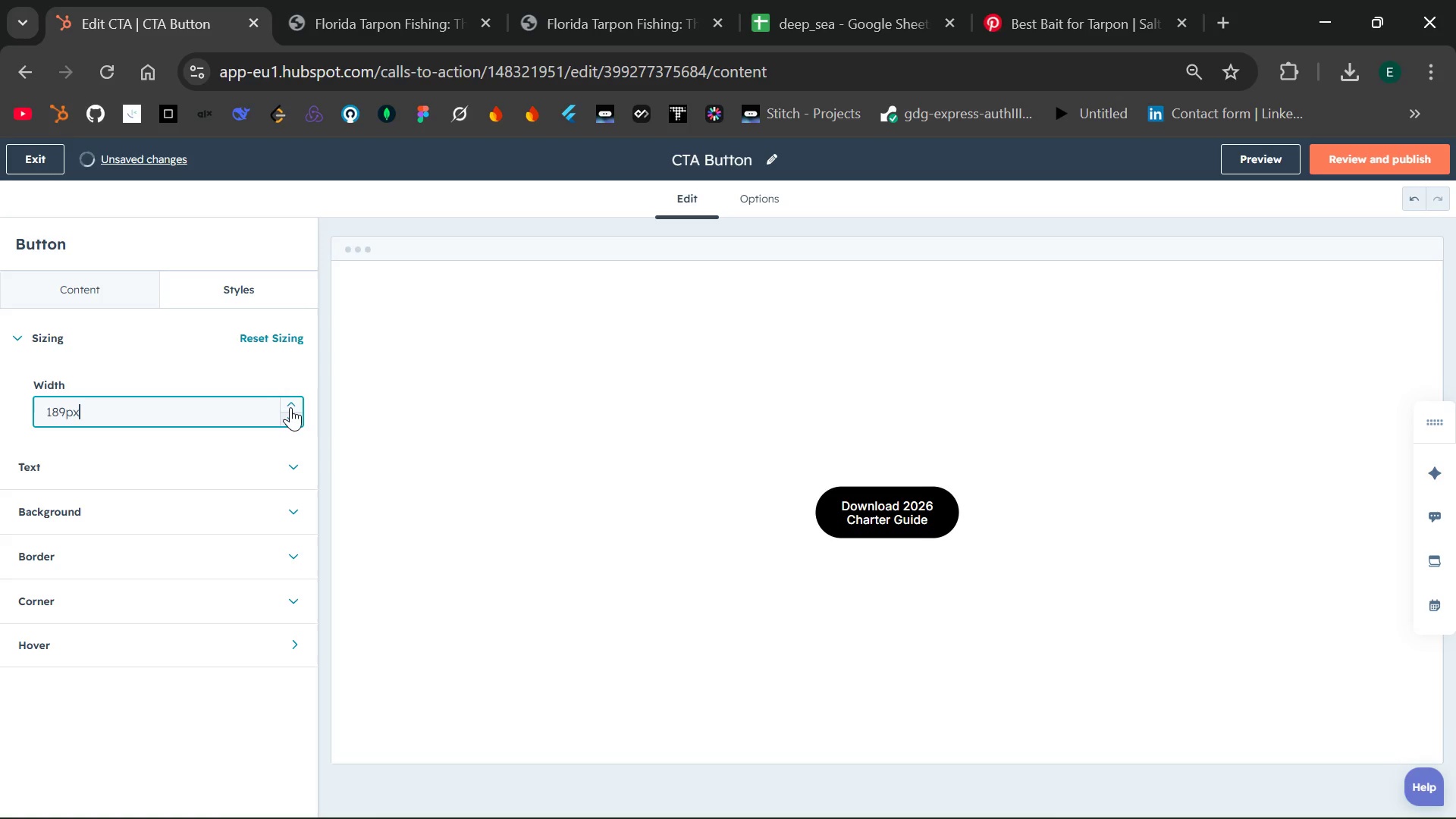 
triple_click([290, 407])
 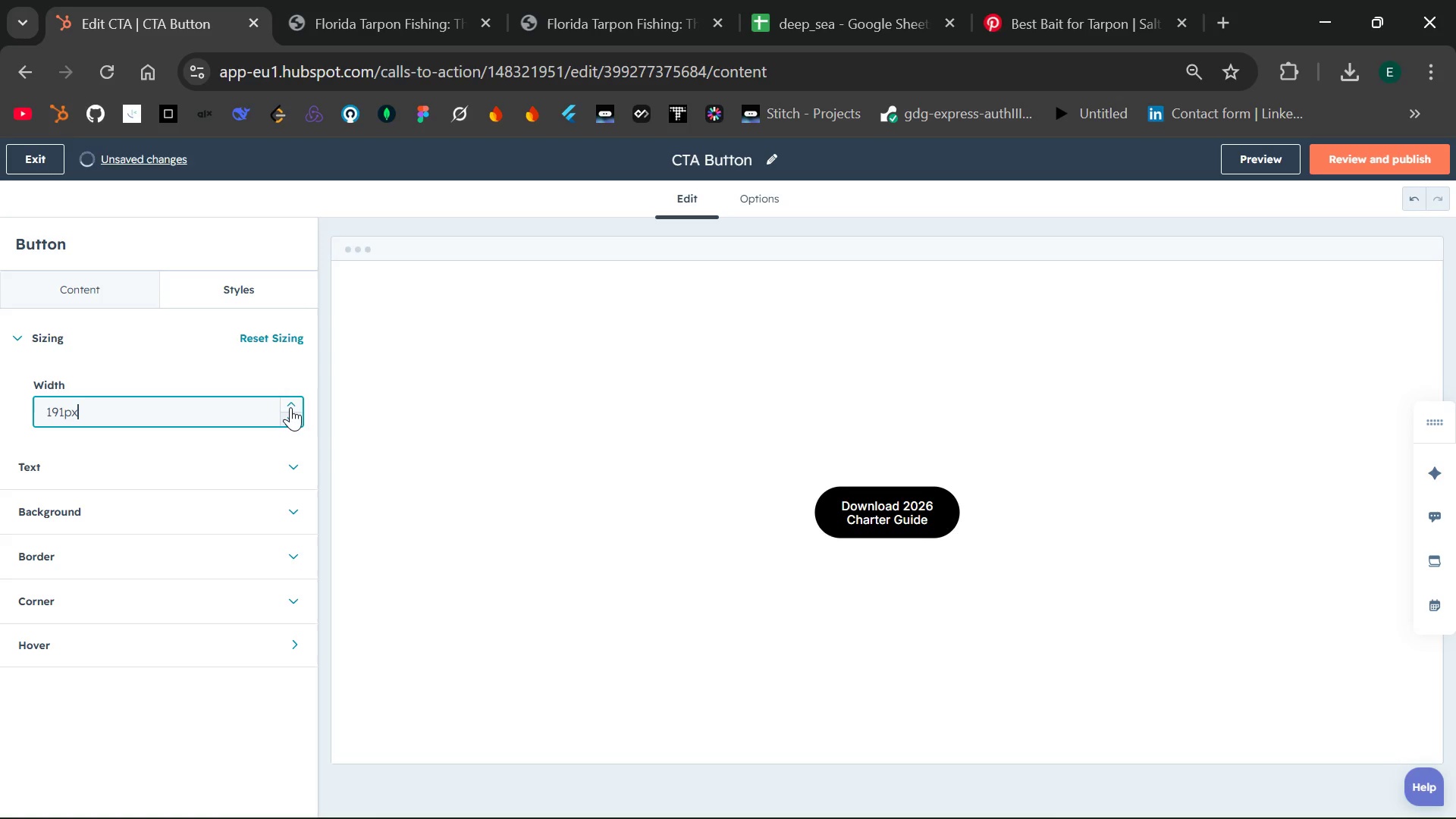 
triple_click([290, 407])
 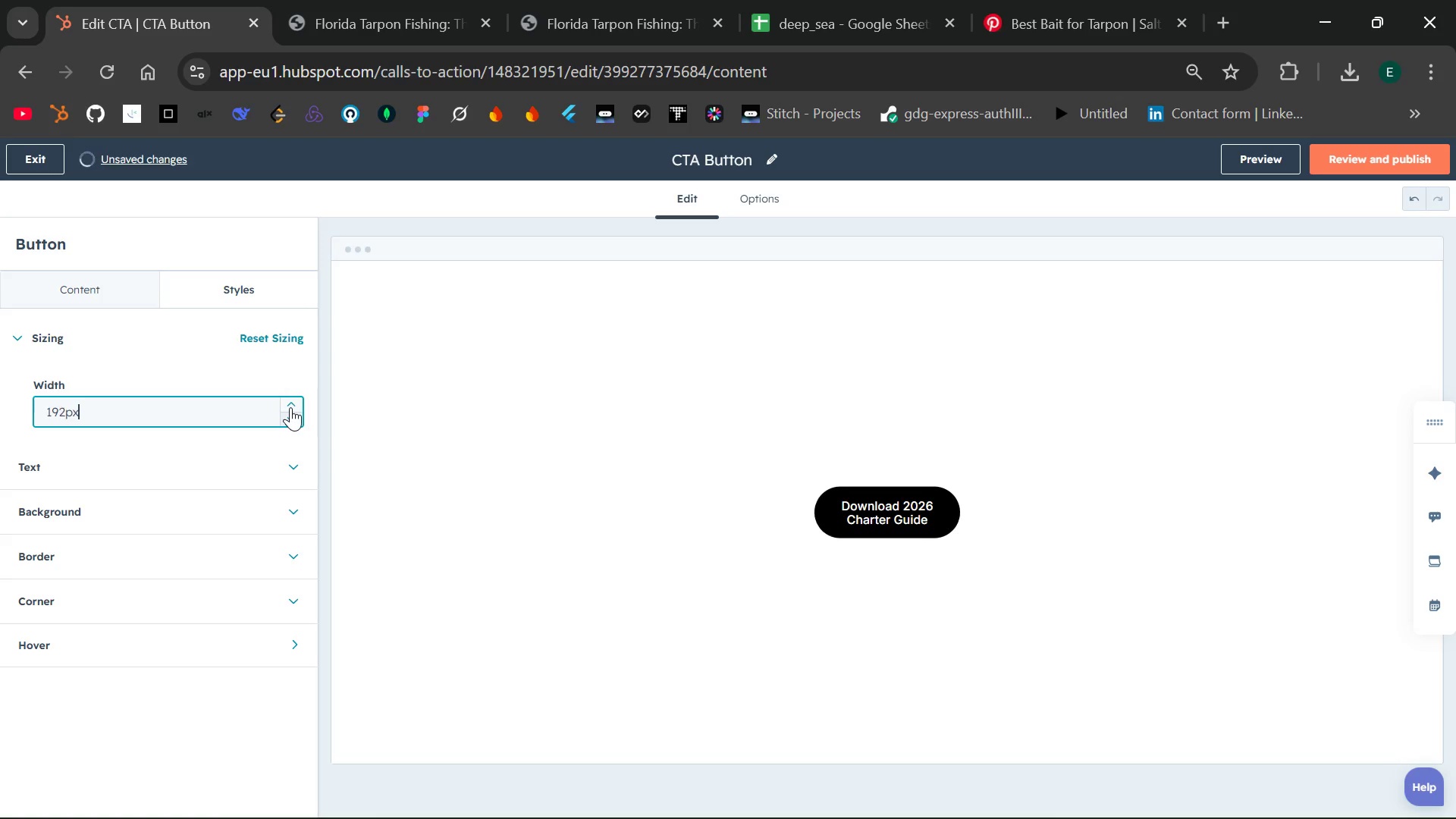 
triple_click([290, 407])
 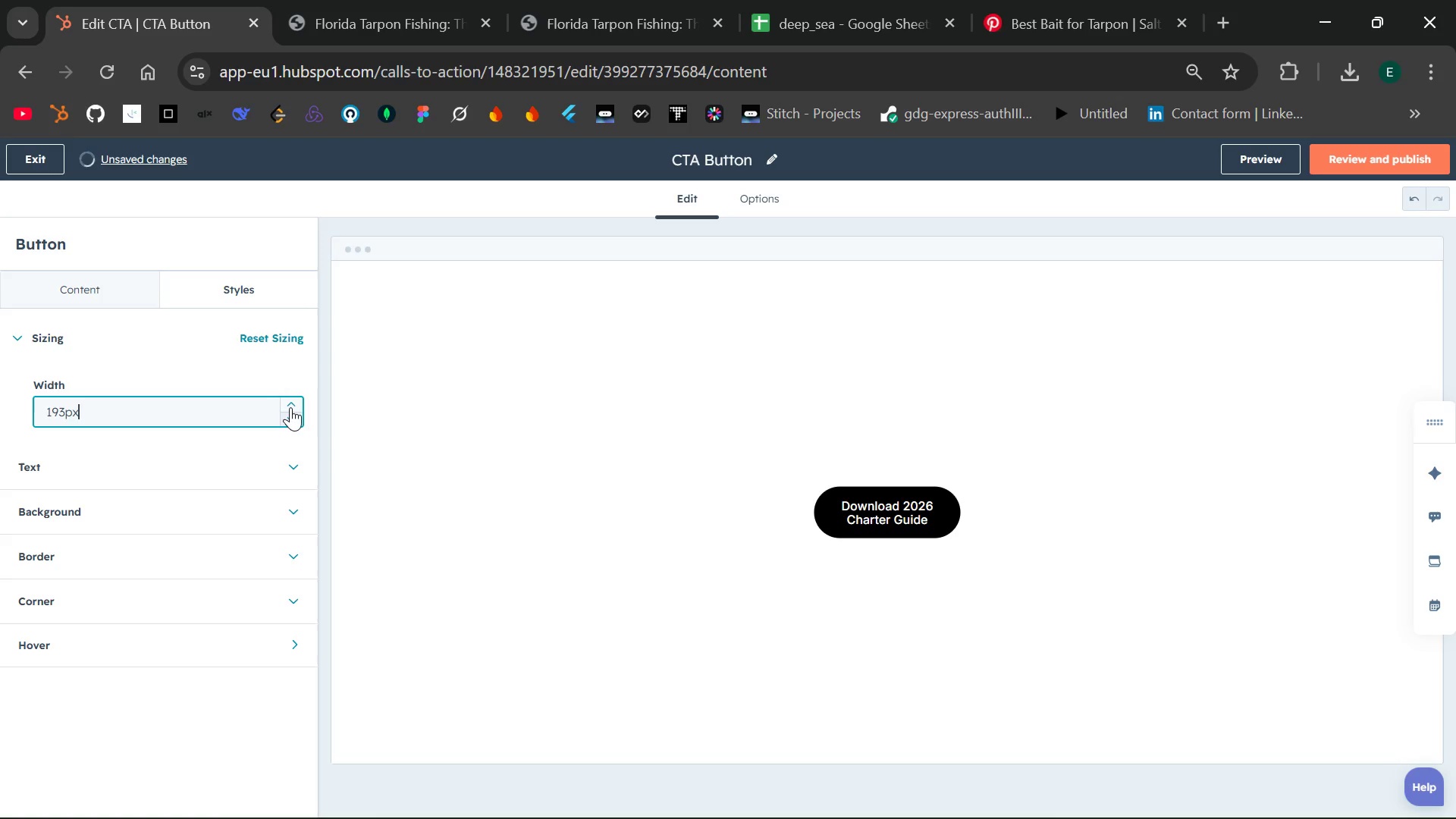 
double_click([290, 407])
 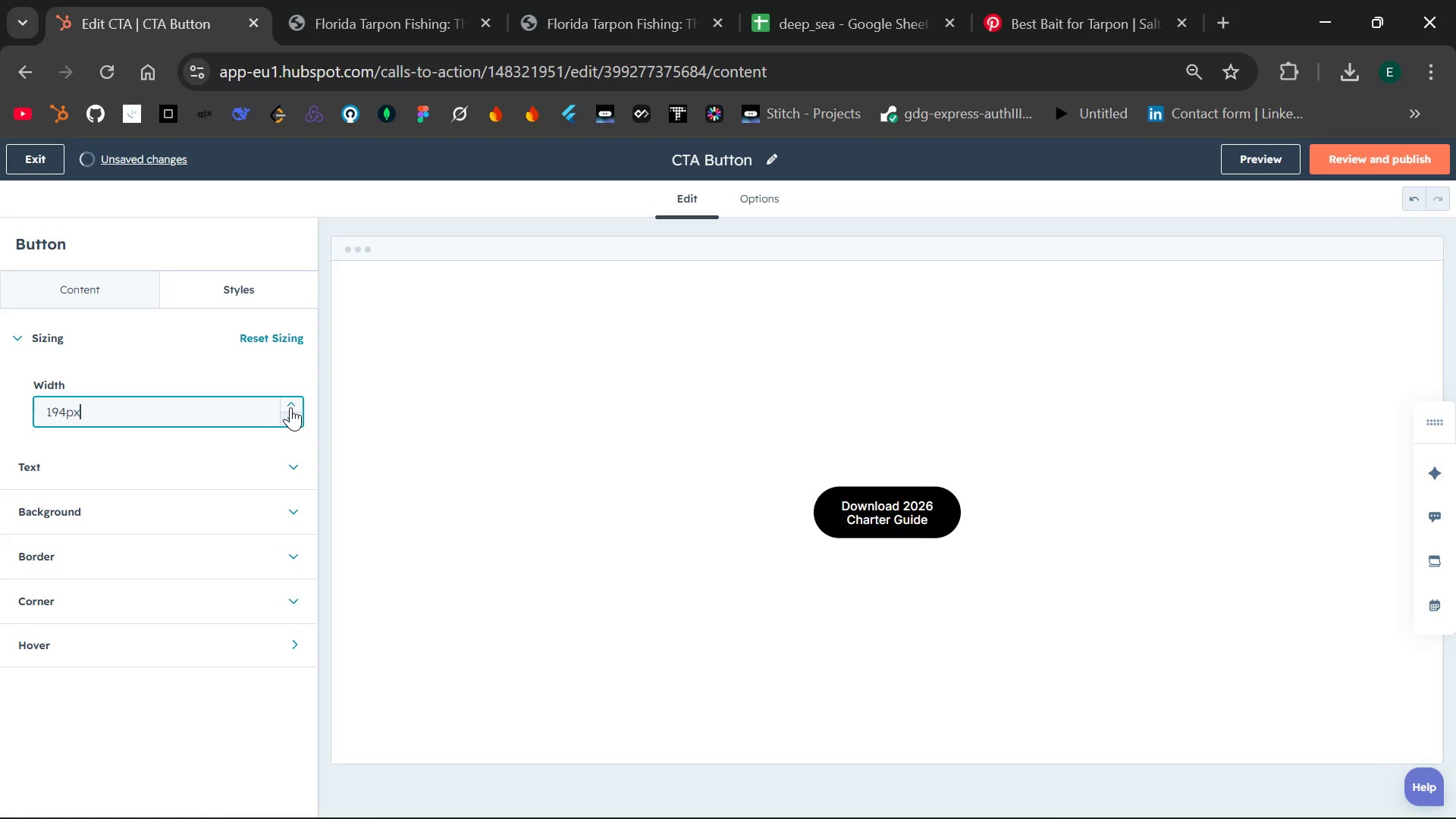 
triple_click([290, 407])
 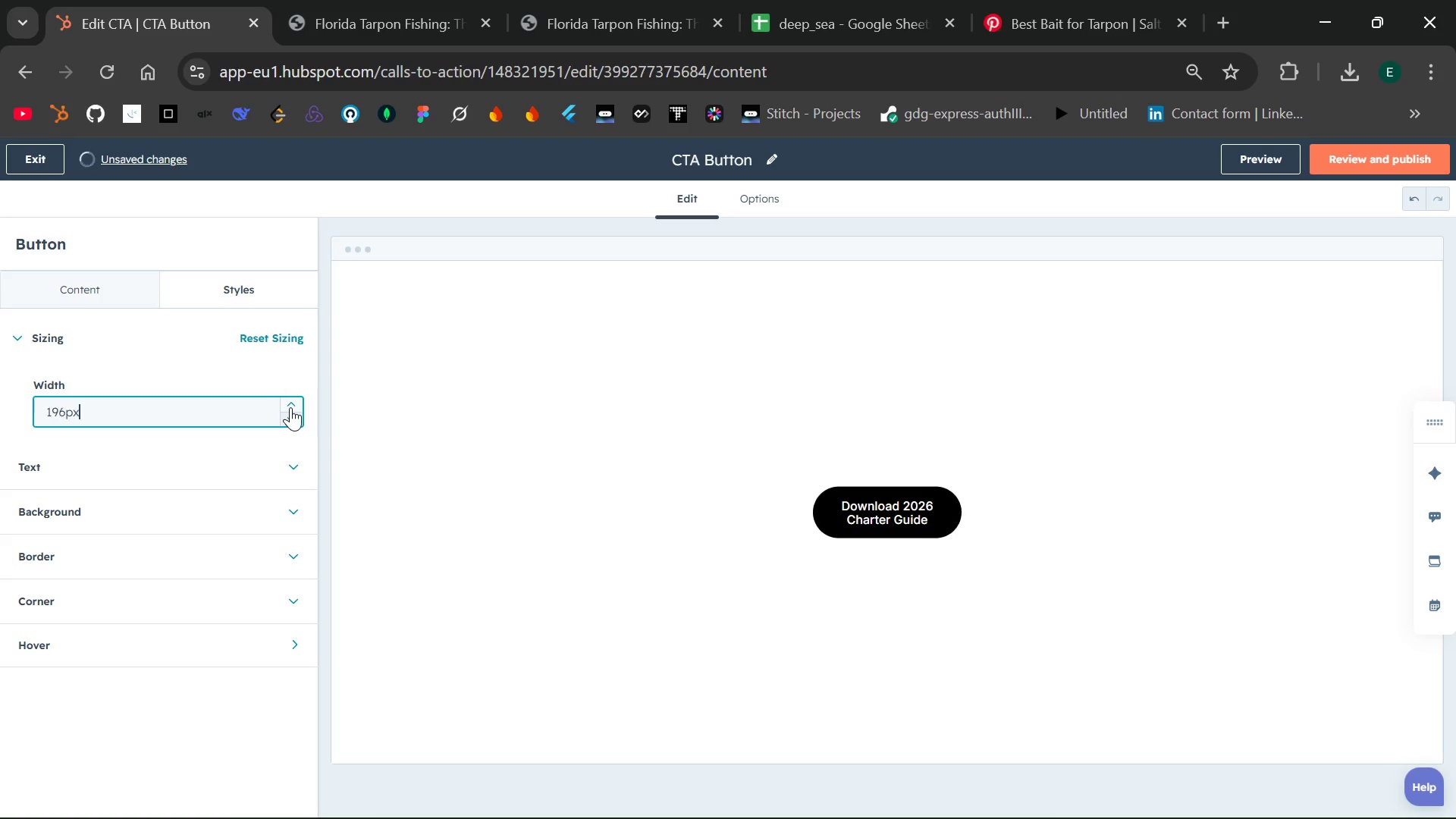 
triple_click([290, 407])
 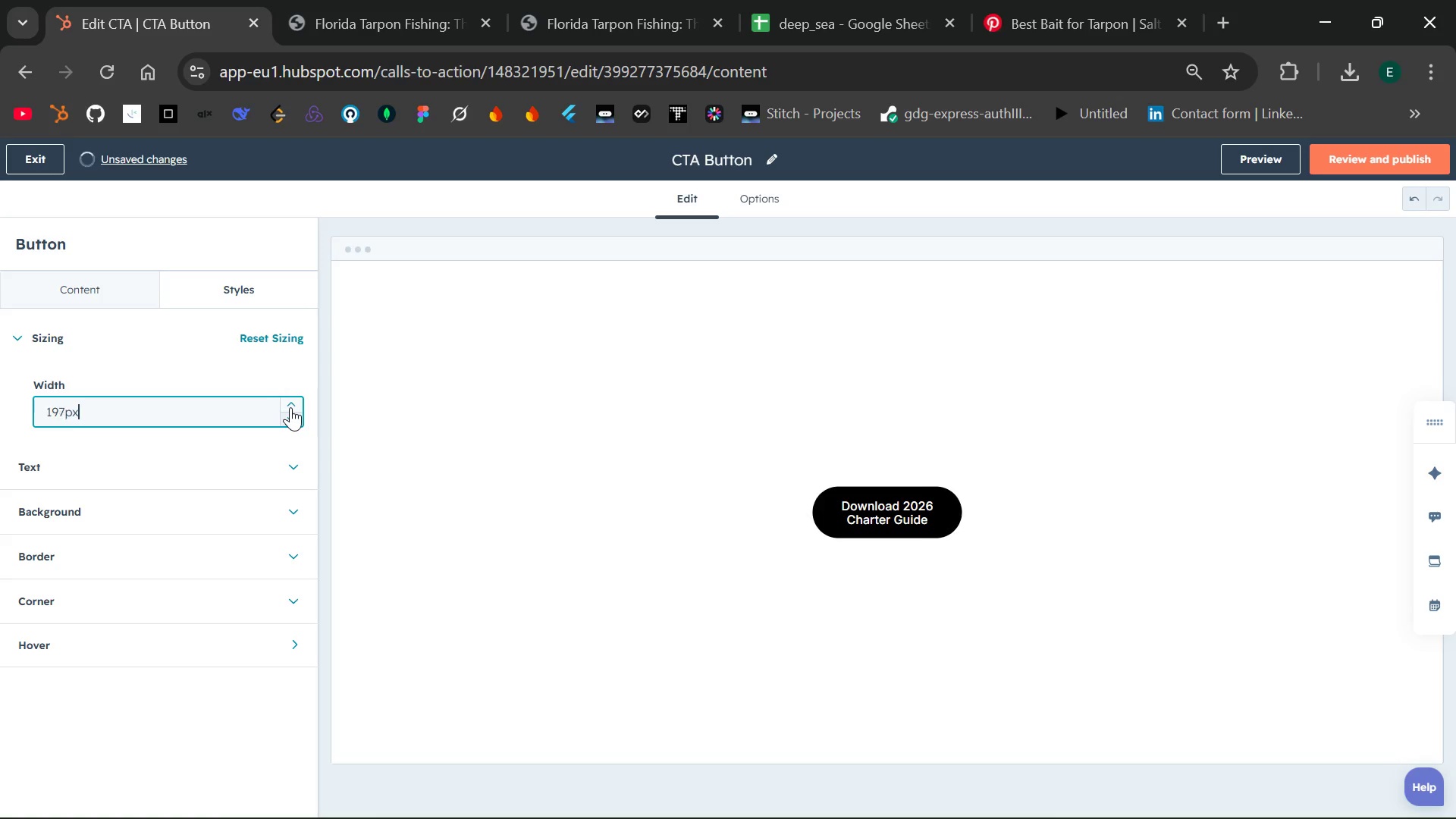 
triple_click([290, 407])
 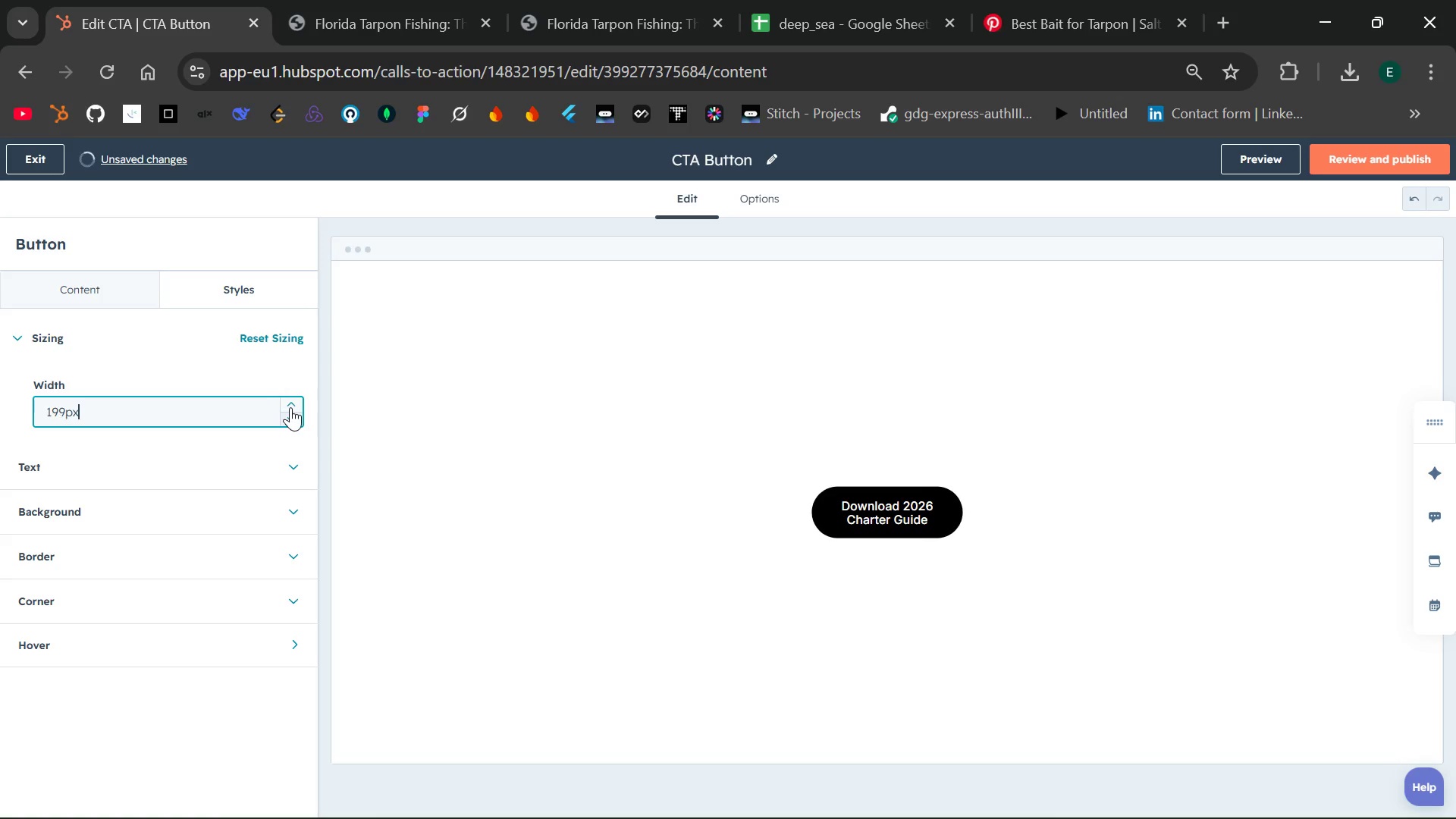 
triple_click([290, 407])
 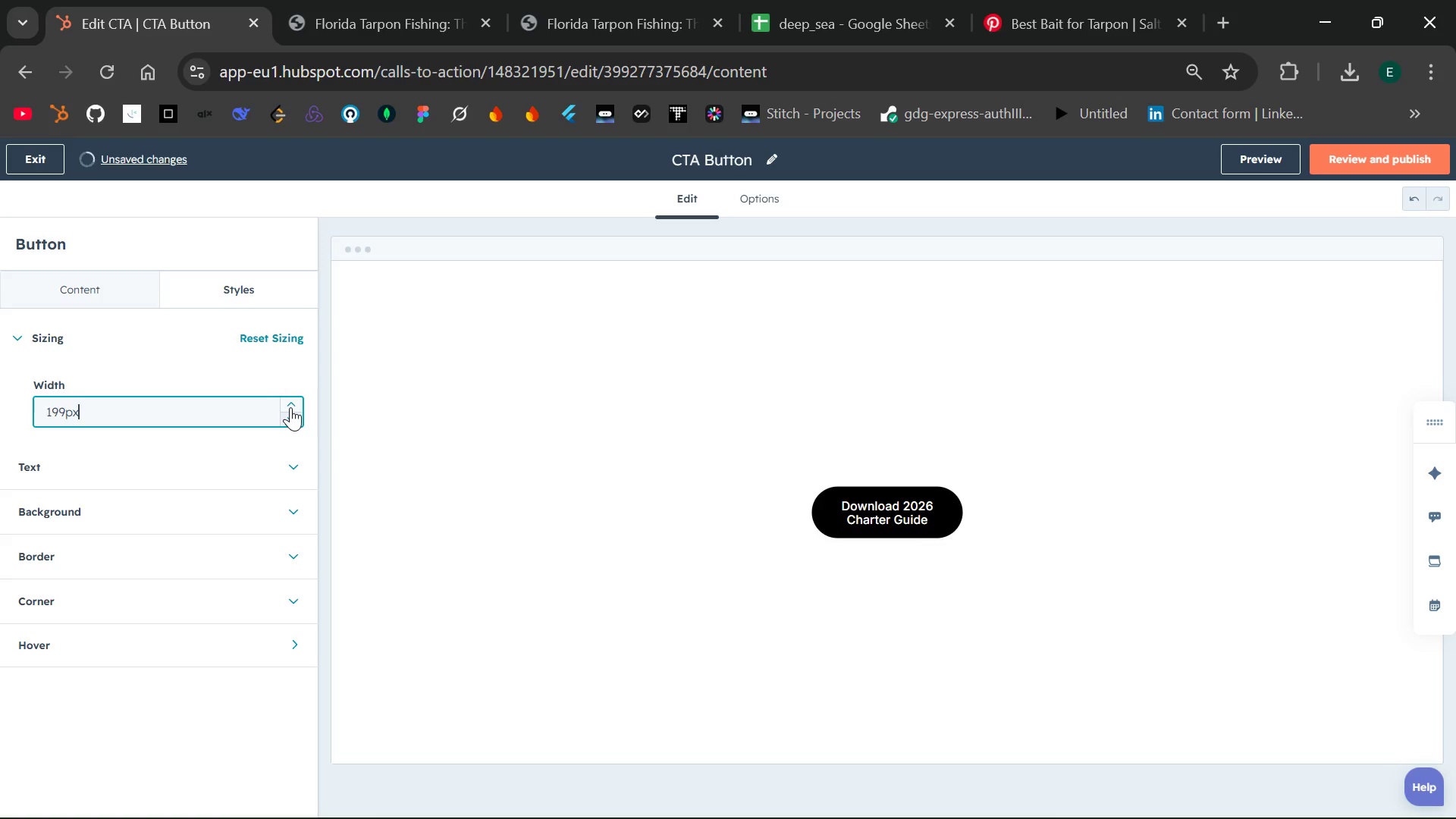 
triple_click([290, 407])
 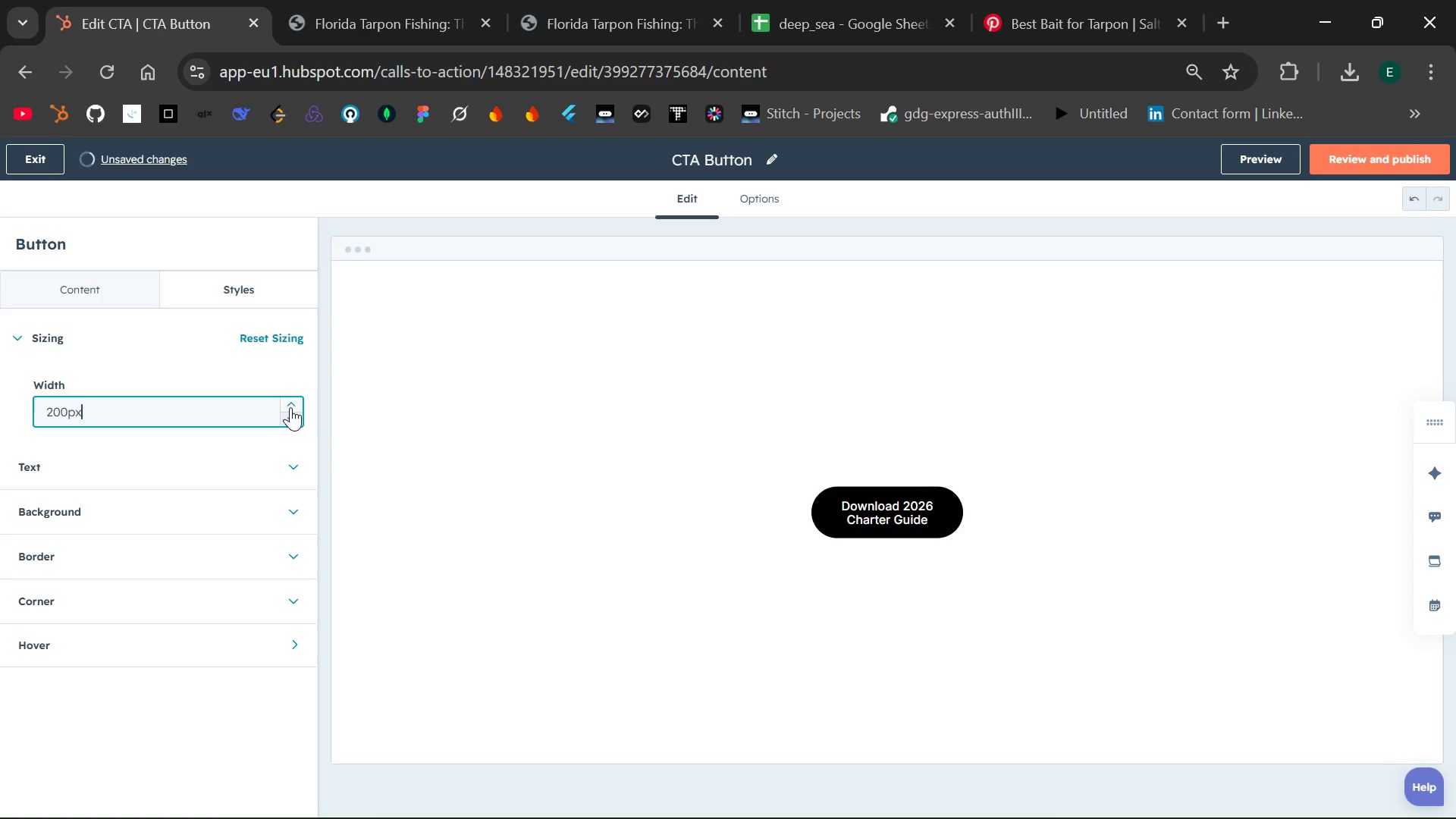 
triple_click([290, 407])
 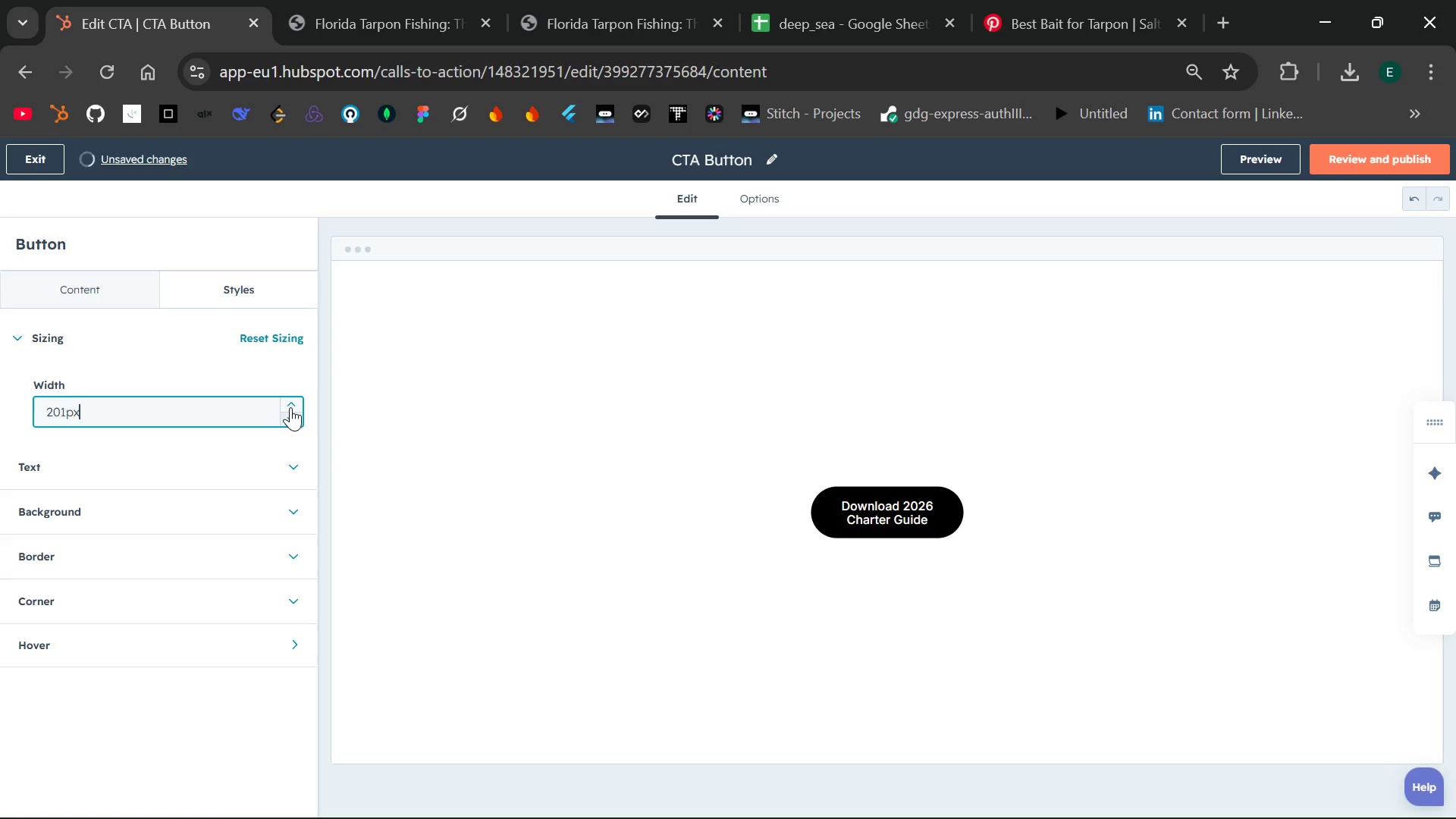 
triple_click([290, 407])
 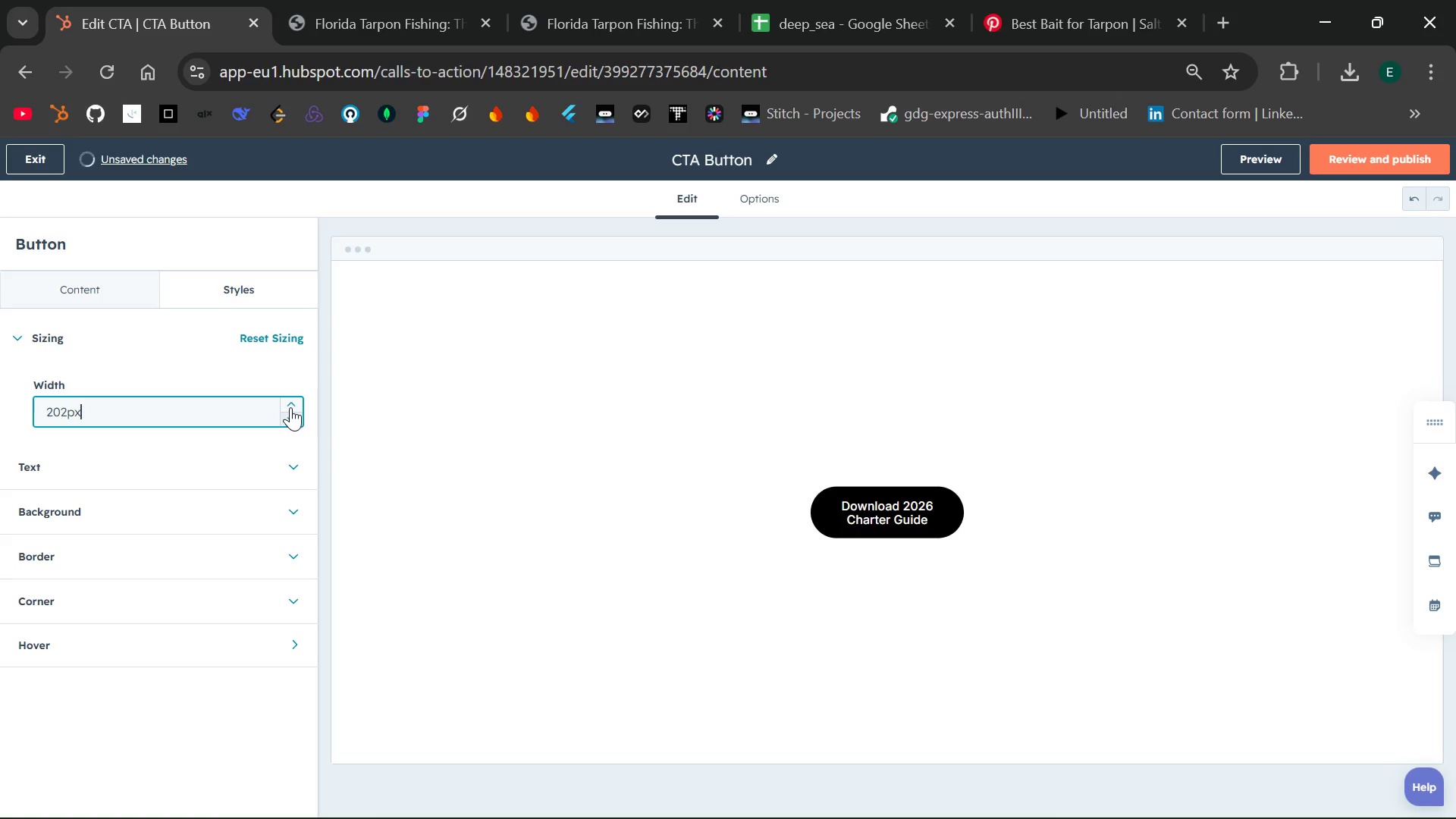 
triple_click([290, 407])
 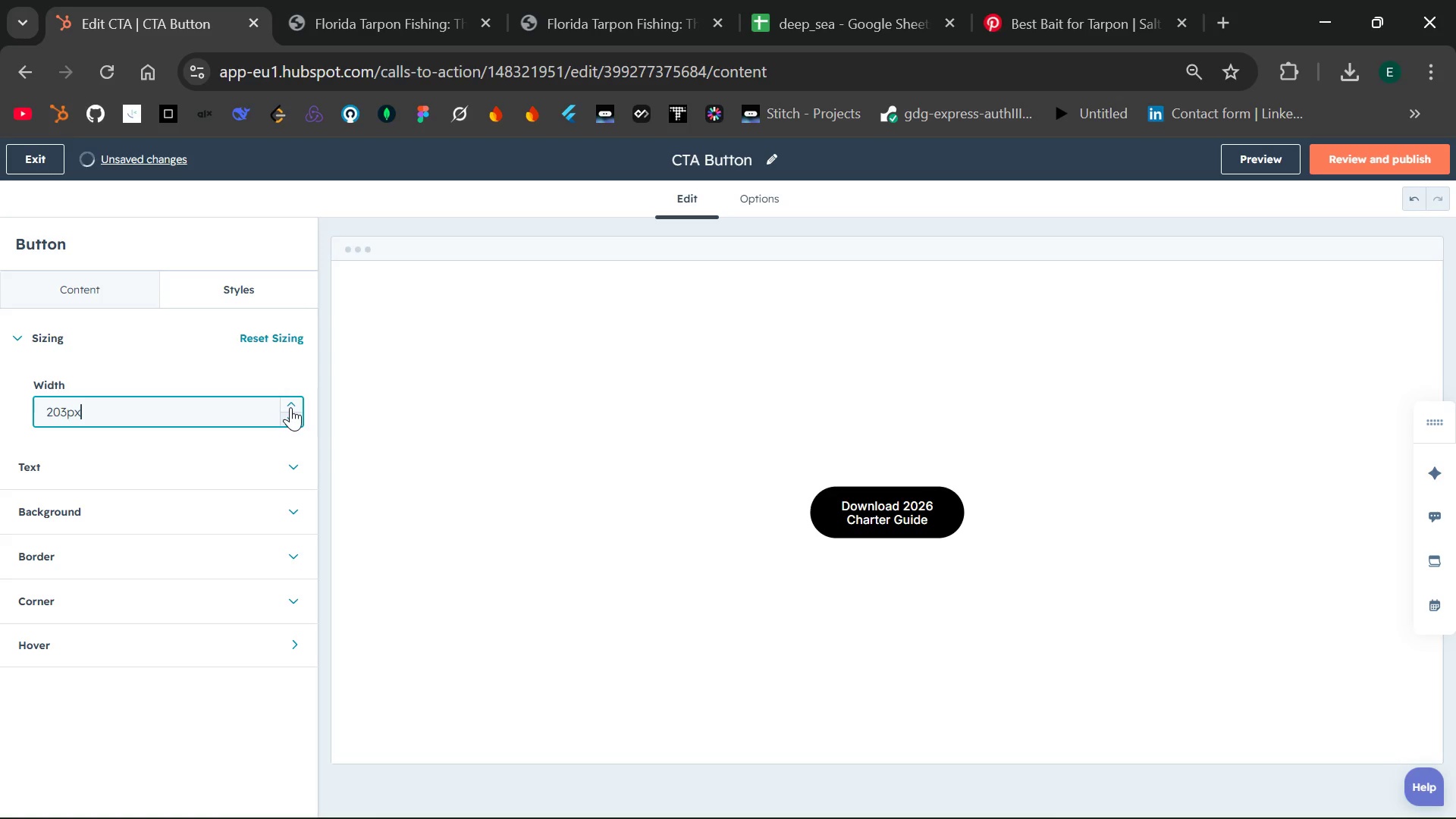 
triple_click([290, 407])
 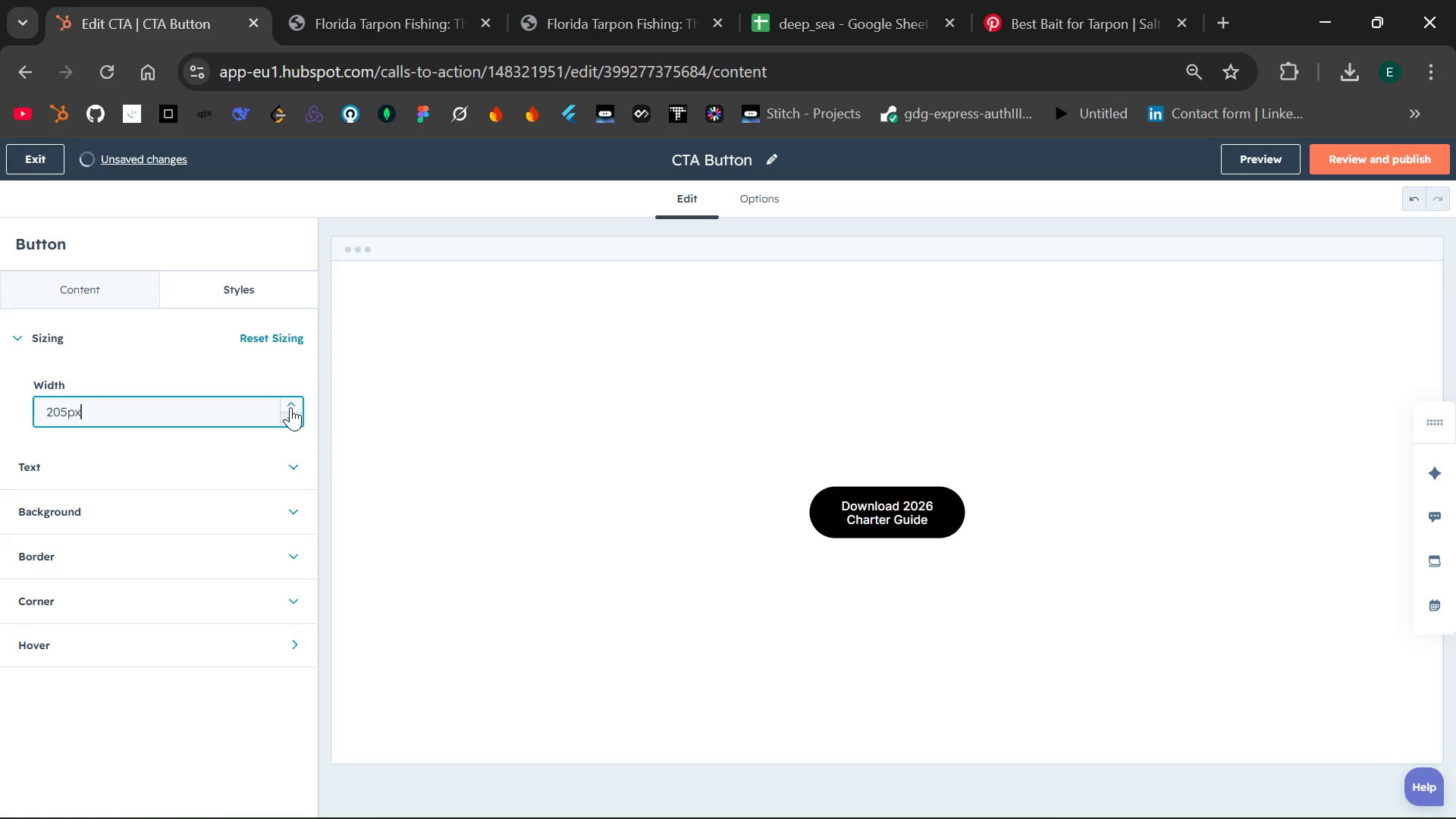 
triple_click([290, 407])
 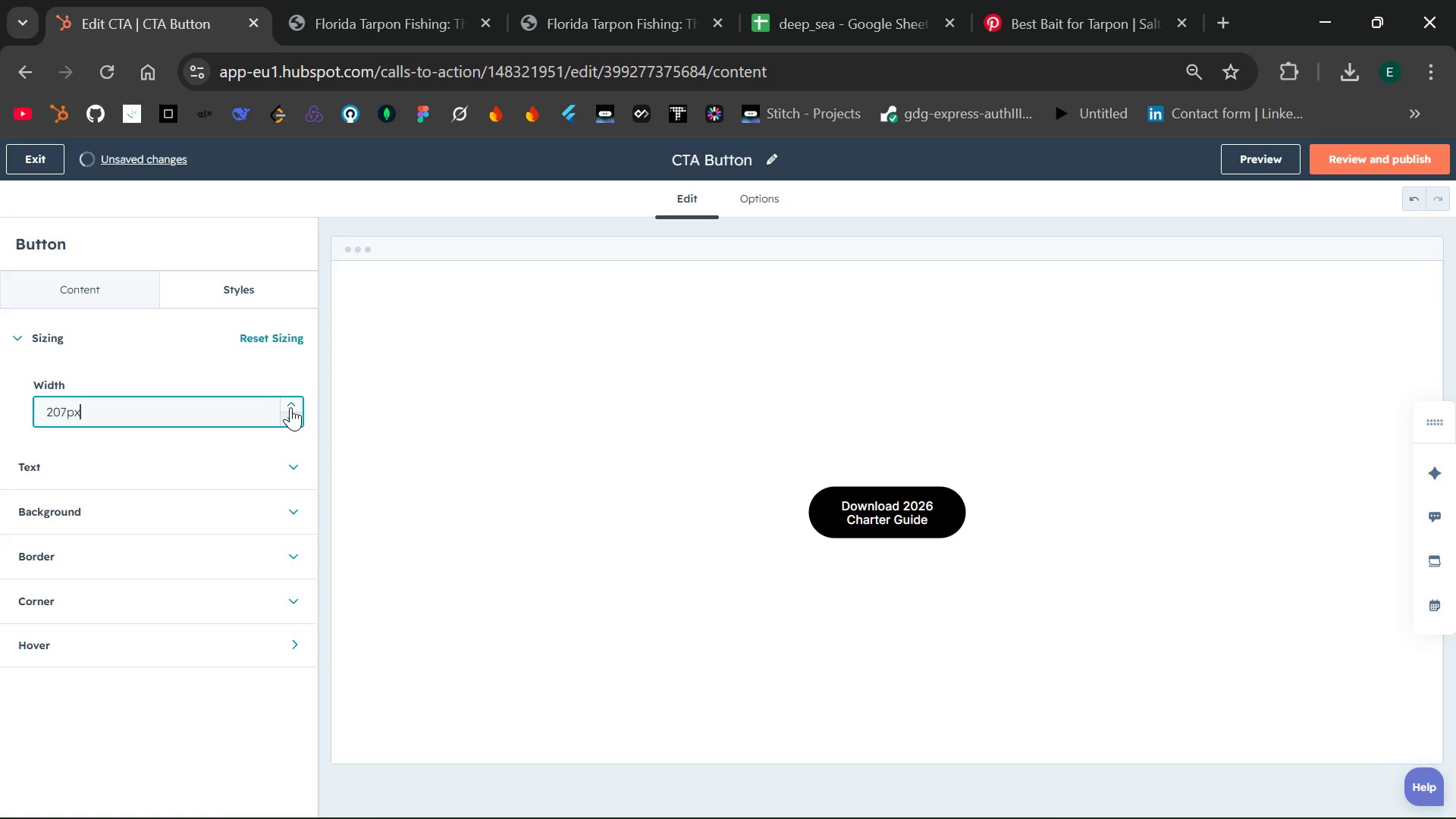 
triple_click([290, 407])
 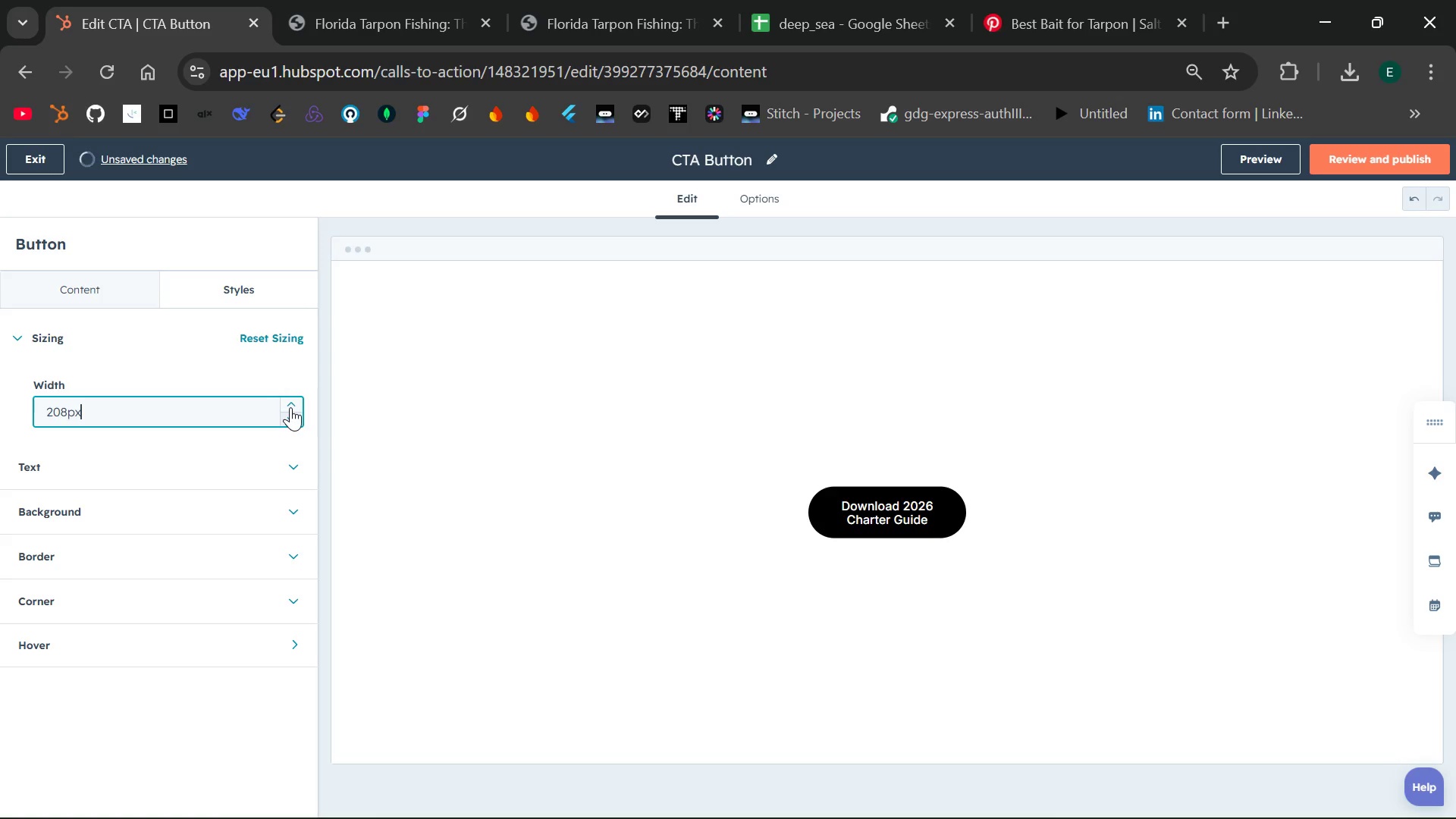 
triple_click([290, 407])
 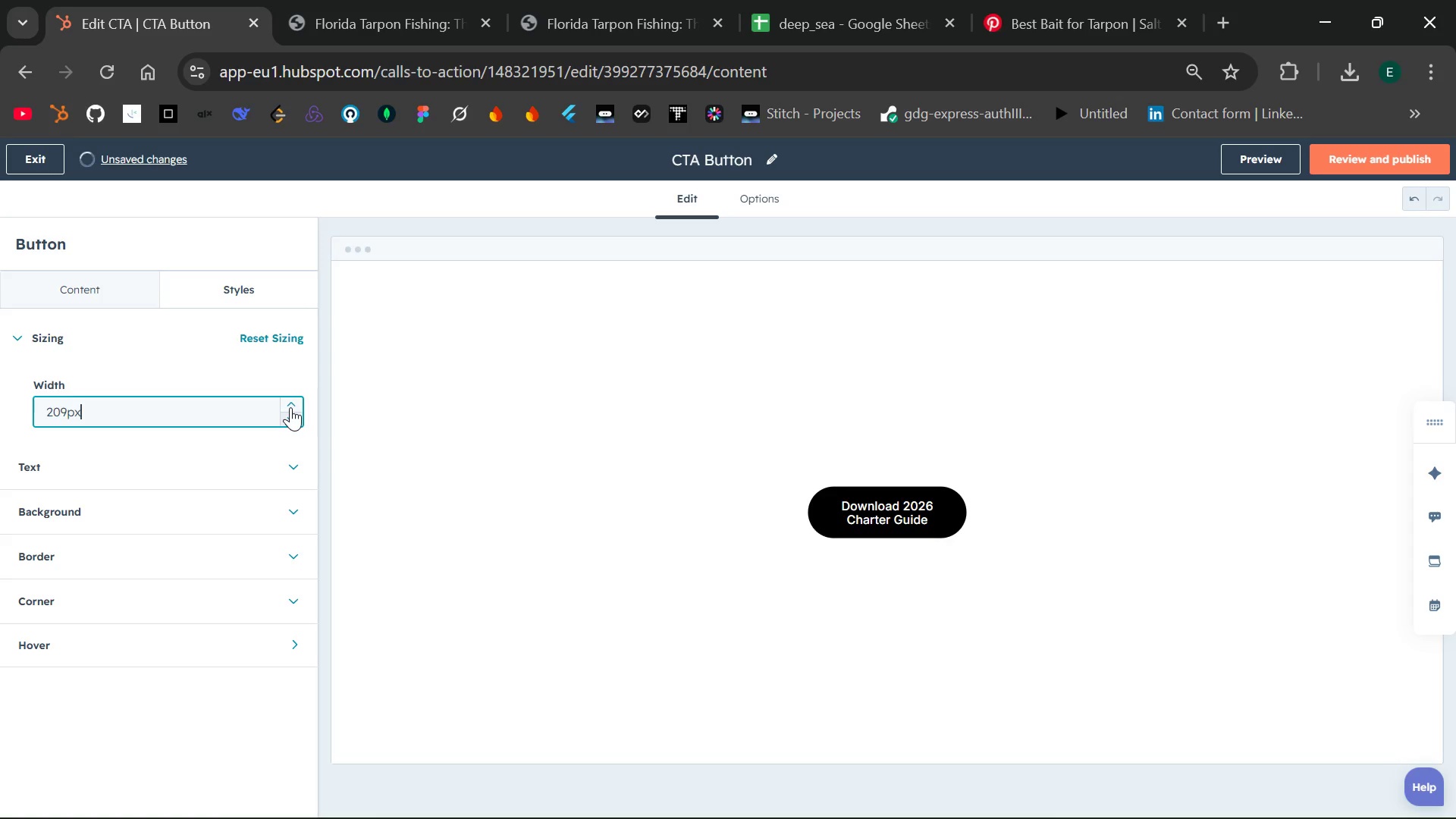 
triple_click([290, 407])
 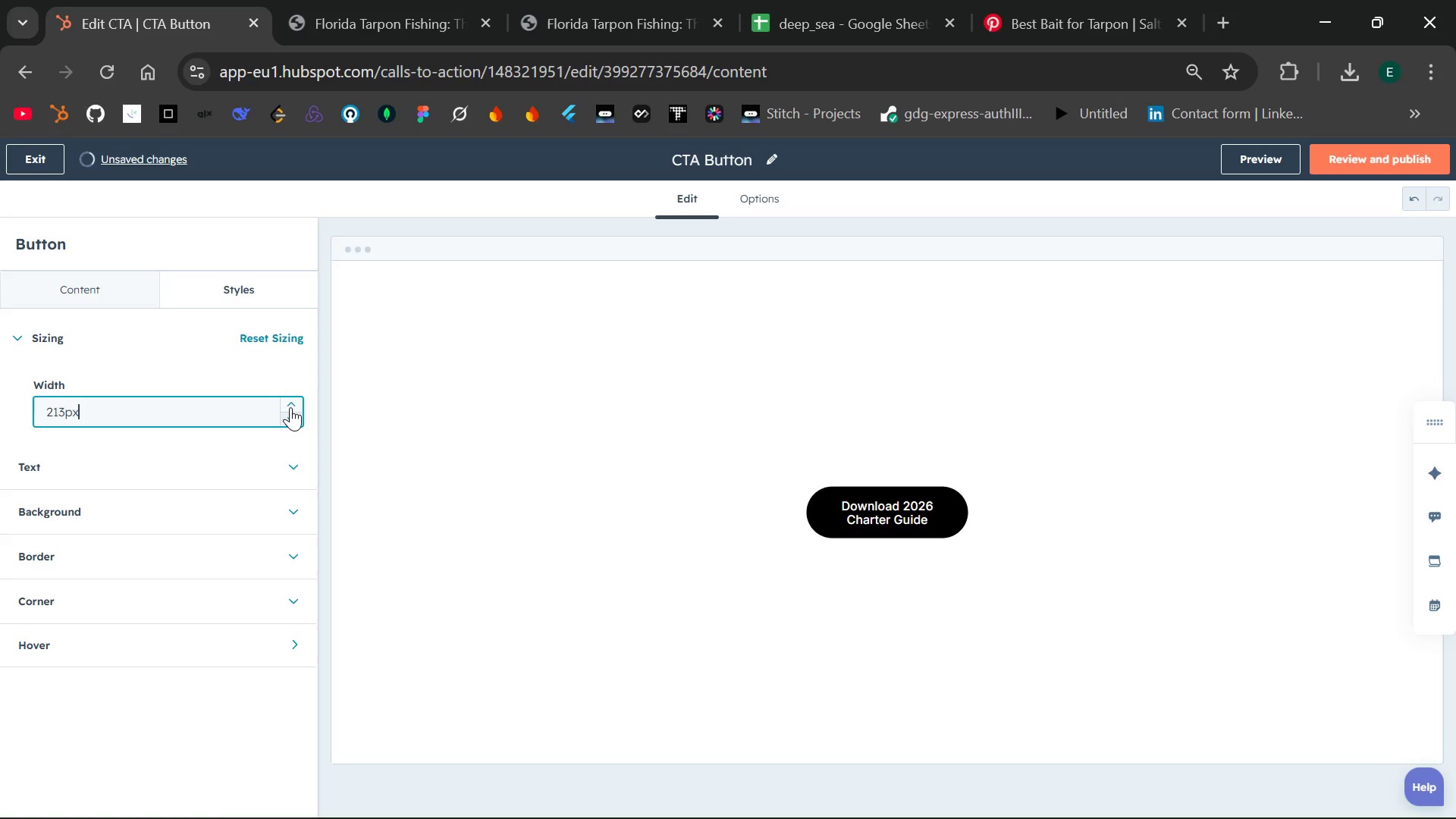 
triple_click([290, 407])
 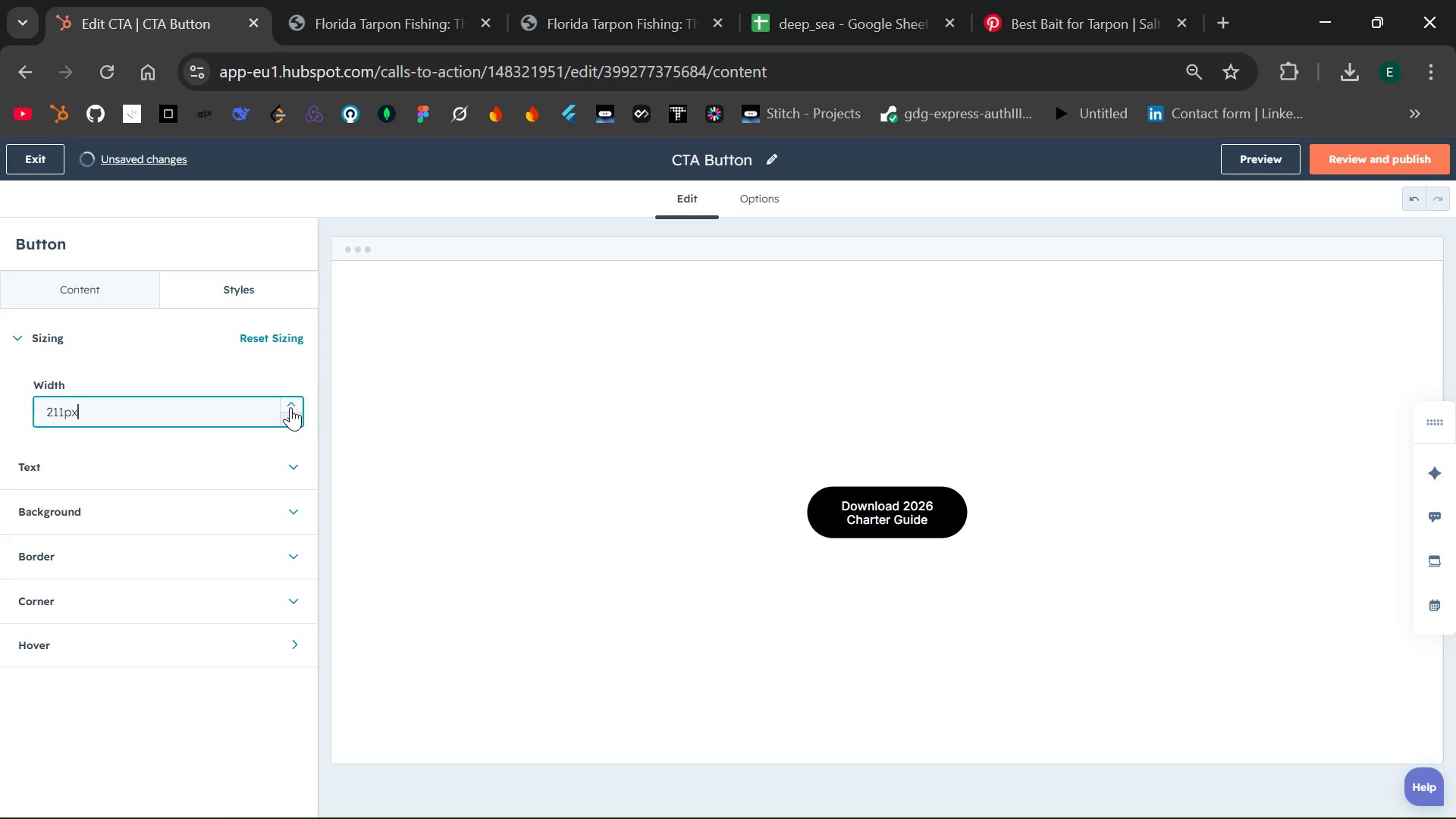 
triple_click([290, 407])
 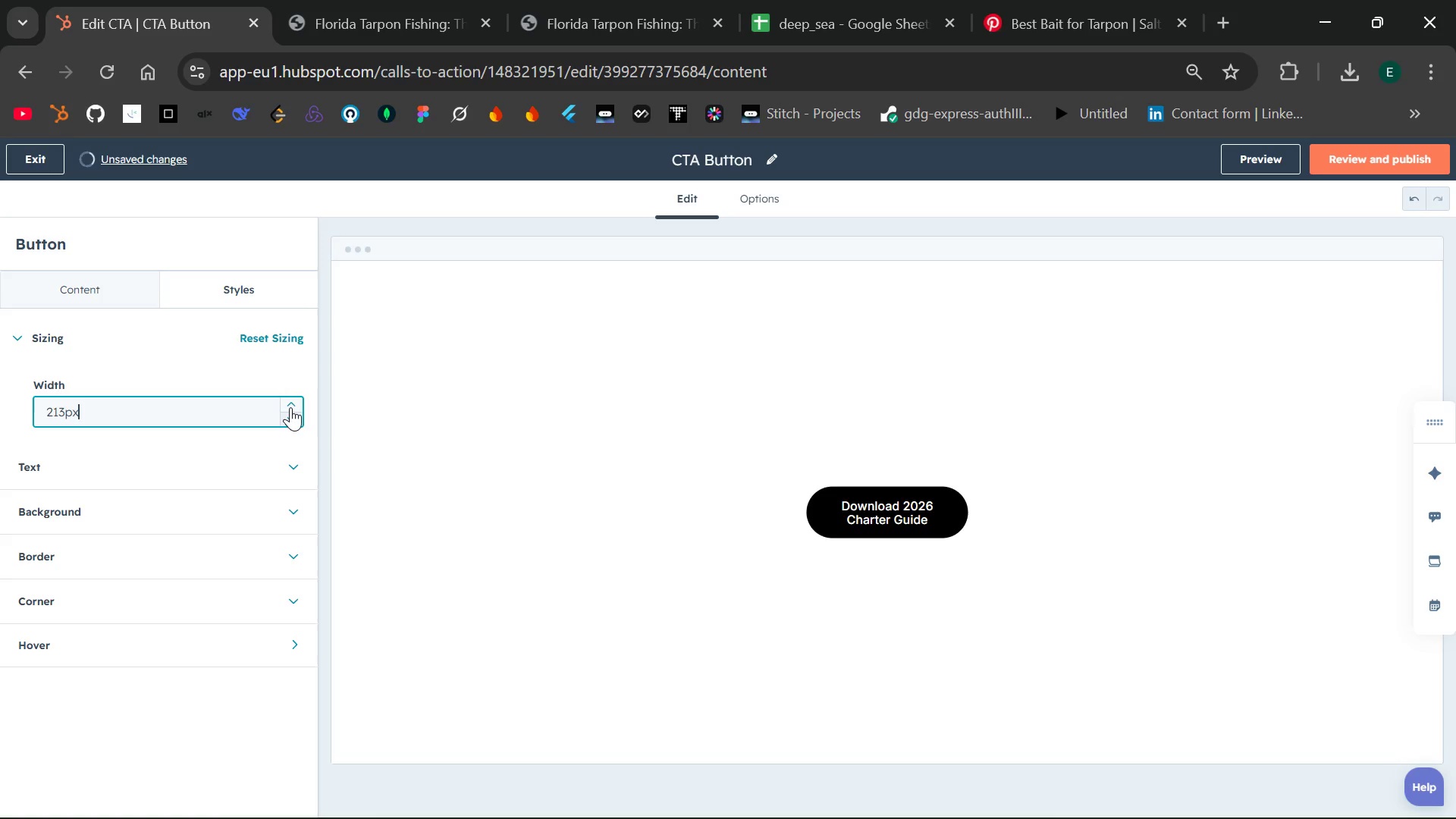 
triple_click([290, 407])
 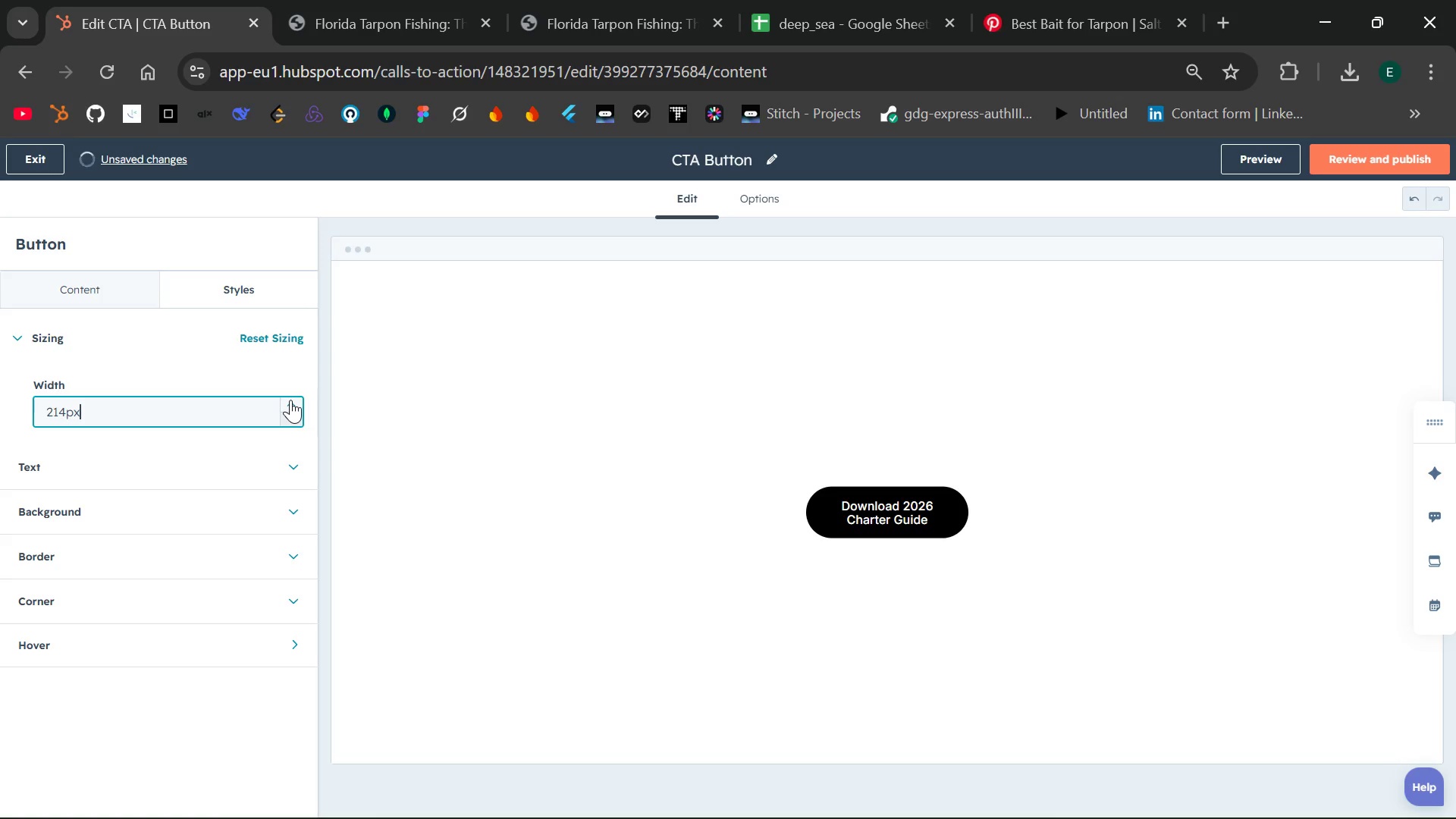 
left_click([290, 400])
 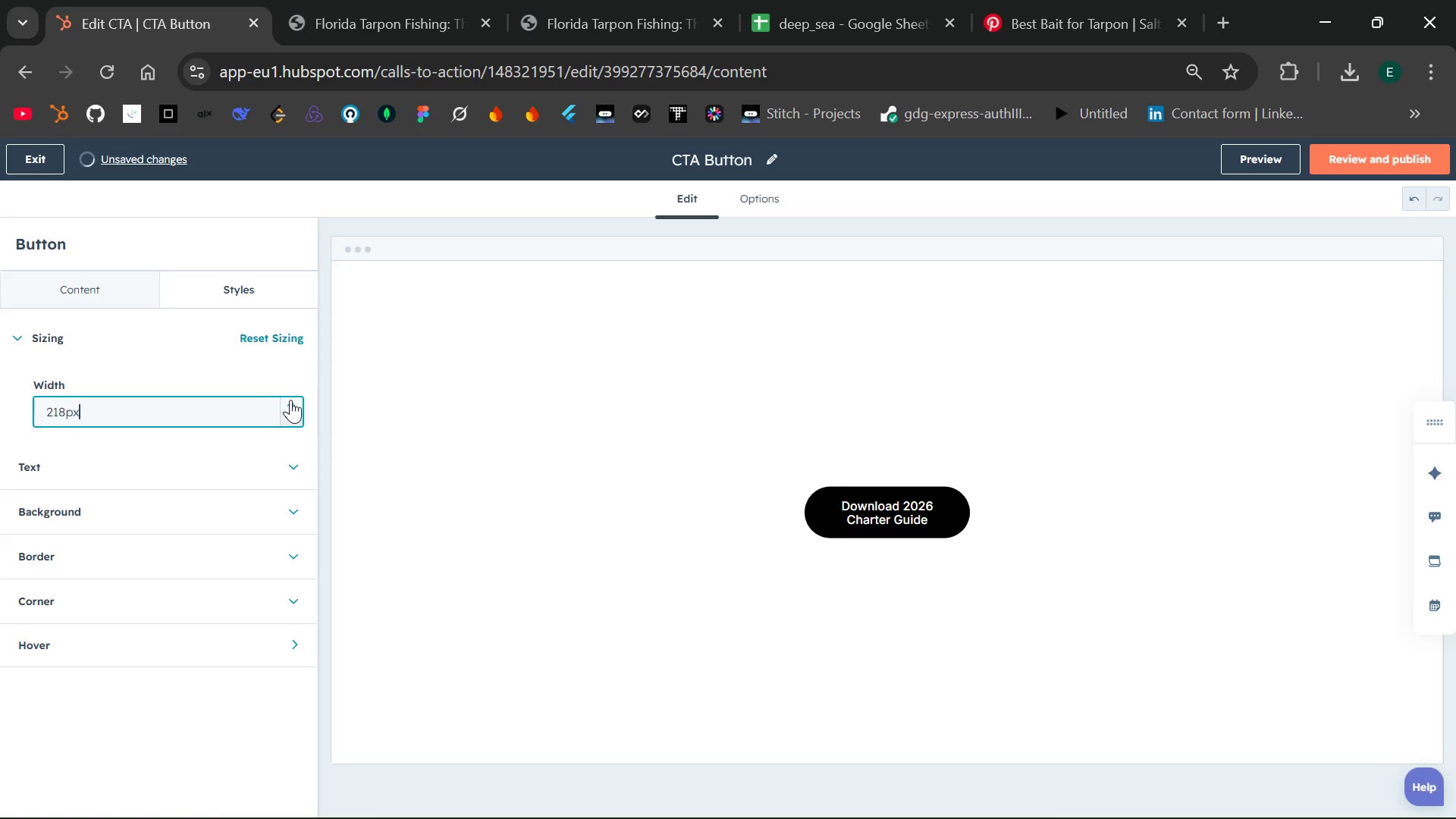 
triple_click([290, 400])
 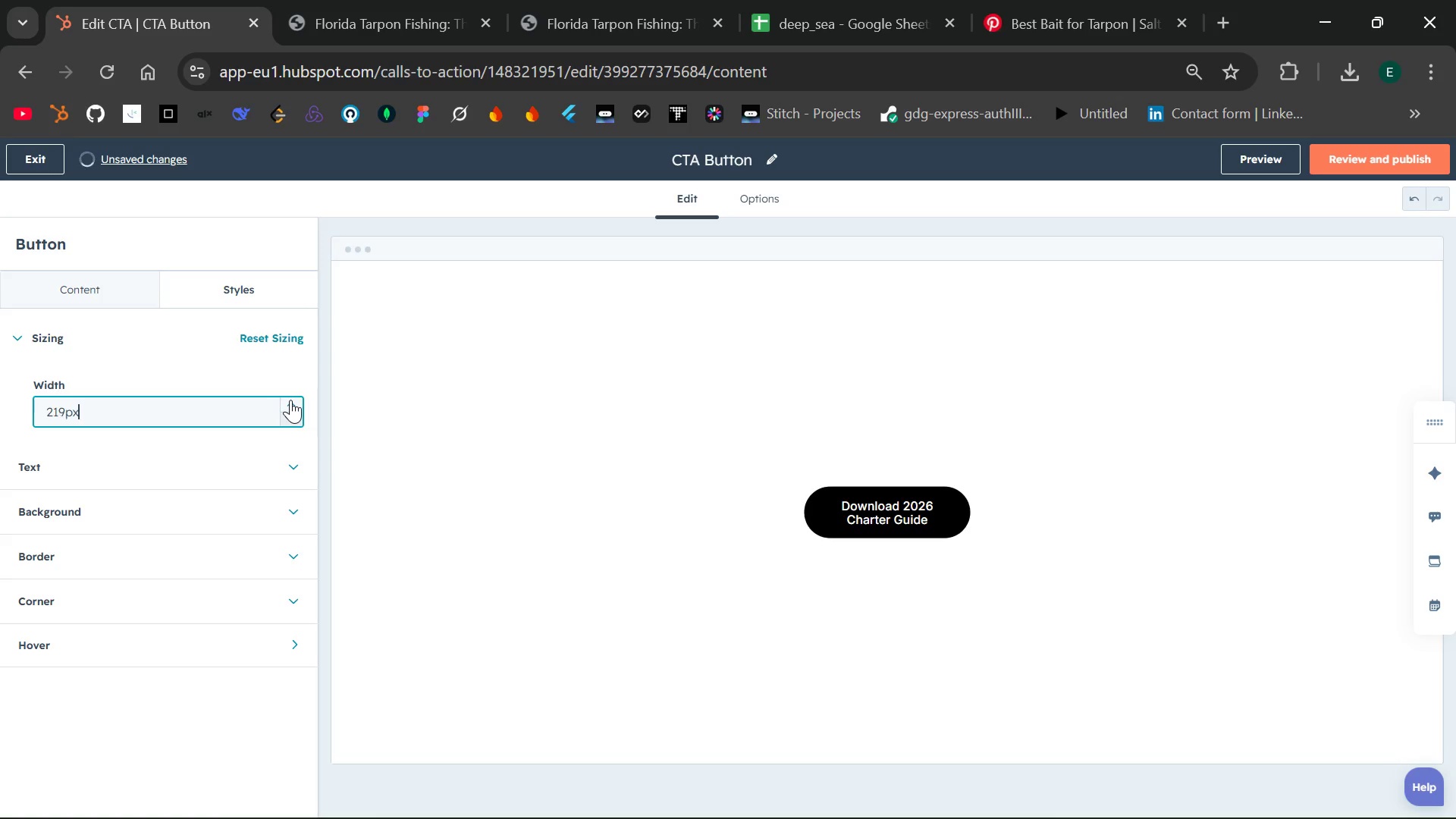 
triple_click([290, 400])
 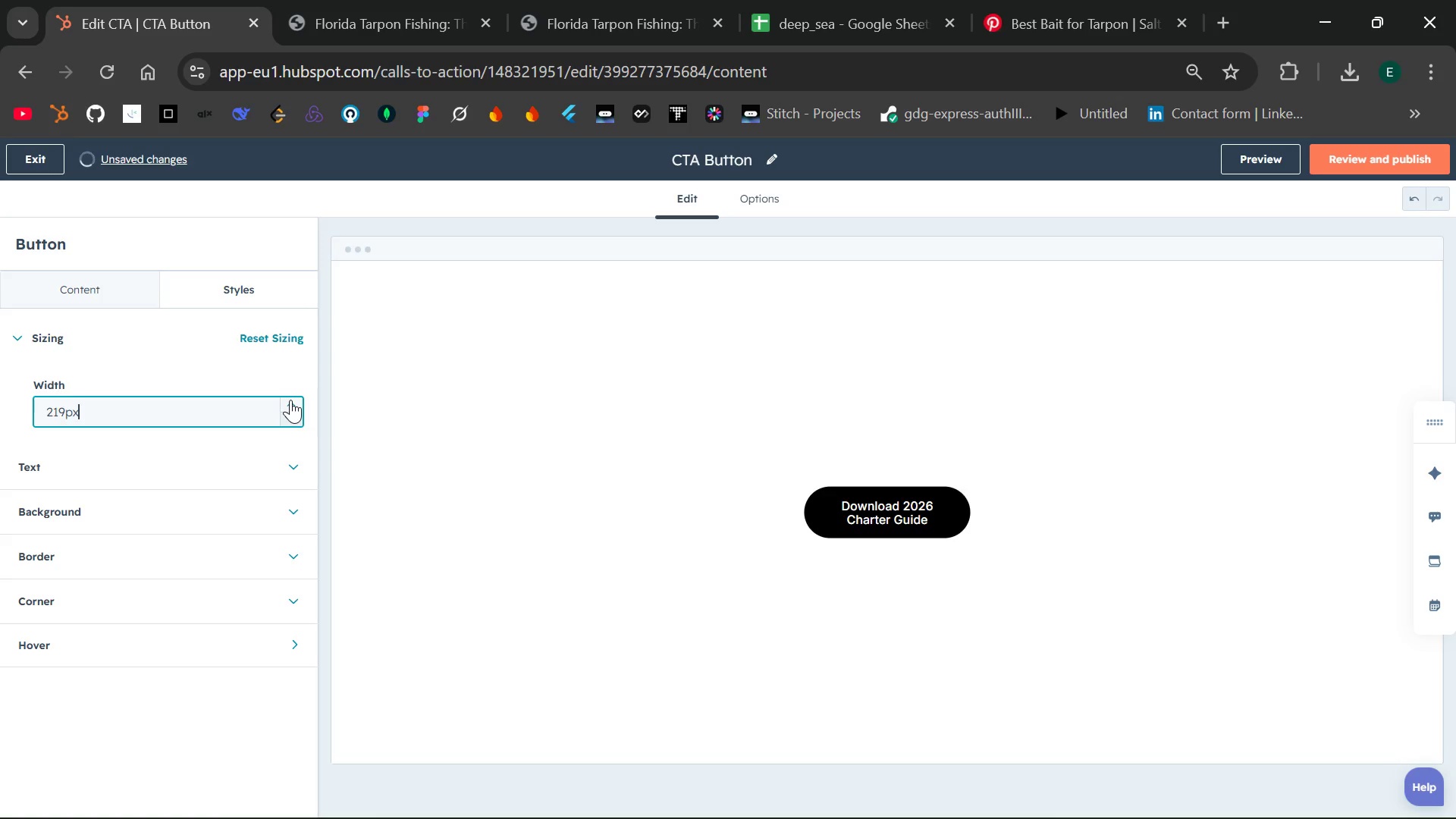 
triple_click([290, 400])
 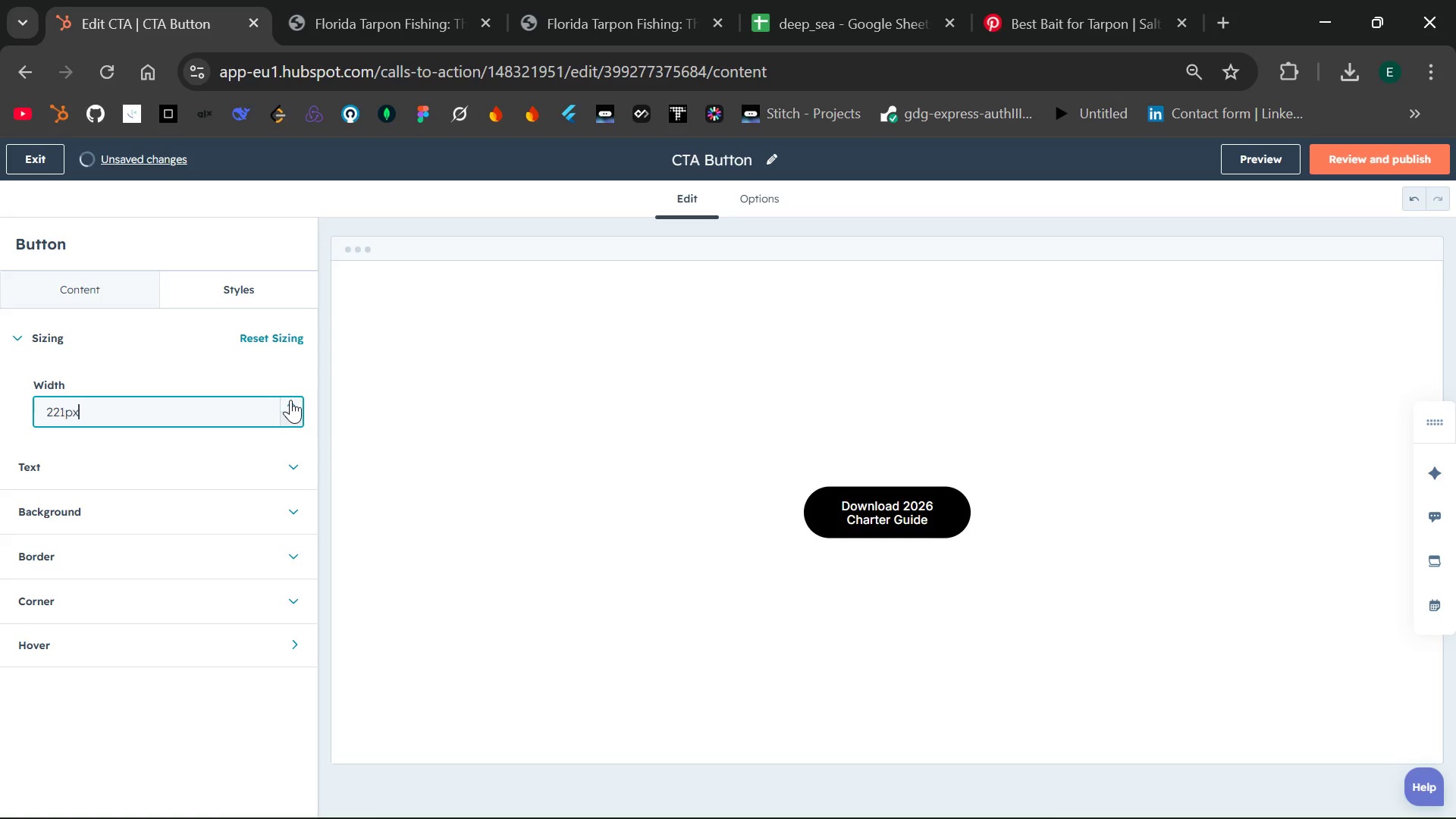 
triple_click([290, 400])
 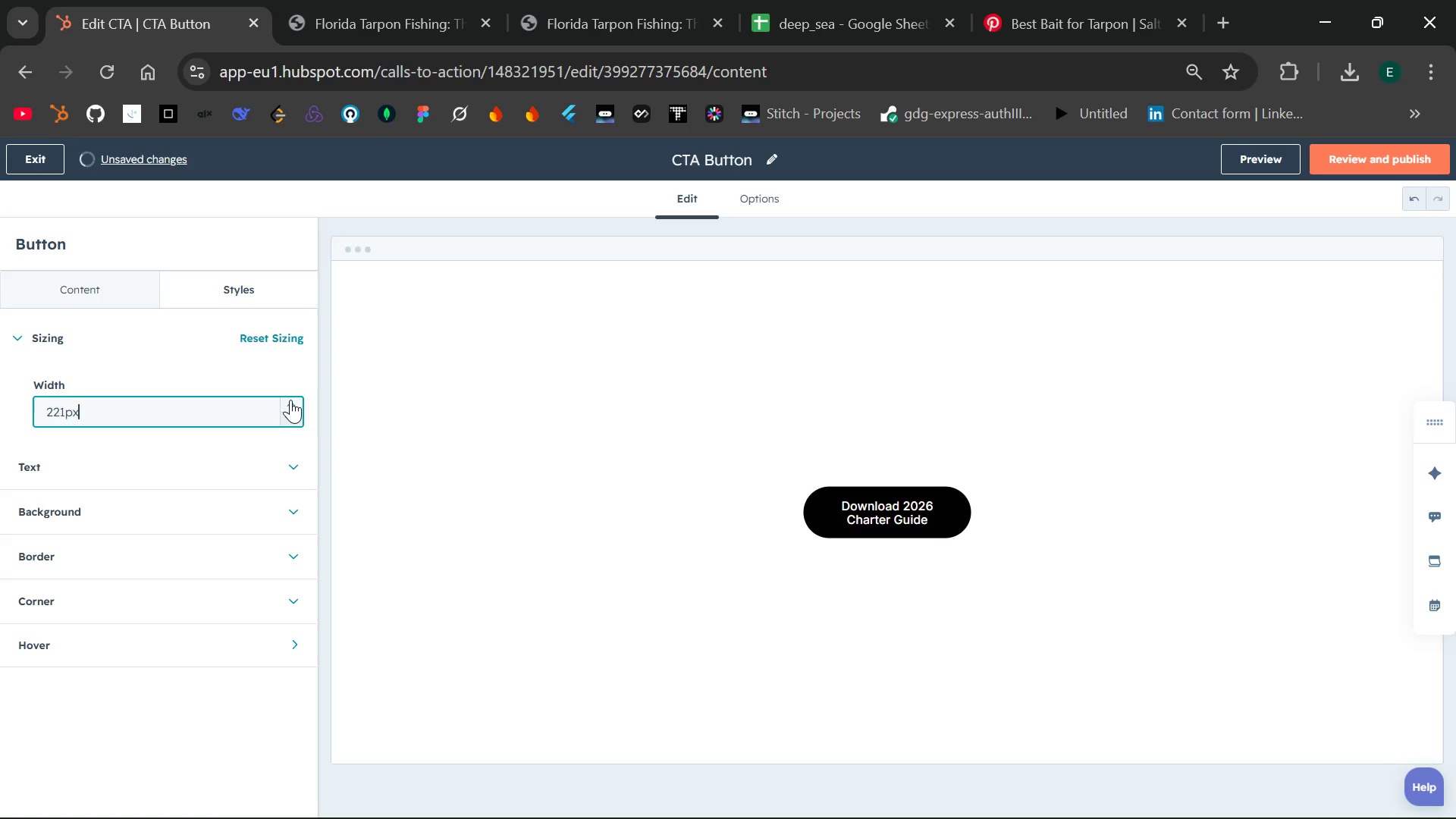 
triple_click([290, 400])
 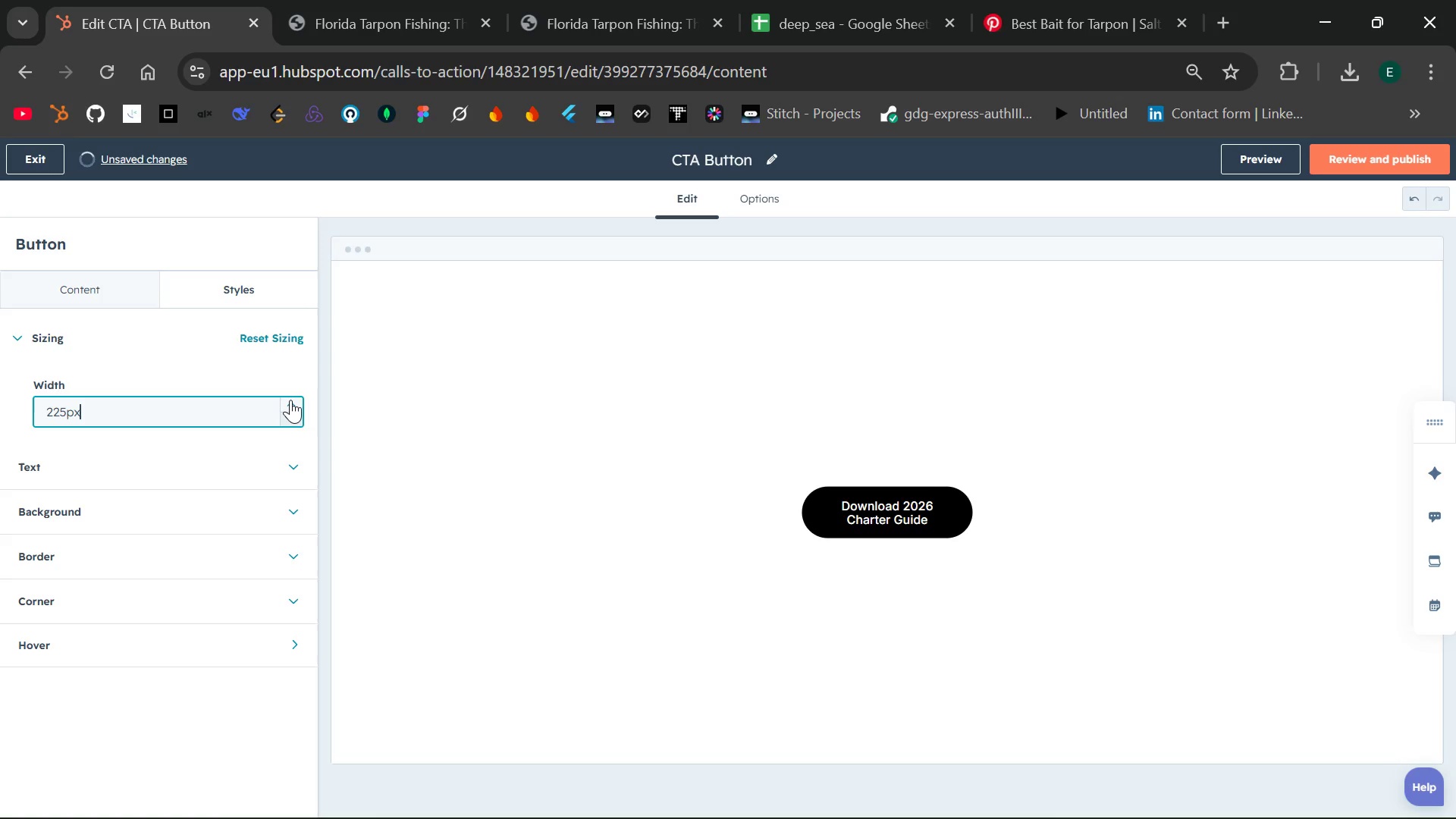 
triple_click([290, 400])
 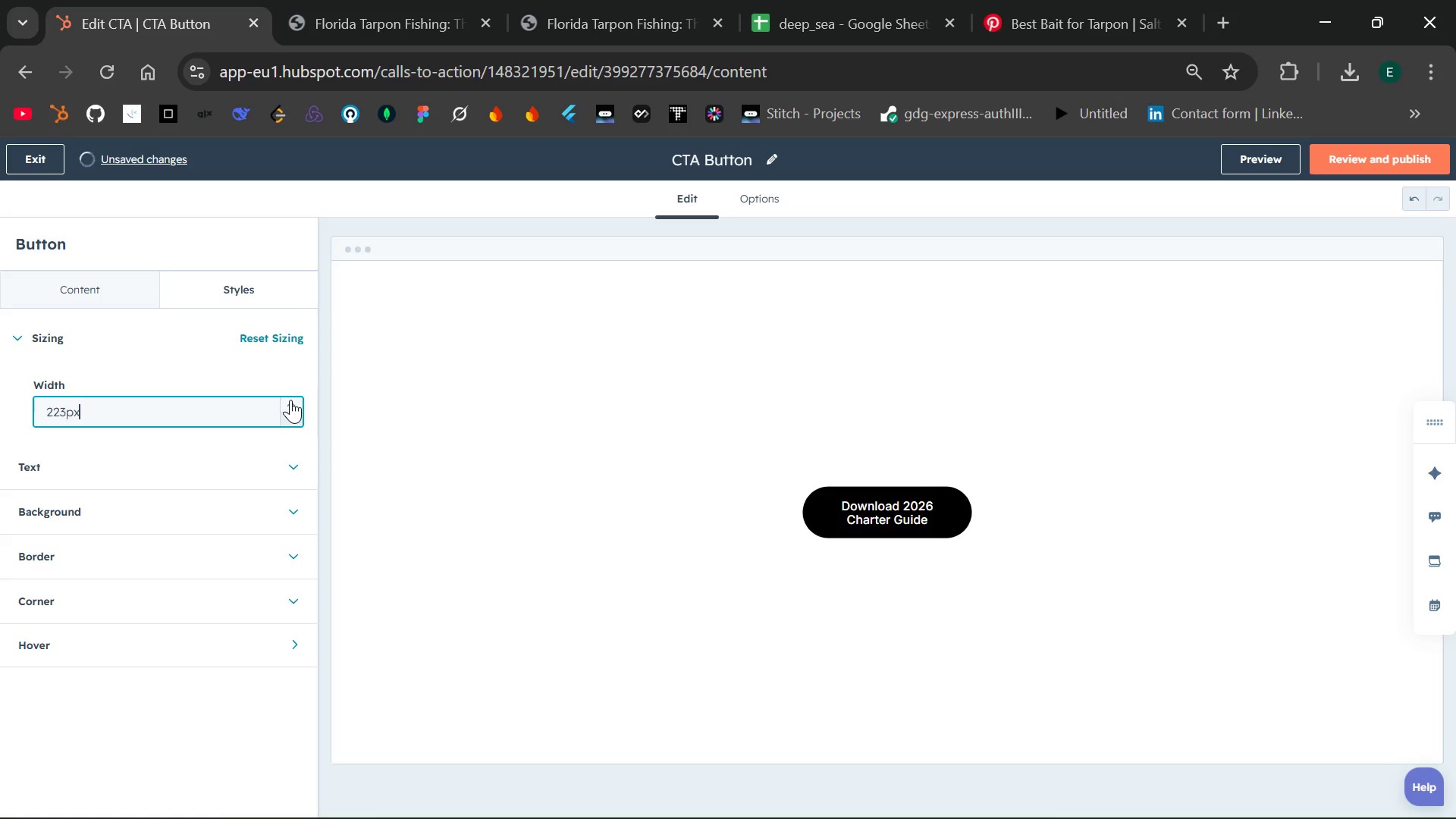 
triple_click([290, 400])
 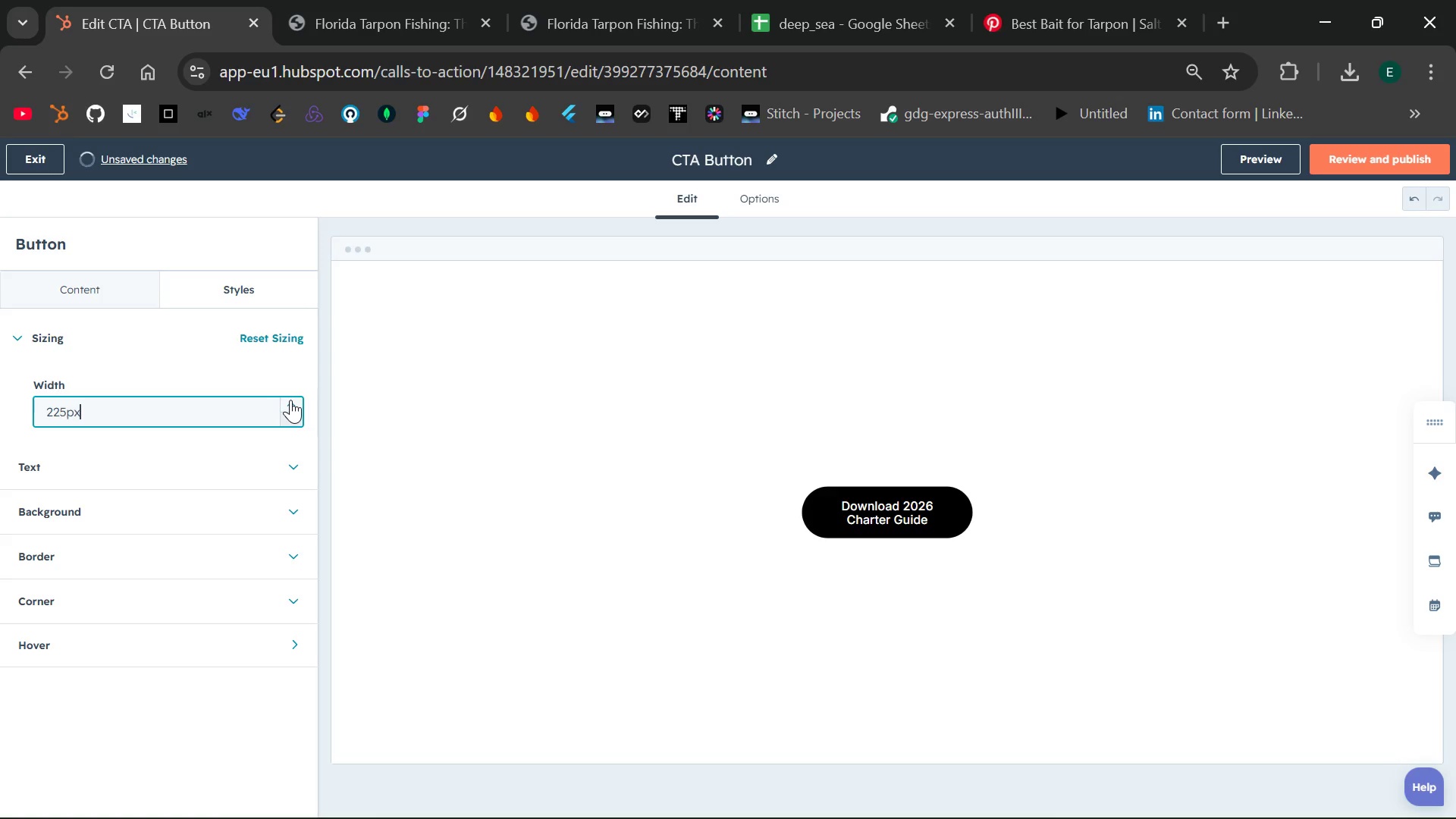 
triple_click([290, 400])
 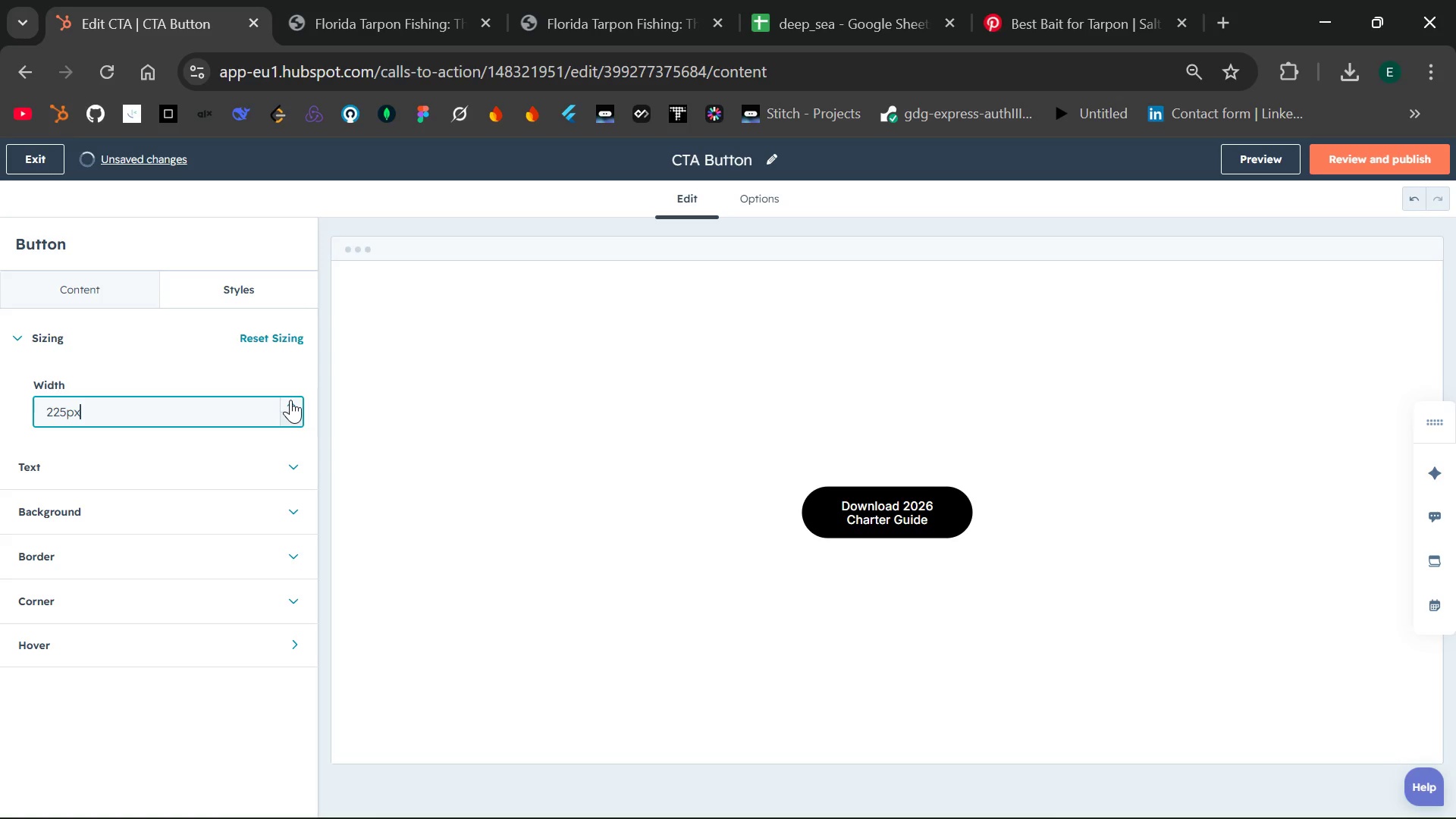 
triple_click([290, 400])
 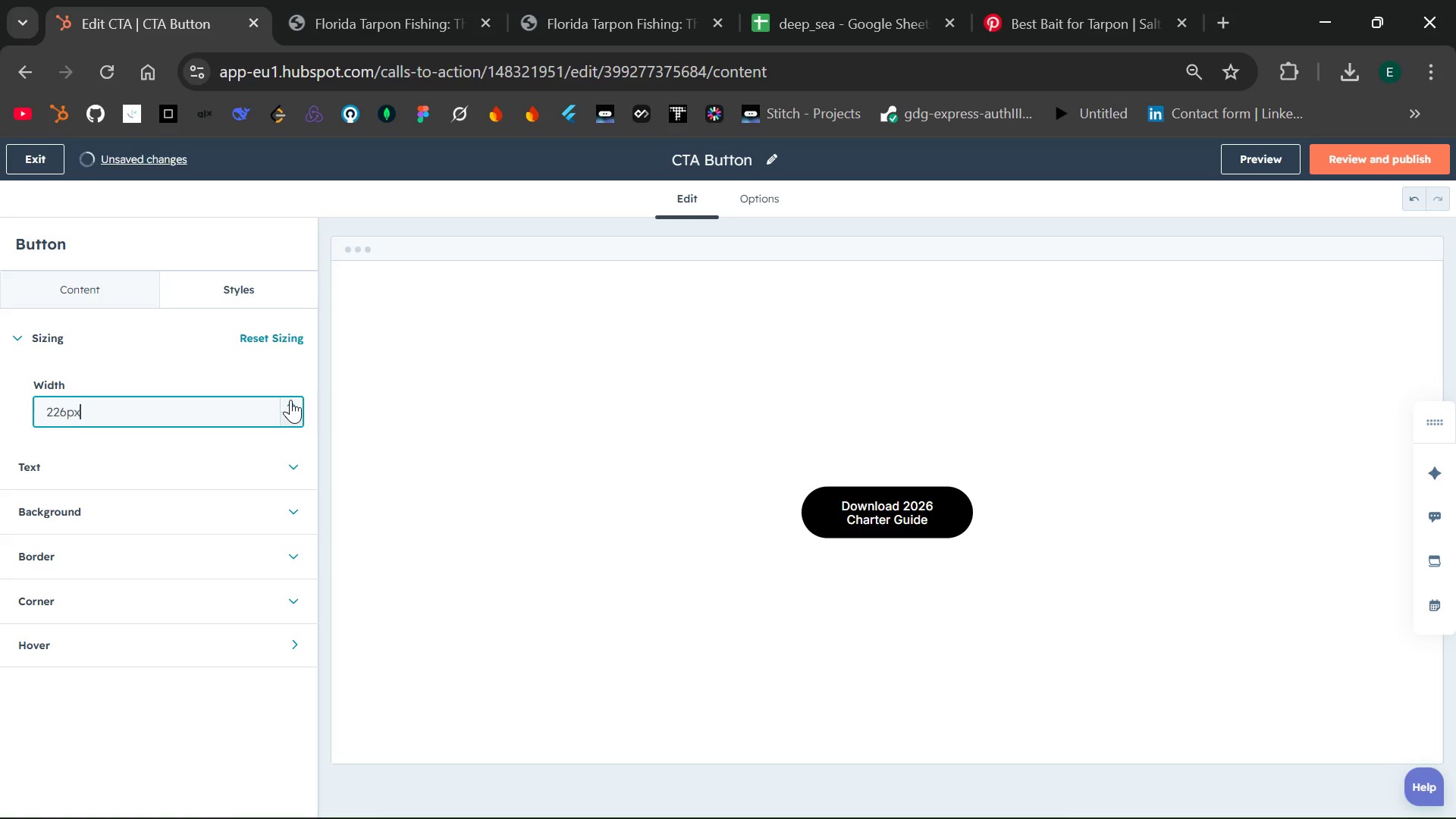 
triple_click([290, 400])
 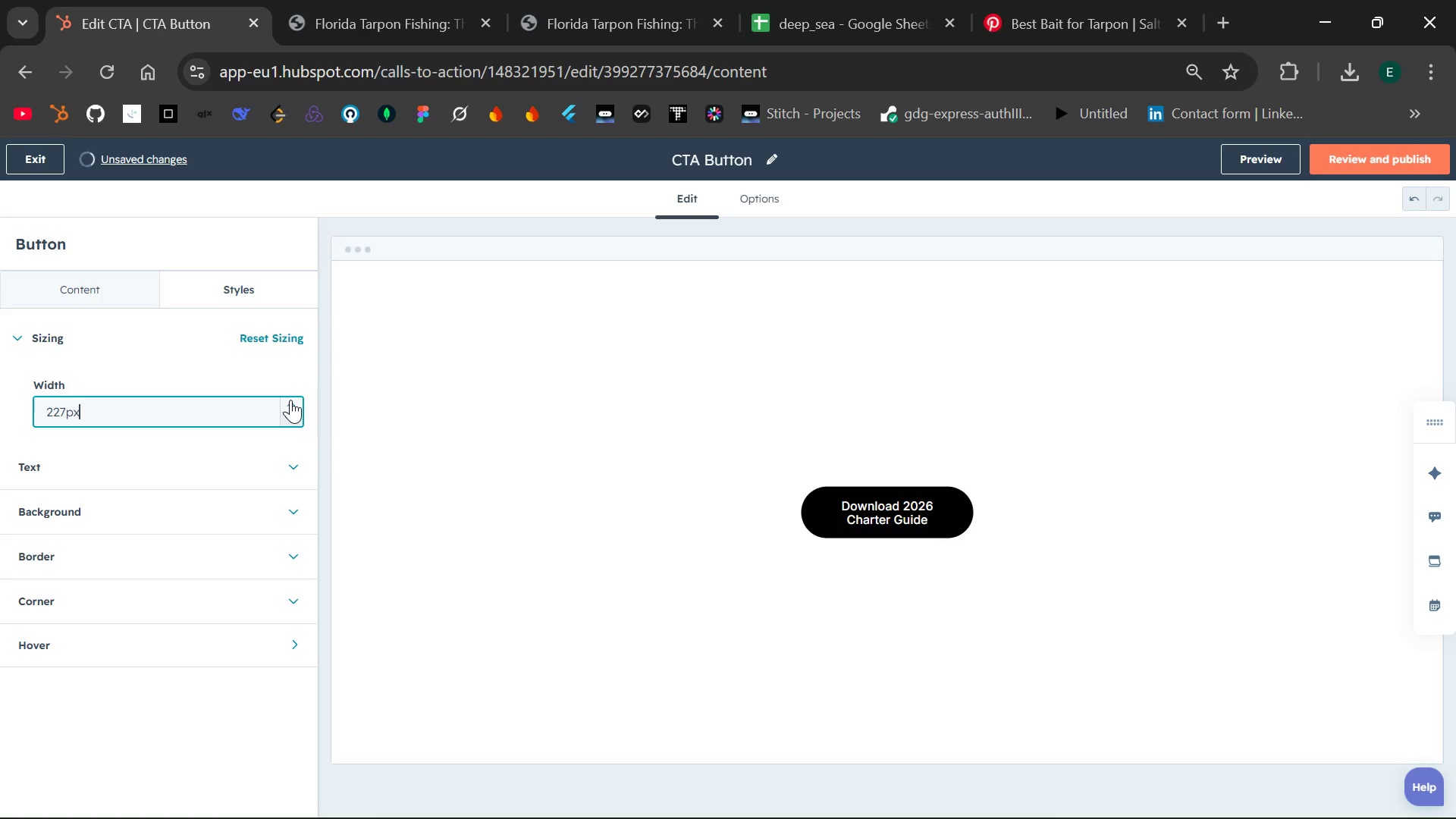 
triple_click([290, 400])
 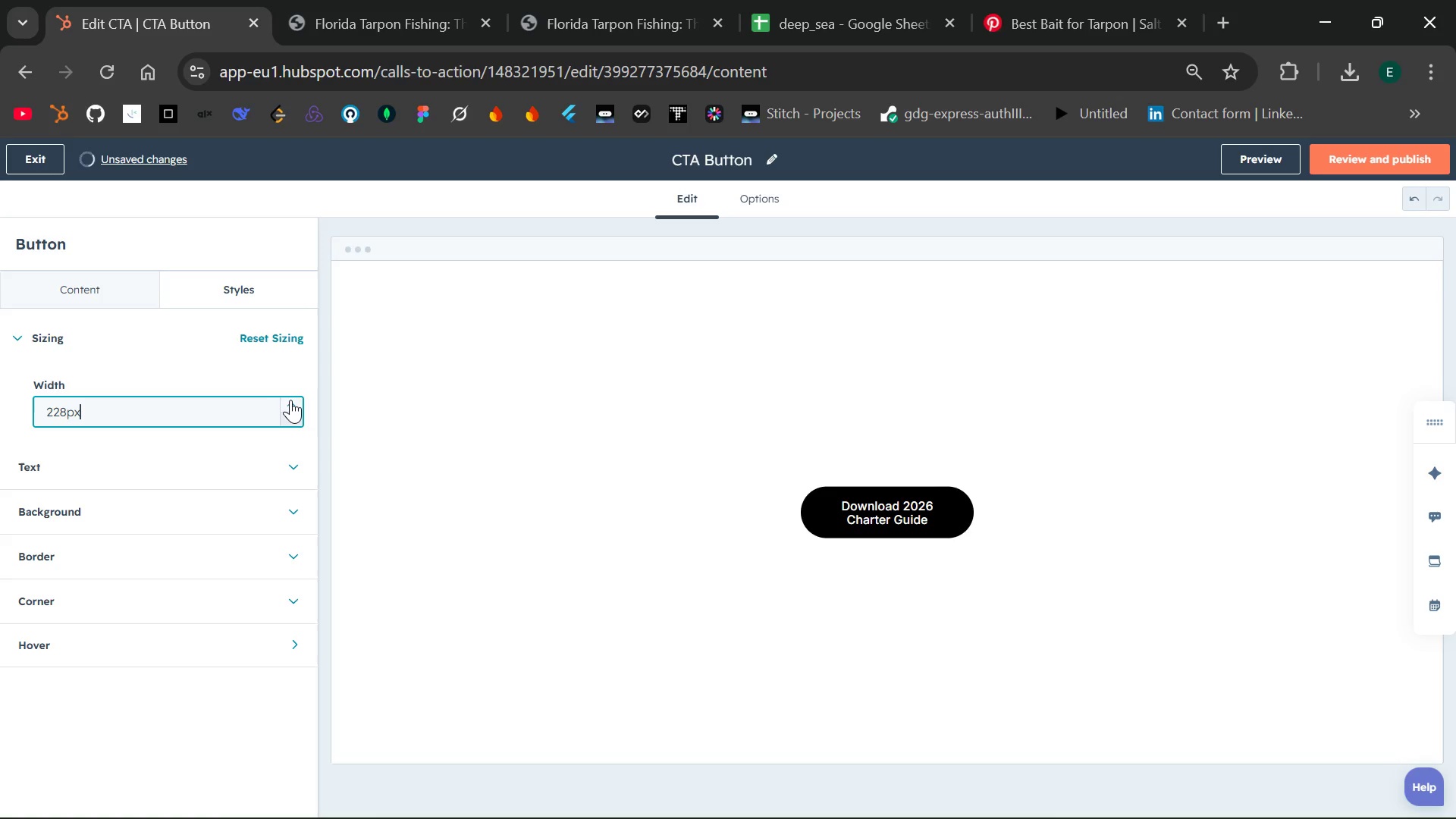 
triple_click([290, 400])
 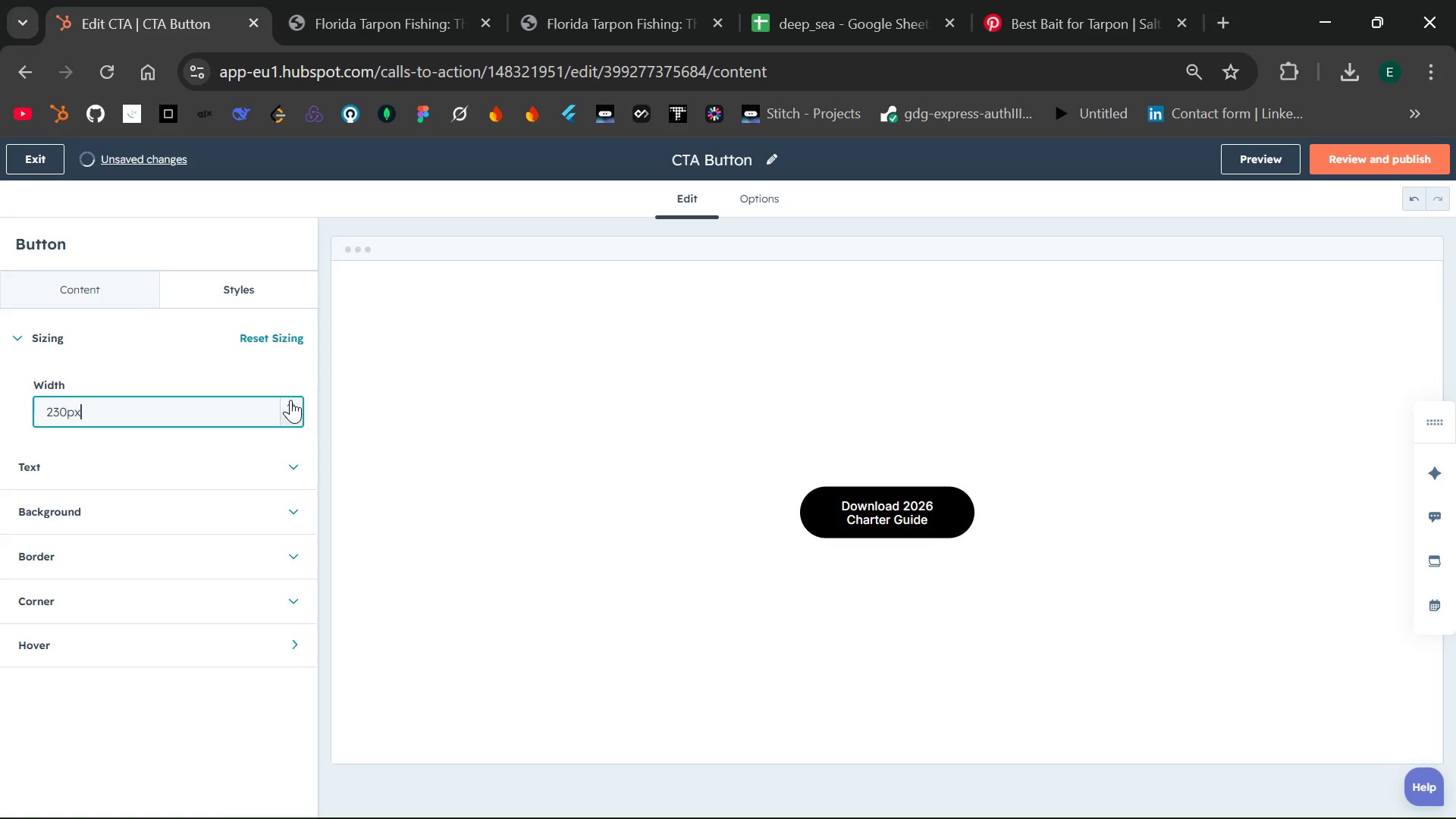 
triple_click([290, 400])
 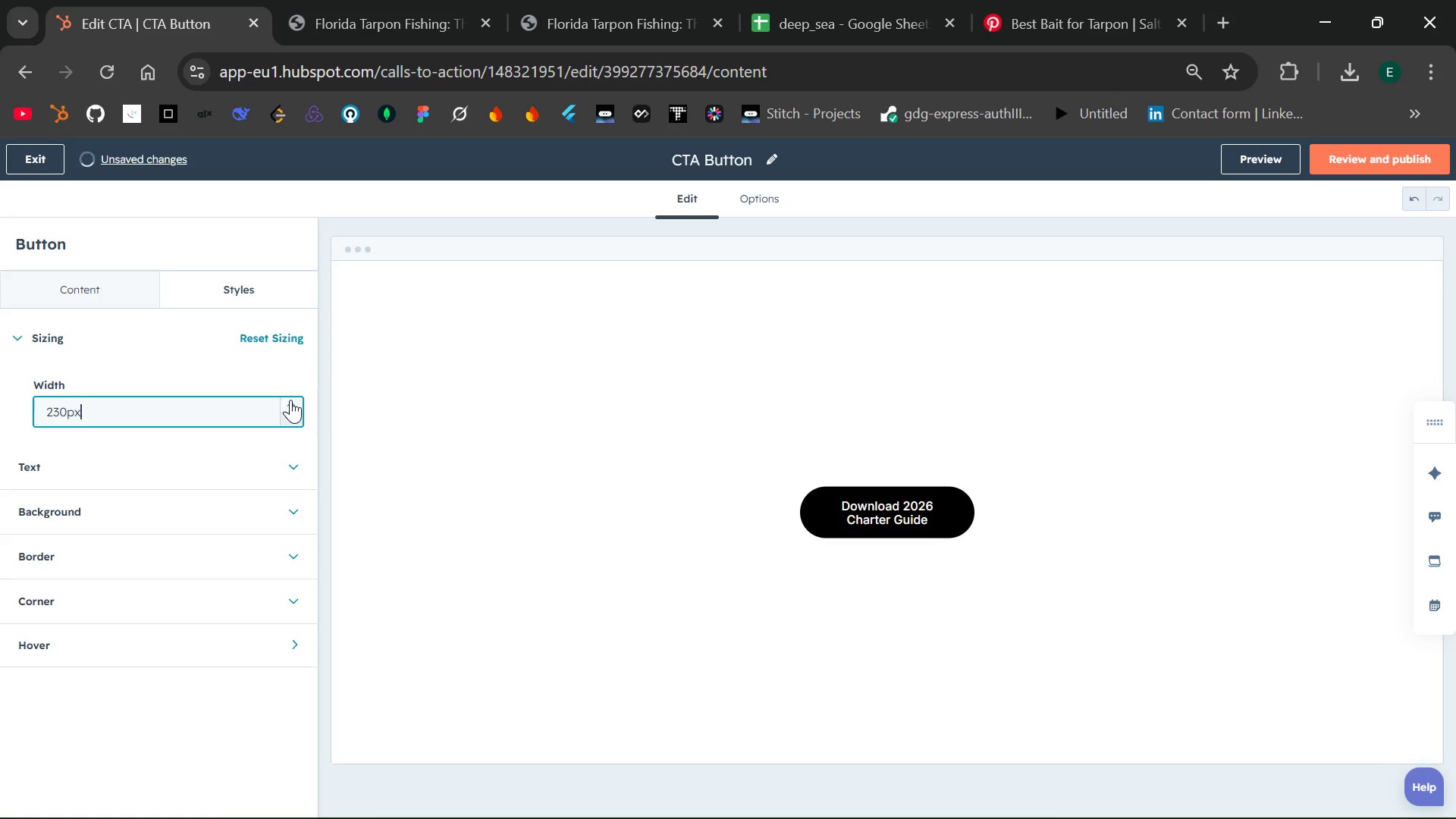 
triple_click([290, 400])
 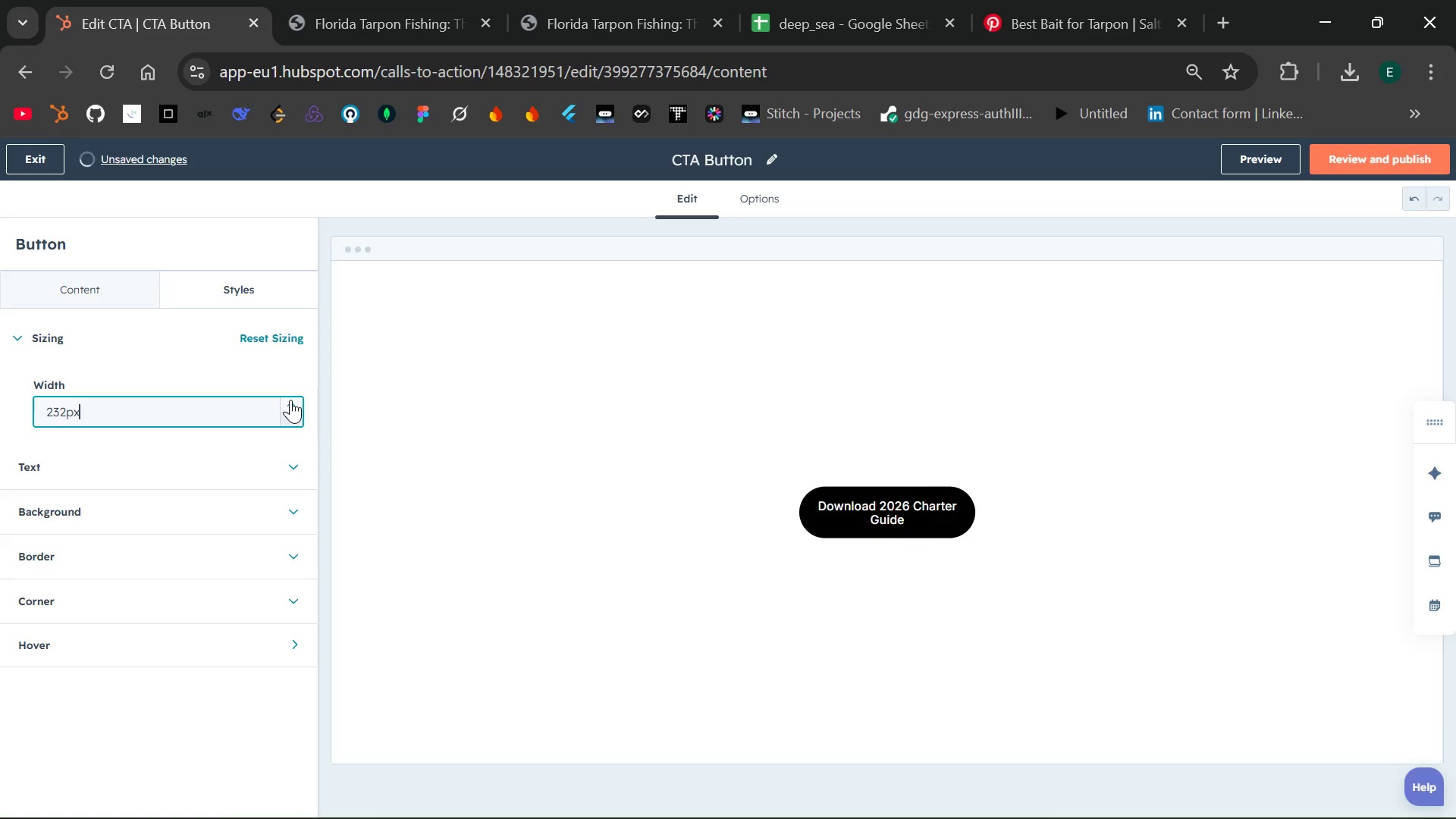 
triple_click([290, 400])
 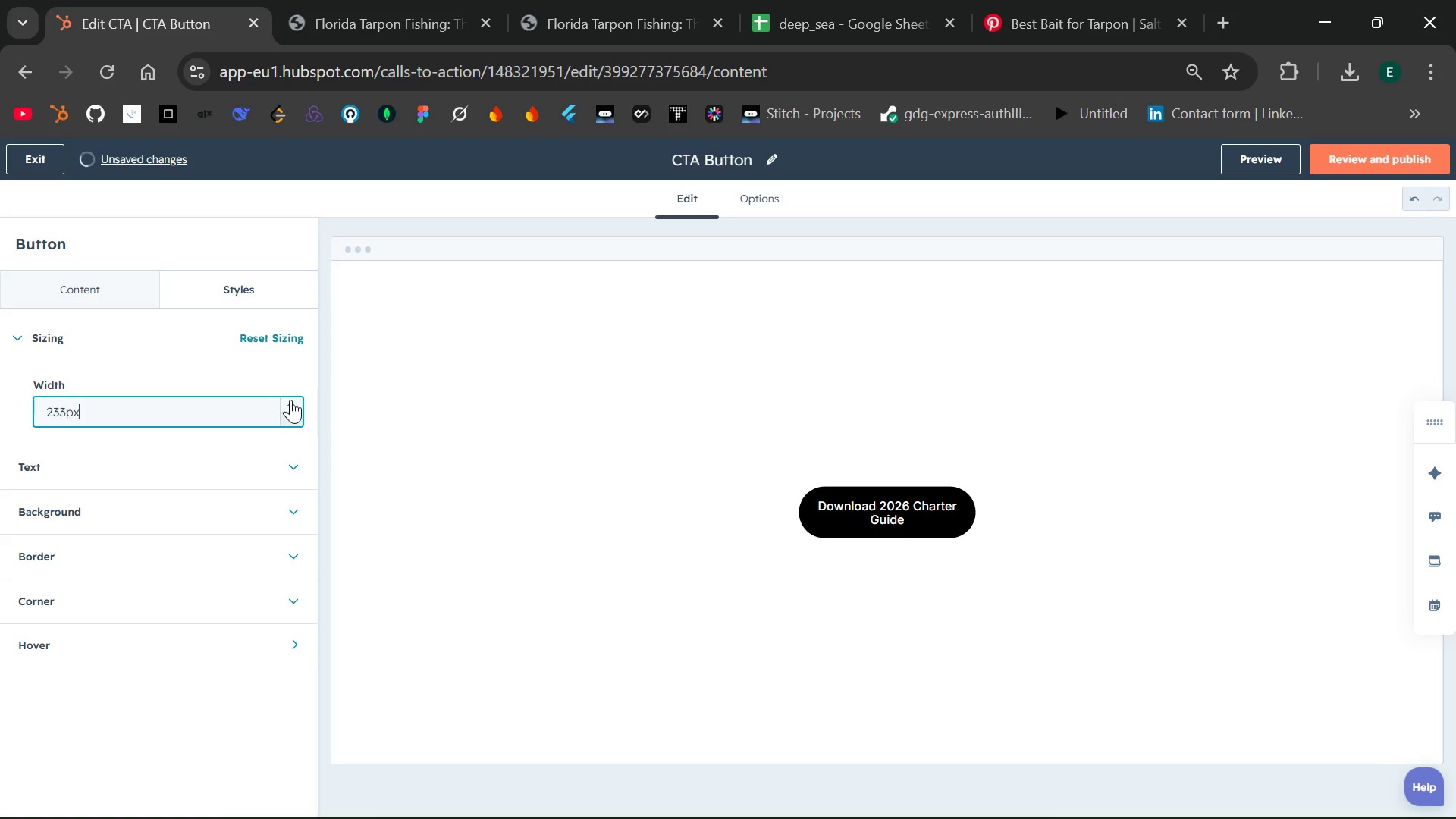 
triple_click([290, 400])
 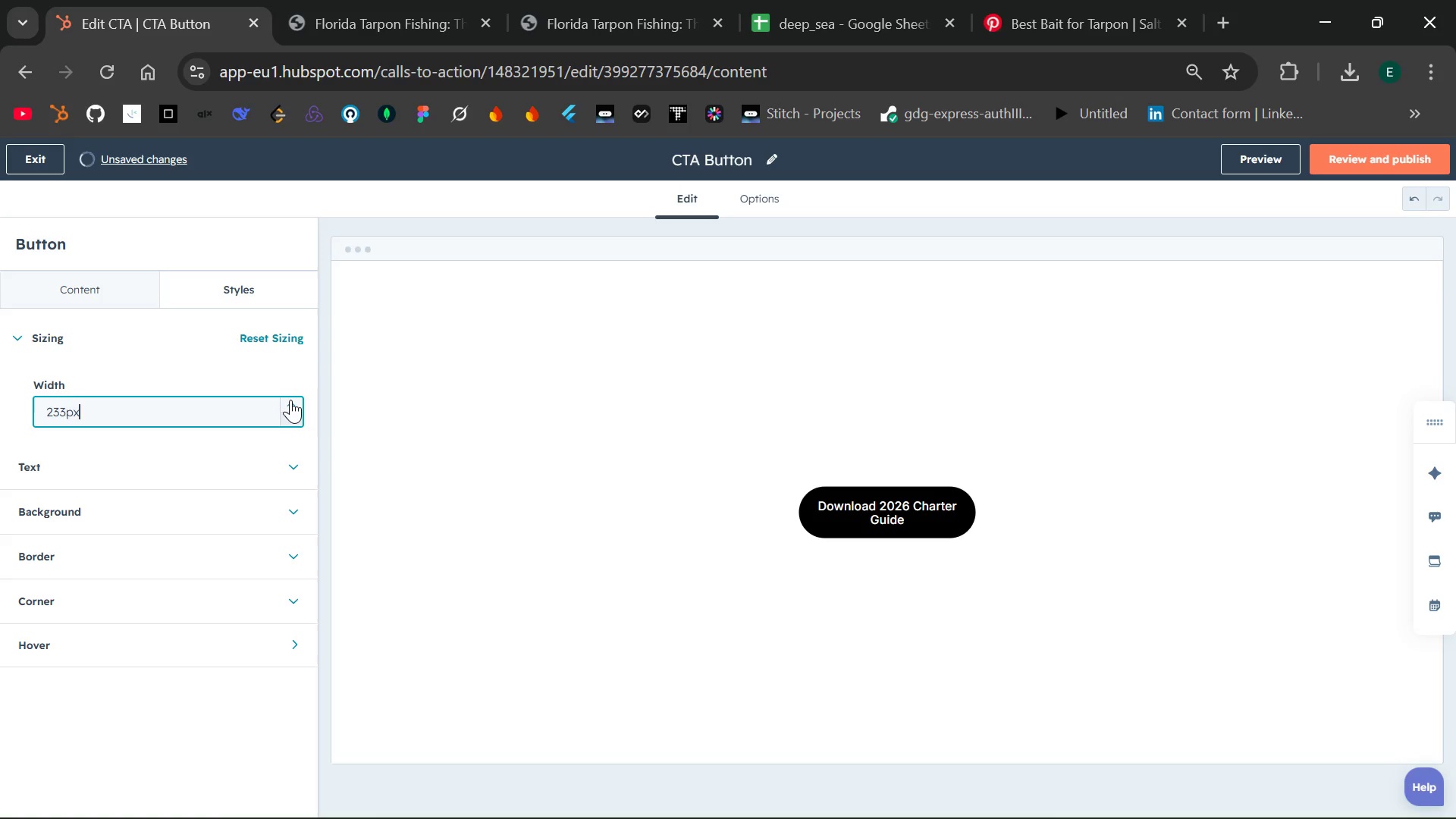 
triple_click([290, 400])
 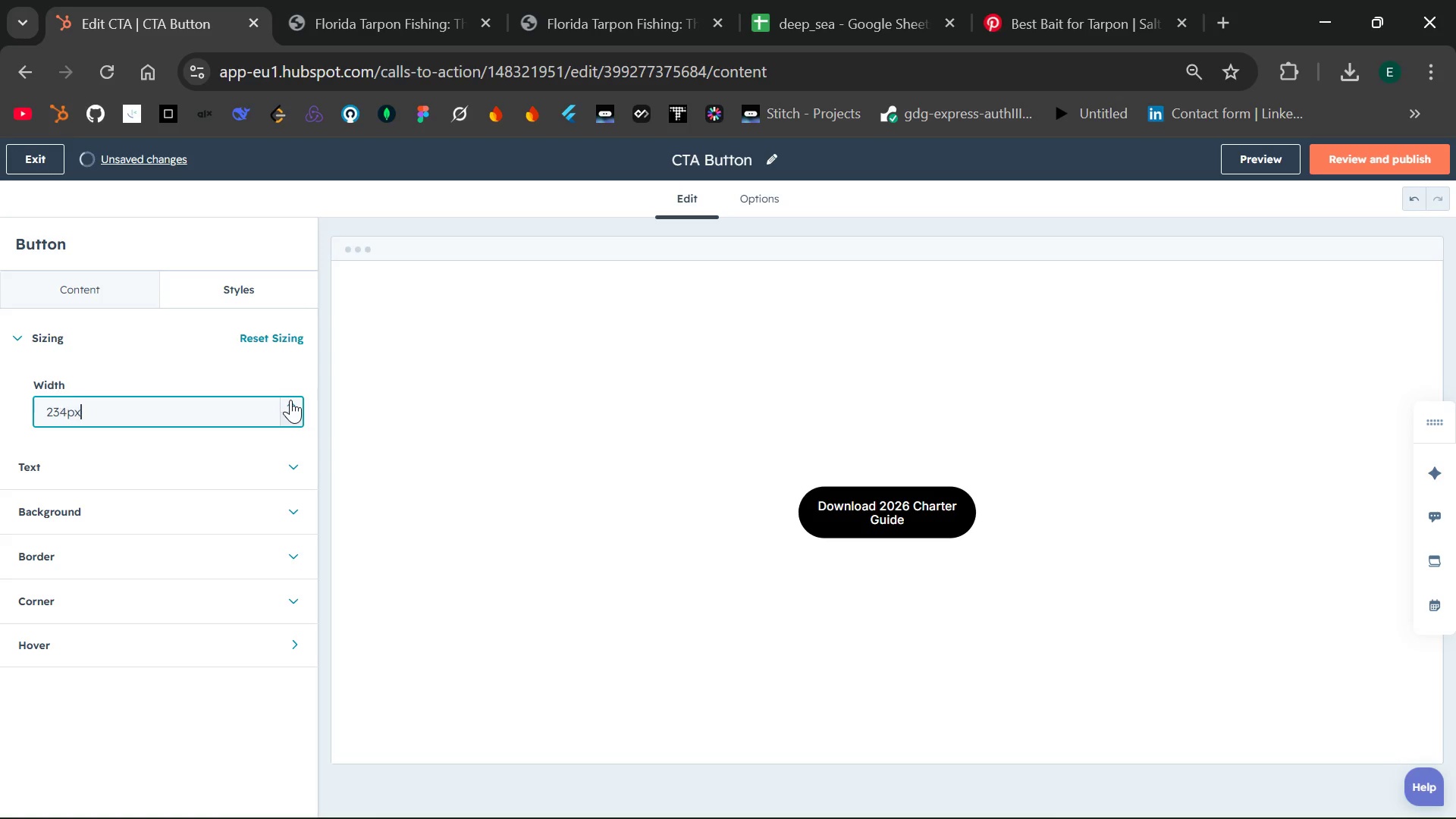 
triple_click([290, 400])
 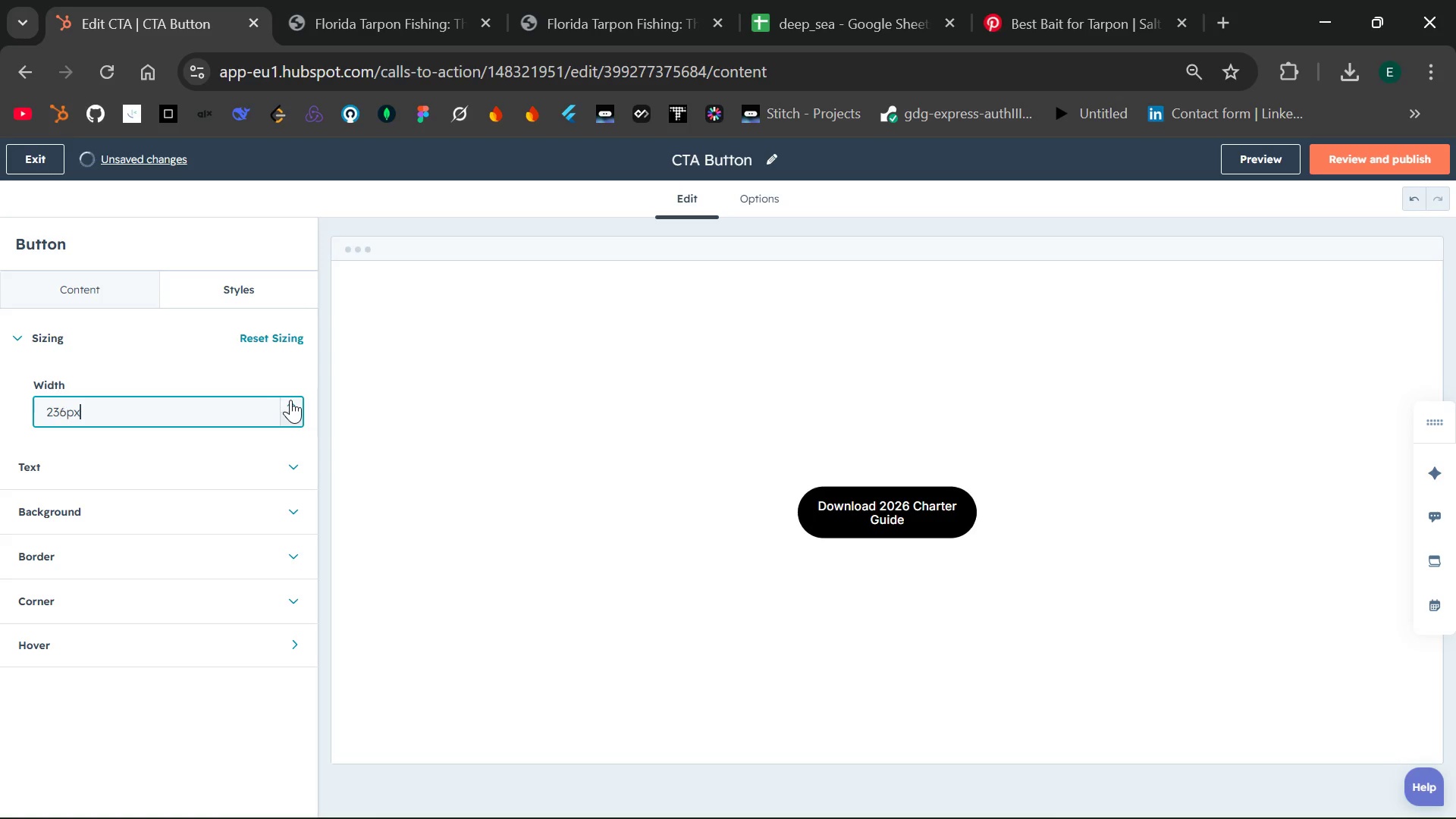 
triple_click([290, 400])
 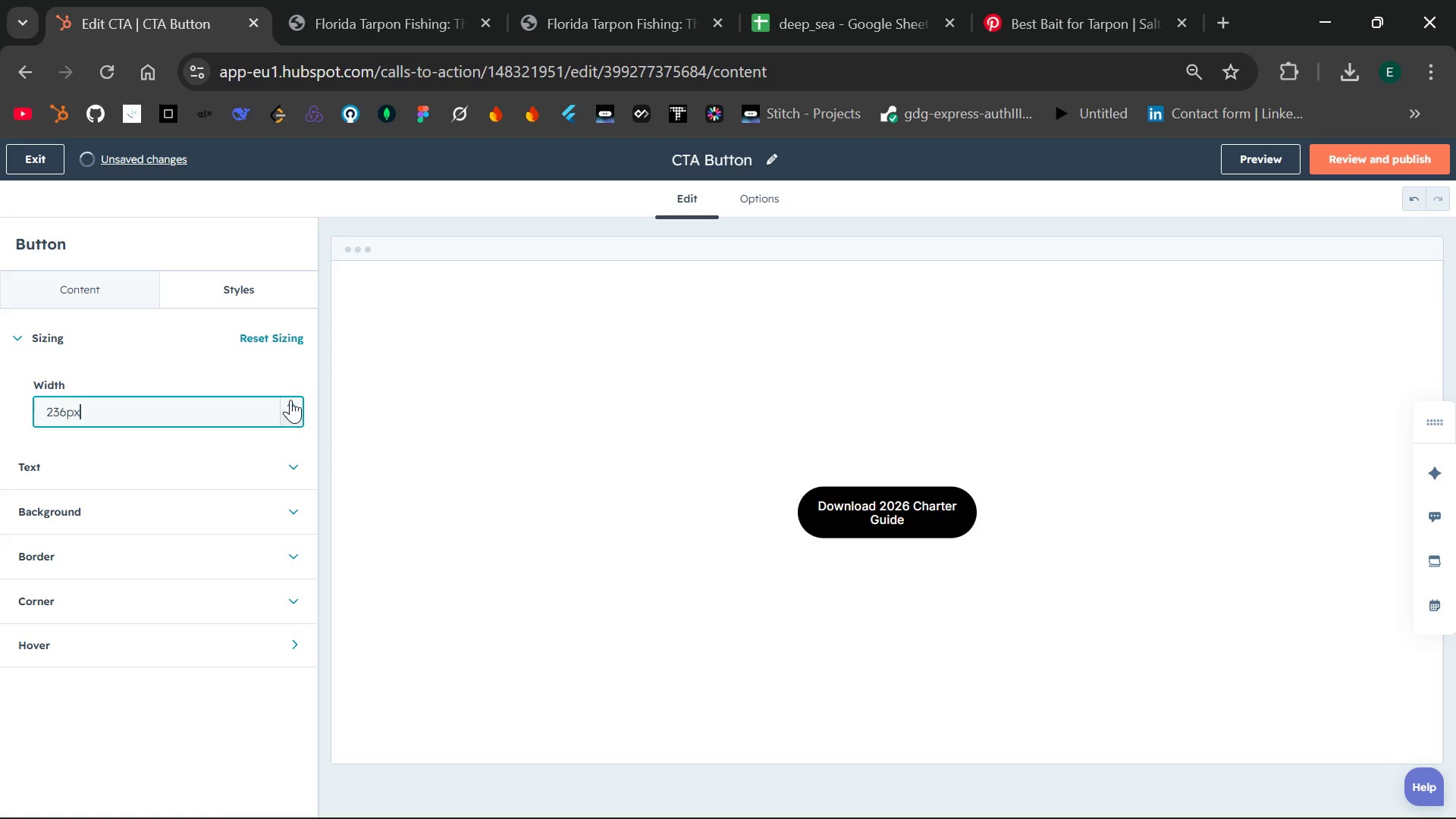 
triple_click([290, 400])
 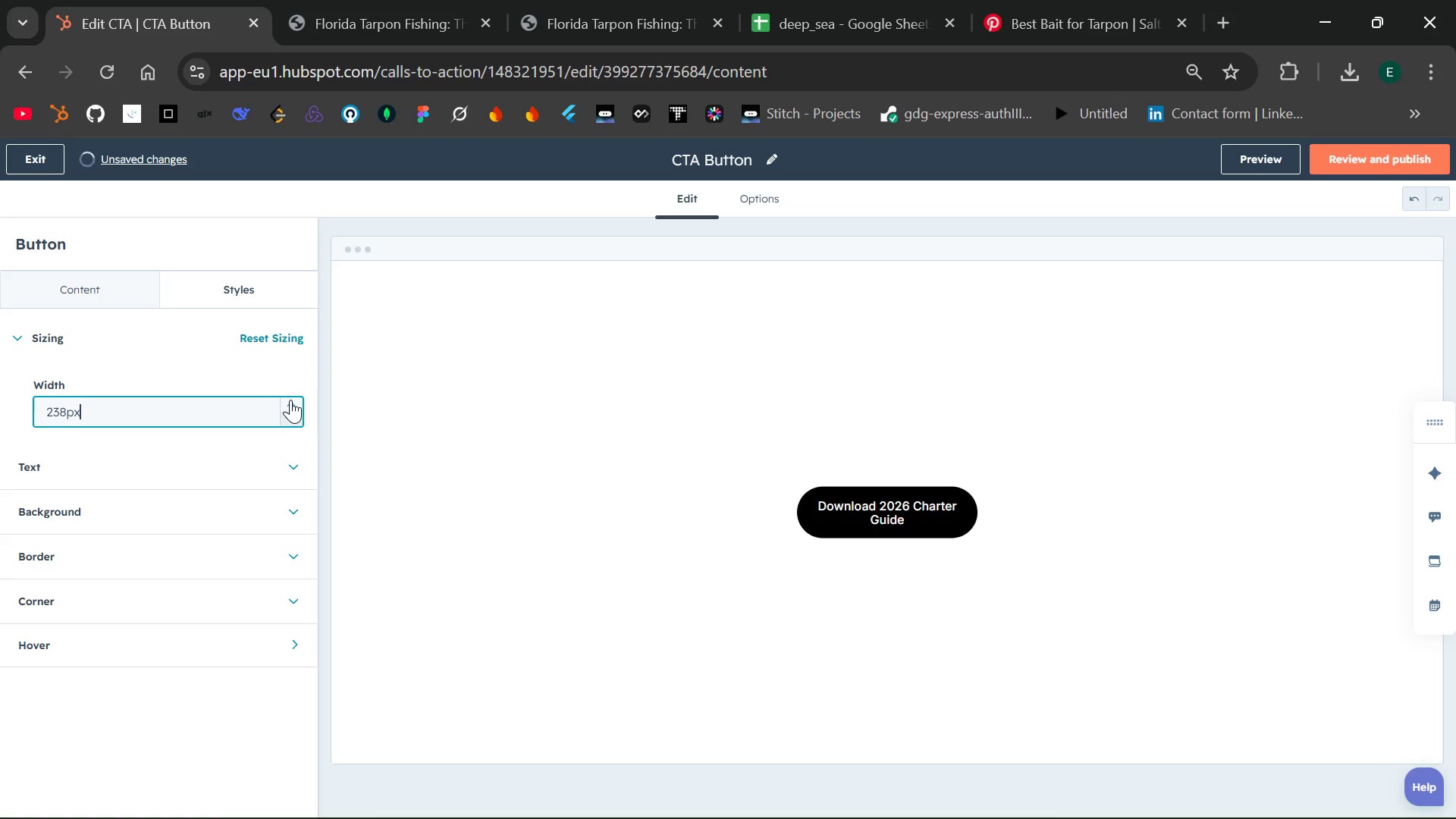 
triple_click([290, 400])
 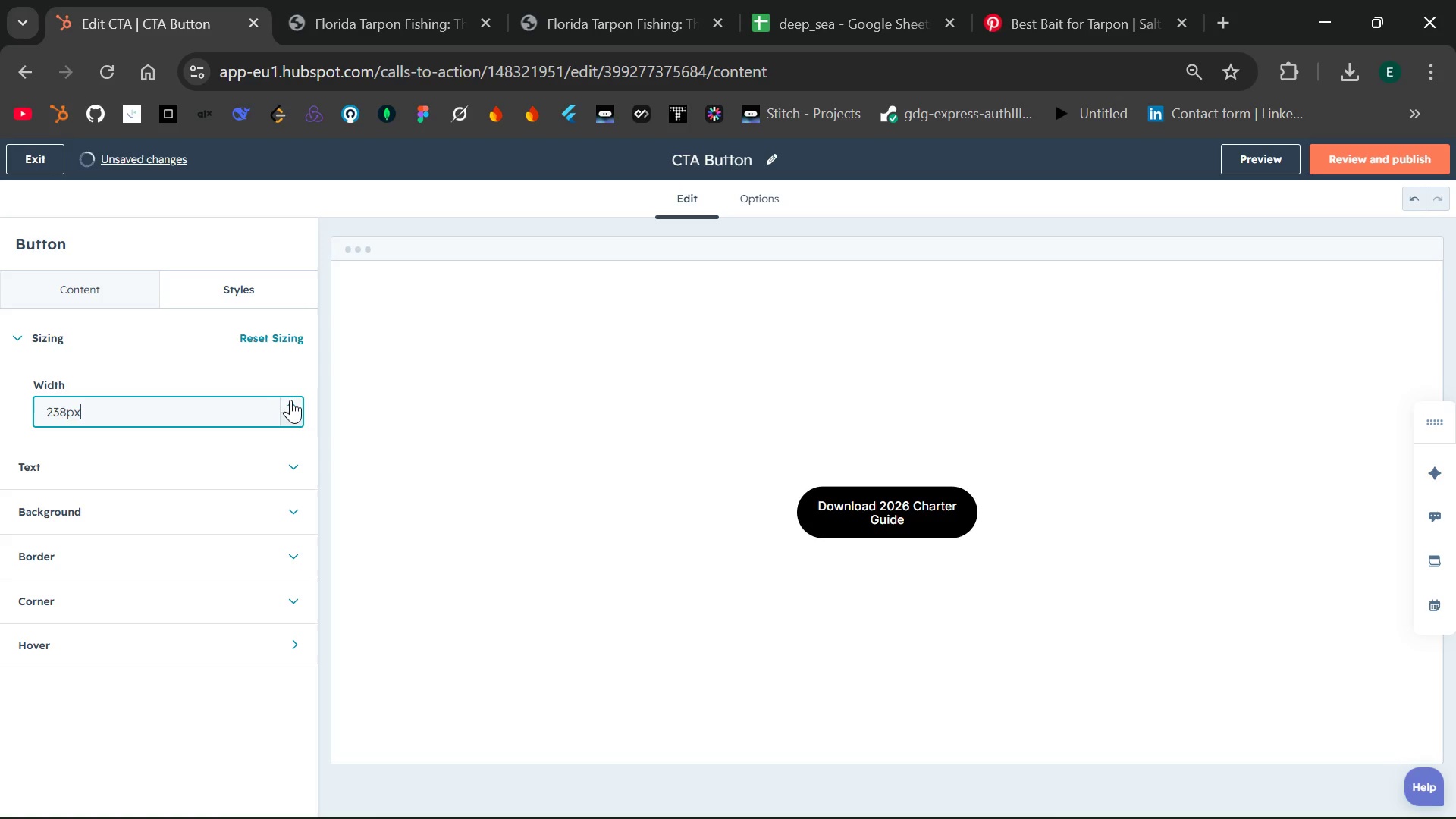 
triple_click([290, 400])
 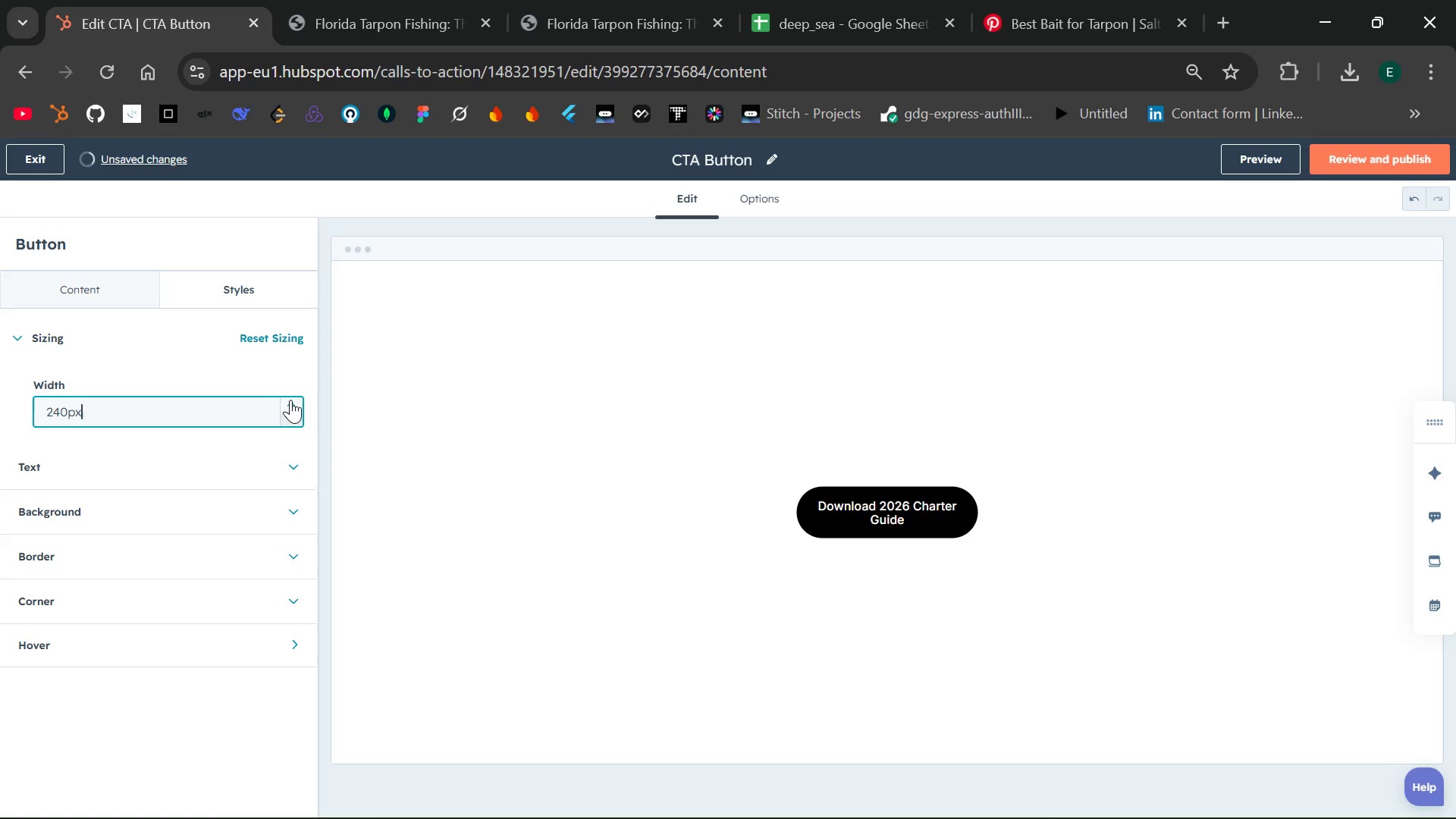 
triple_click([290, 400])
 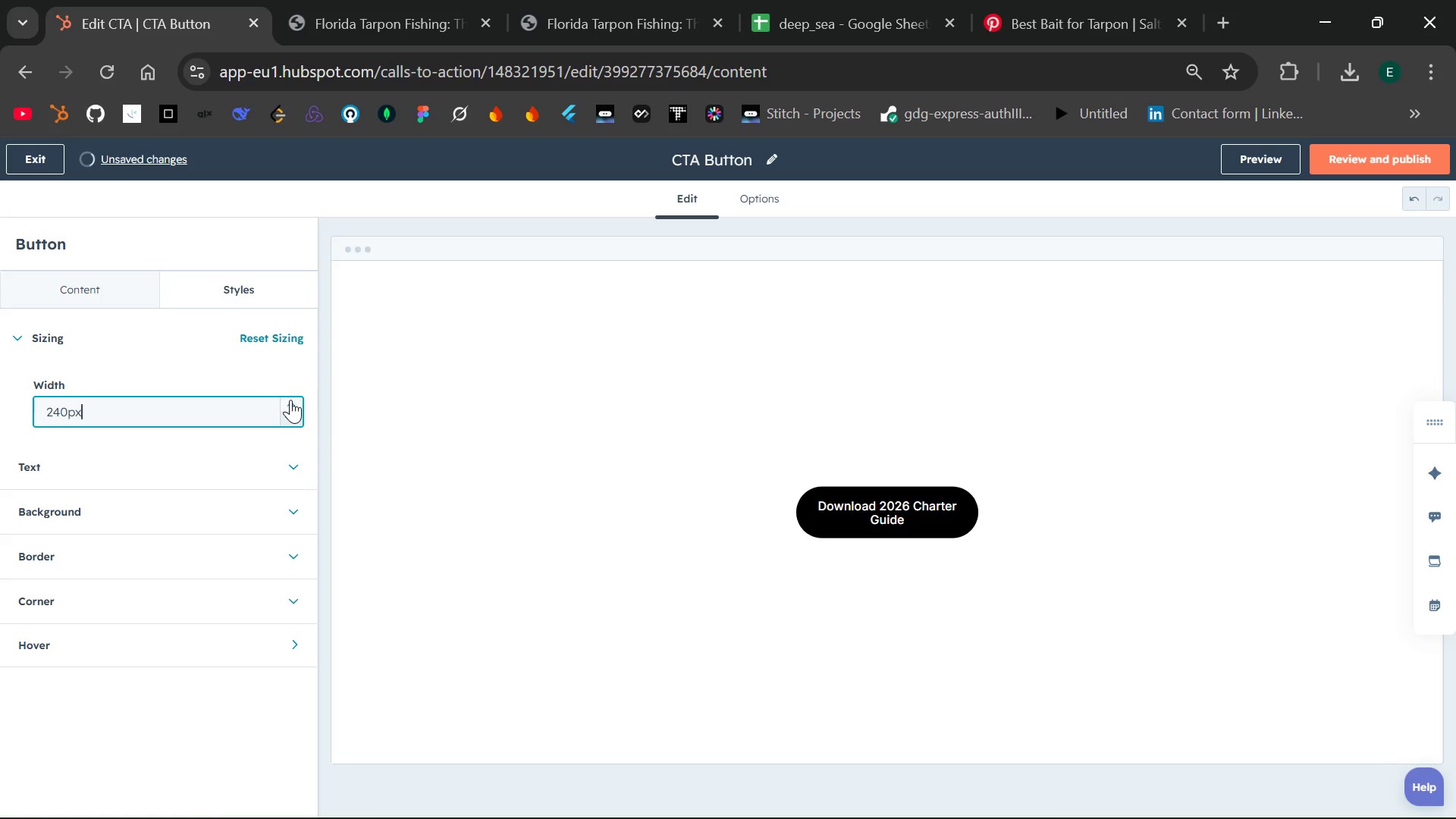 
triple_click([290, 400])
 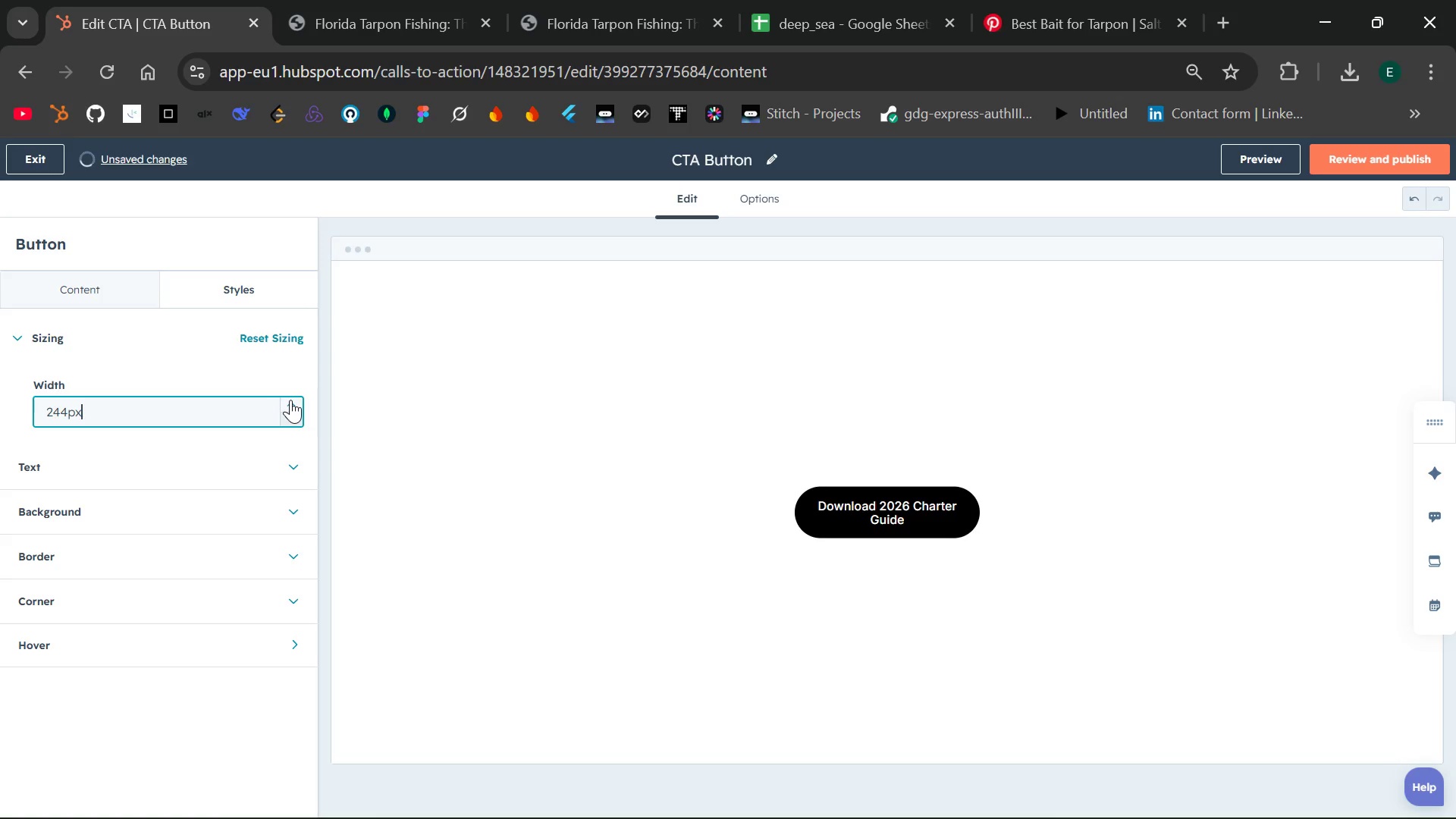 
triple_click([290, 400])
 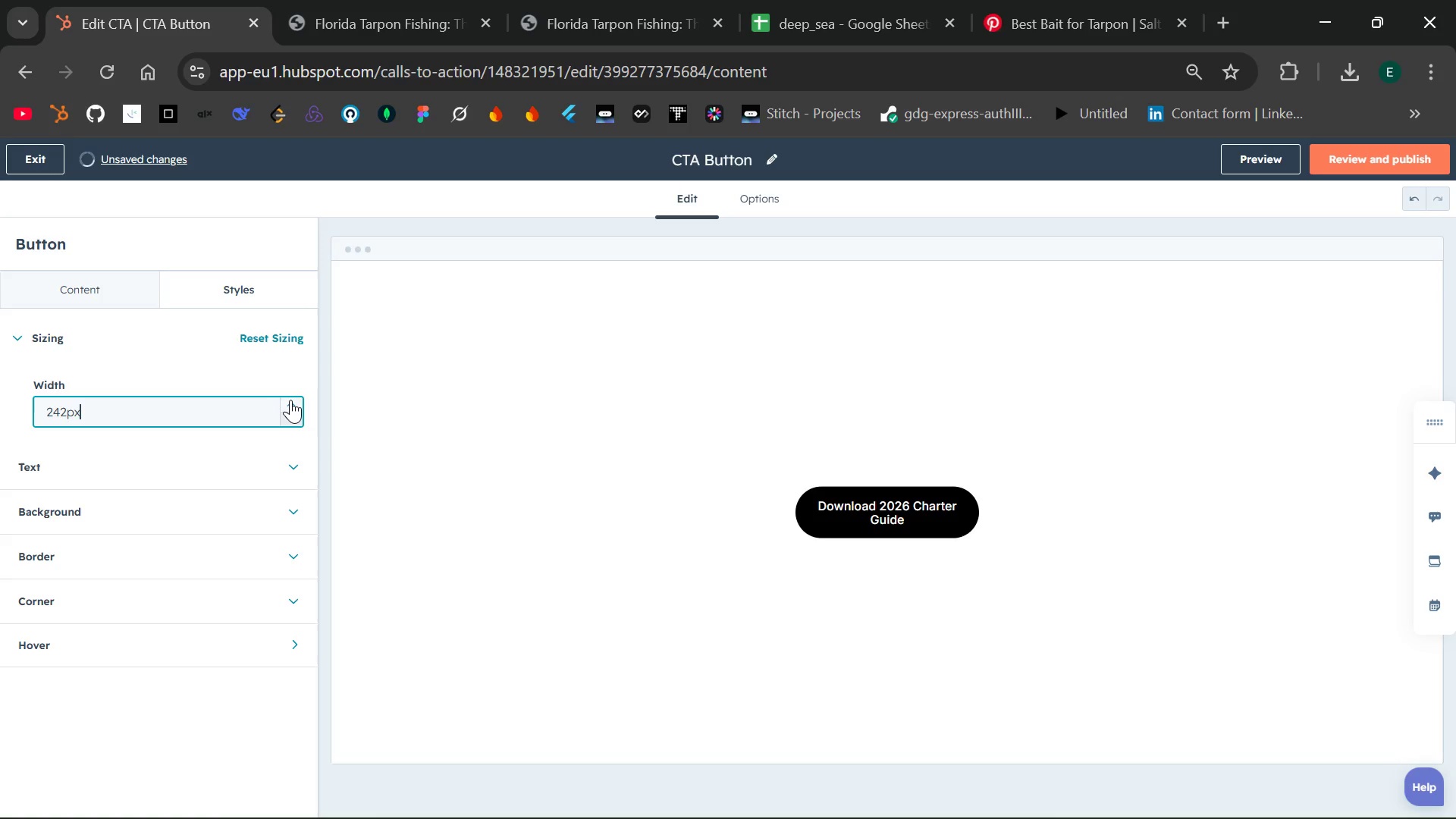 
triple_click([290, 400])
 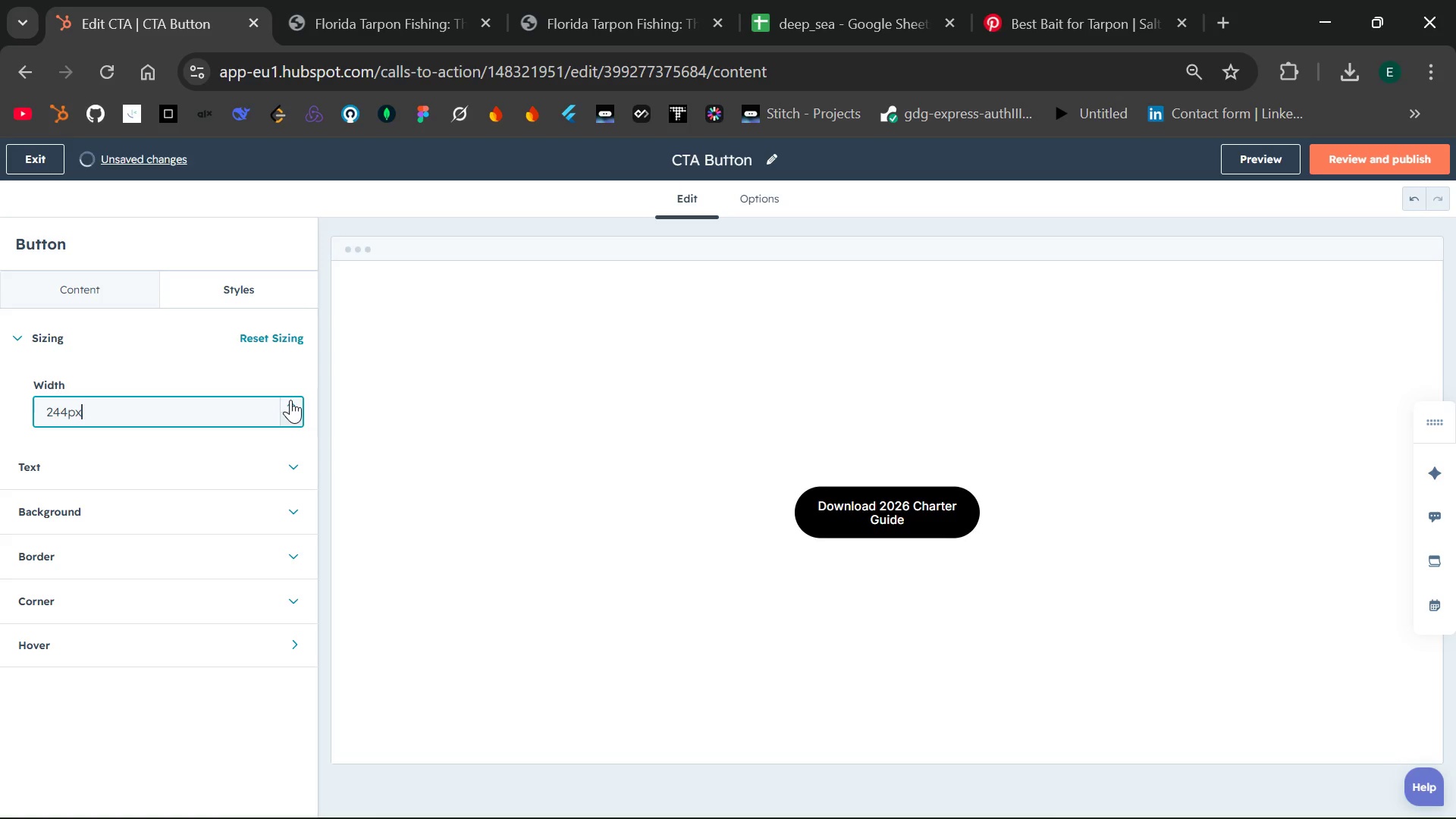 
triple_click([290, 400])
 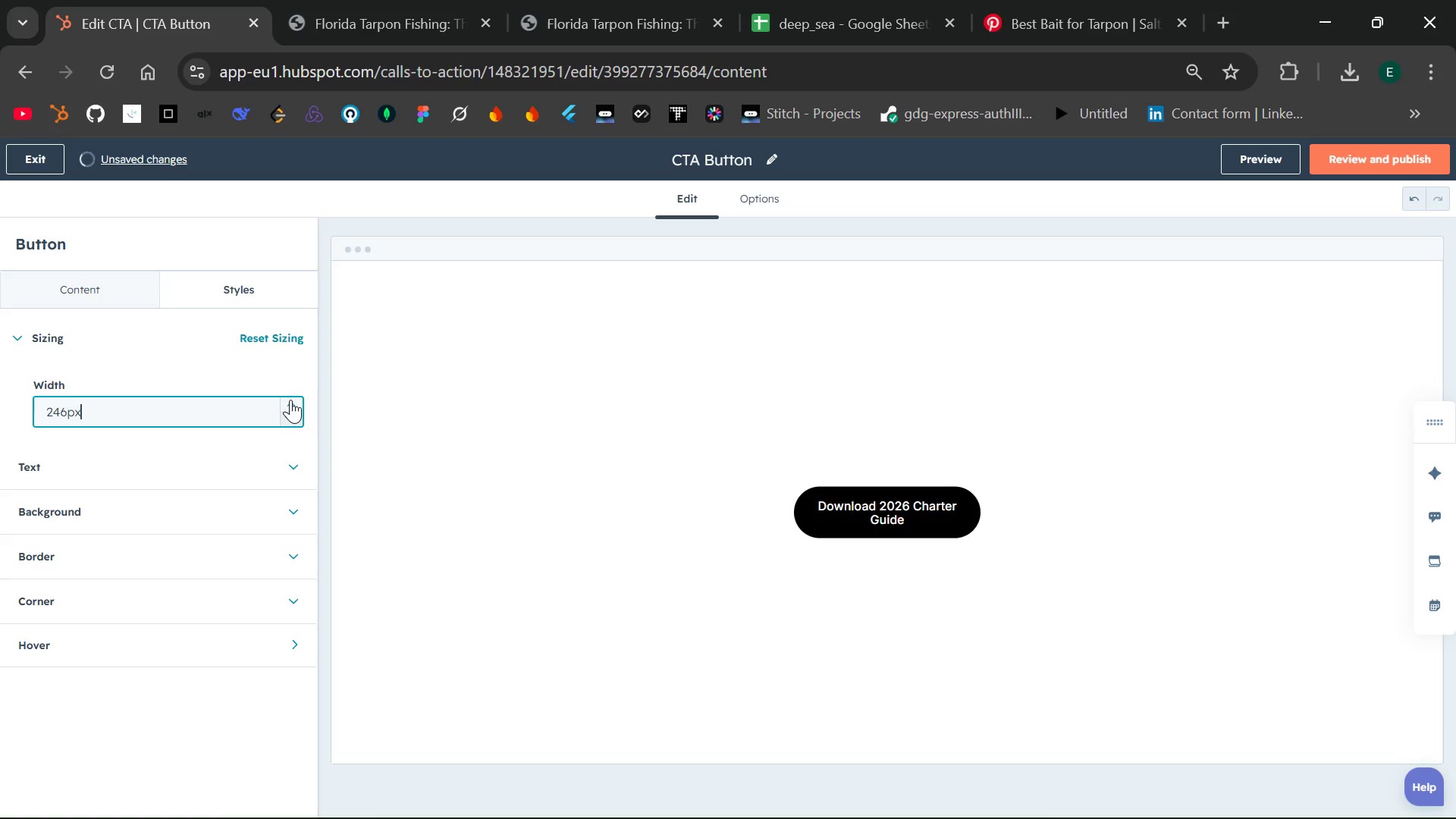 
triple_click([290, 400])
 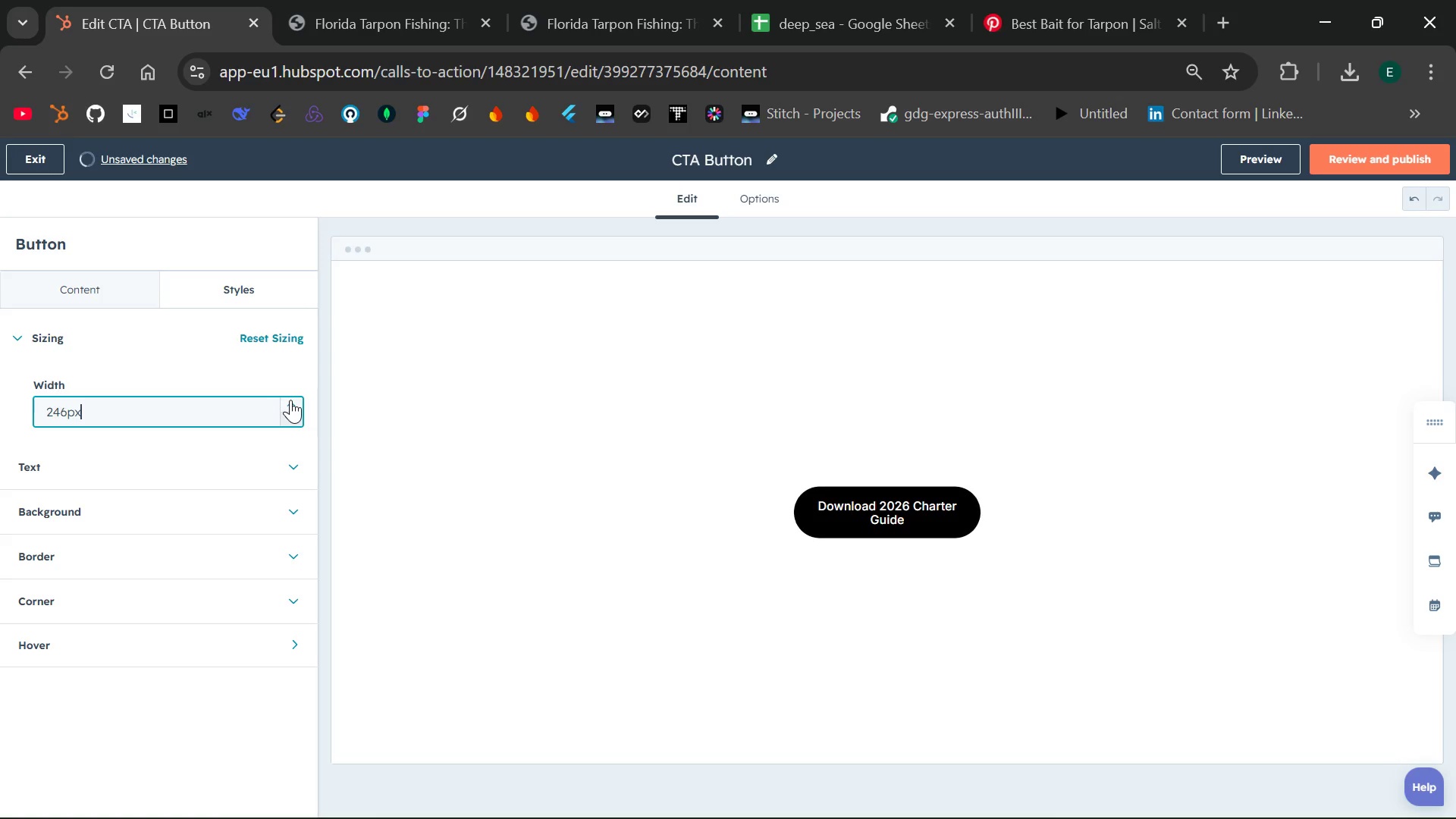 
triple_click([290, 400])
 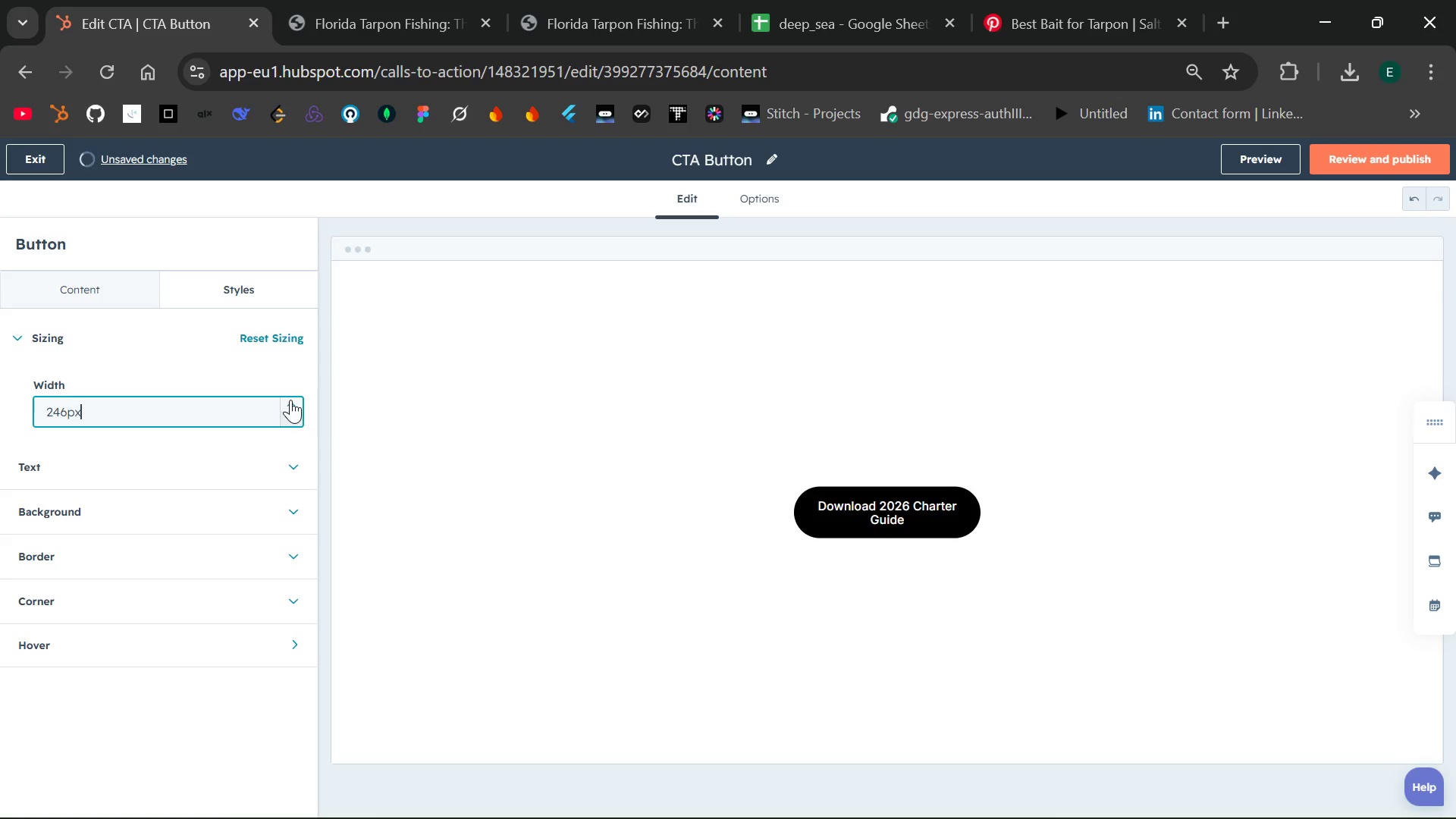 
triple_click([290, 400])
 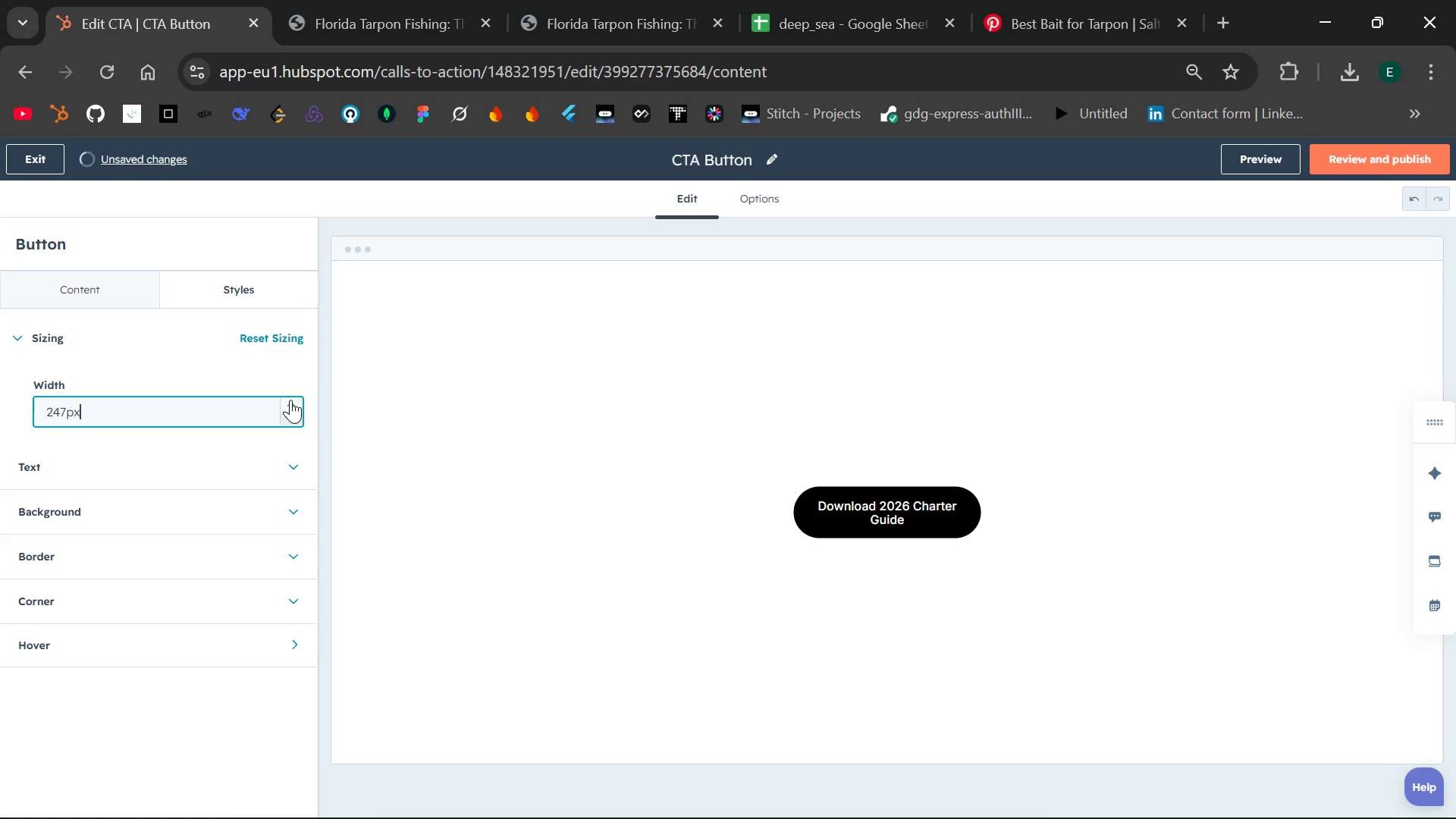 
triple_click([290, 400])
 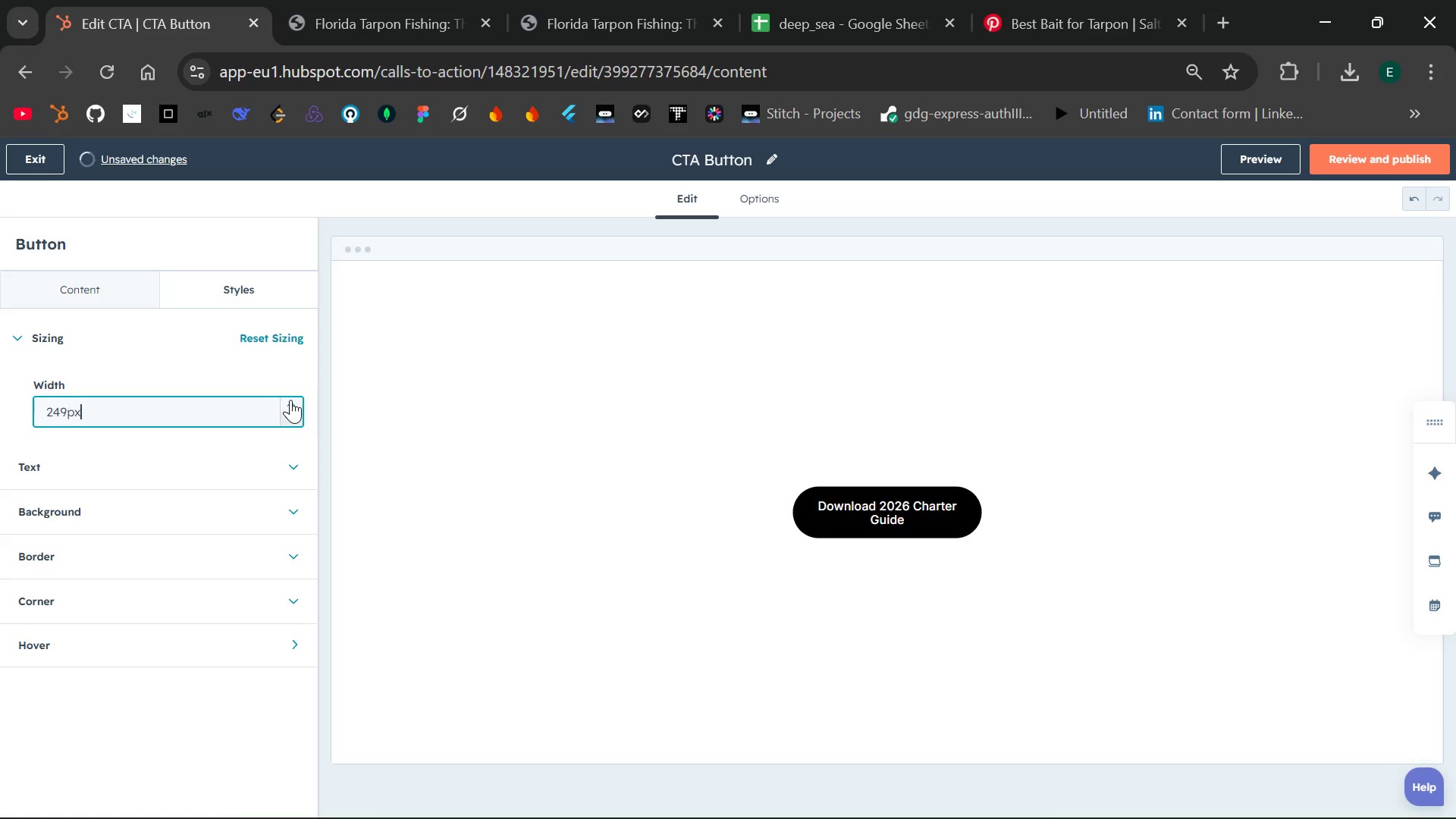 
triple_click([290, 400])
 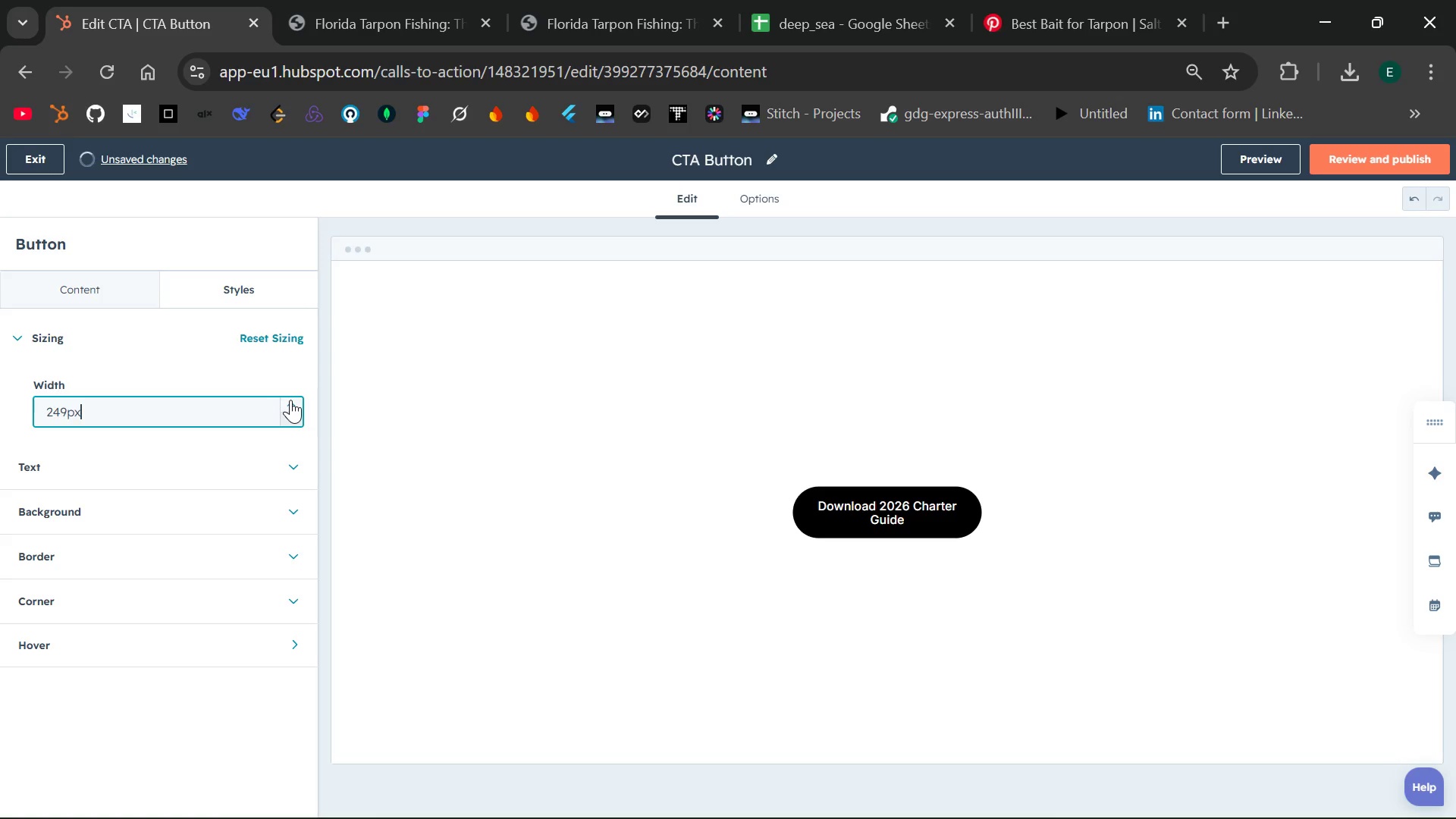 
triple_click([290, 400])
 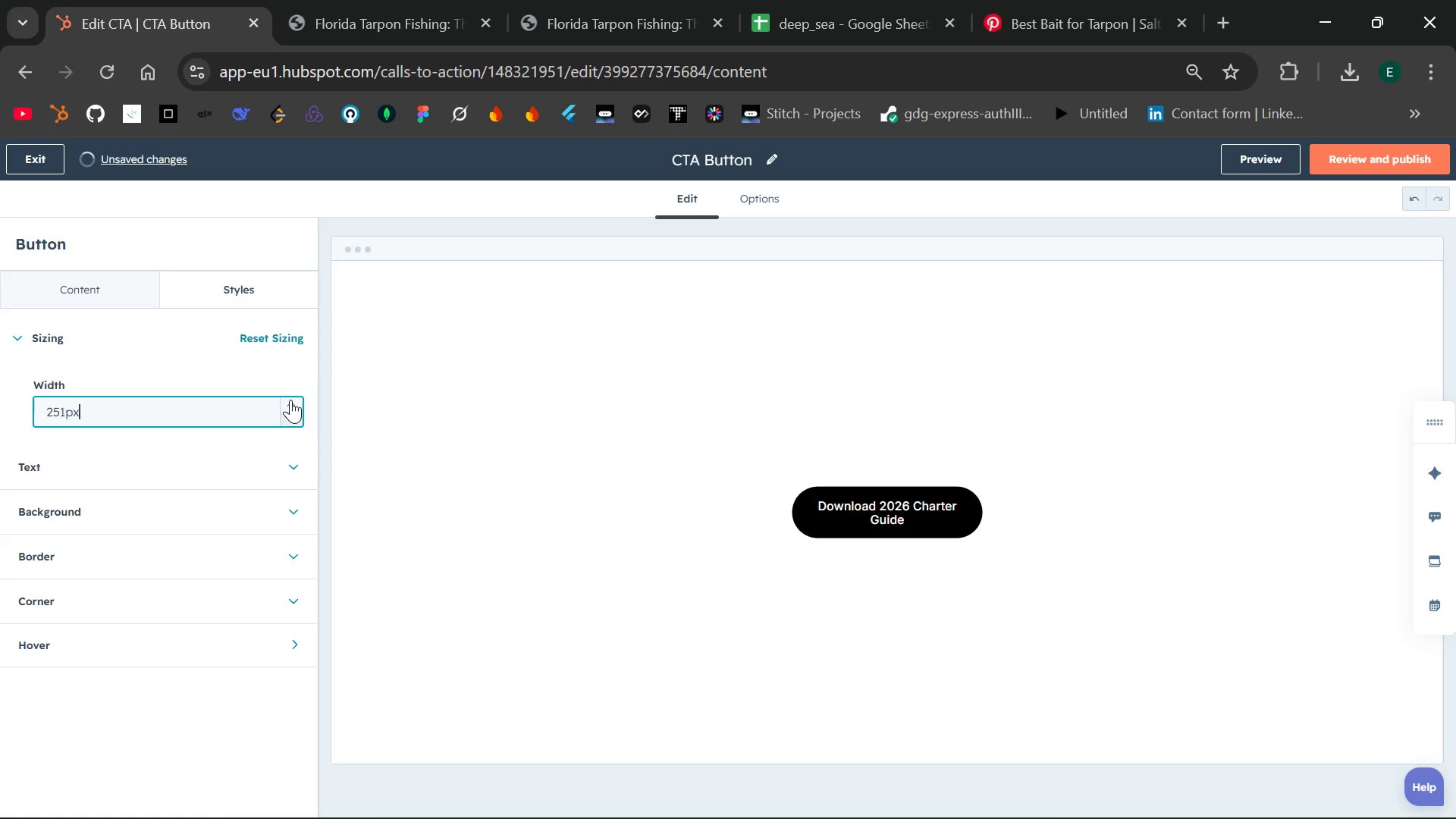 
triple_click([290, 400])
 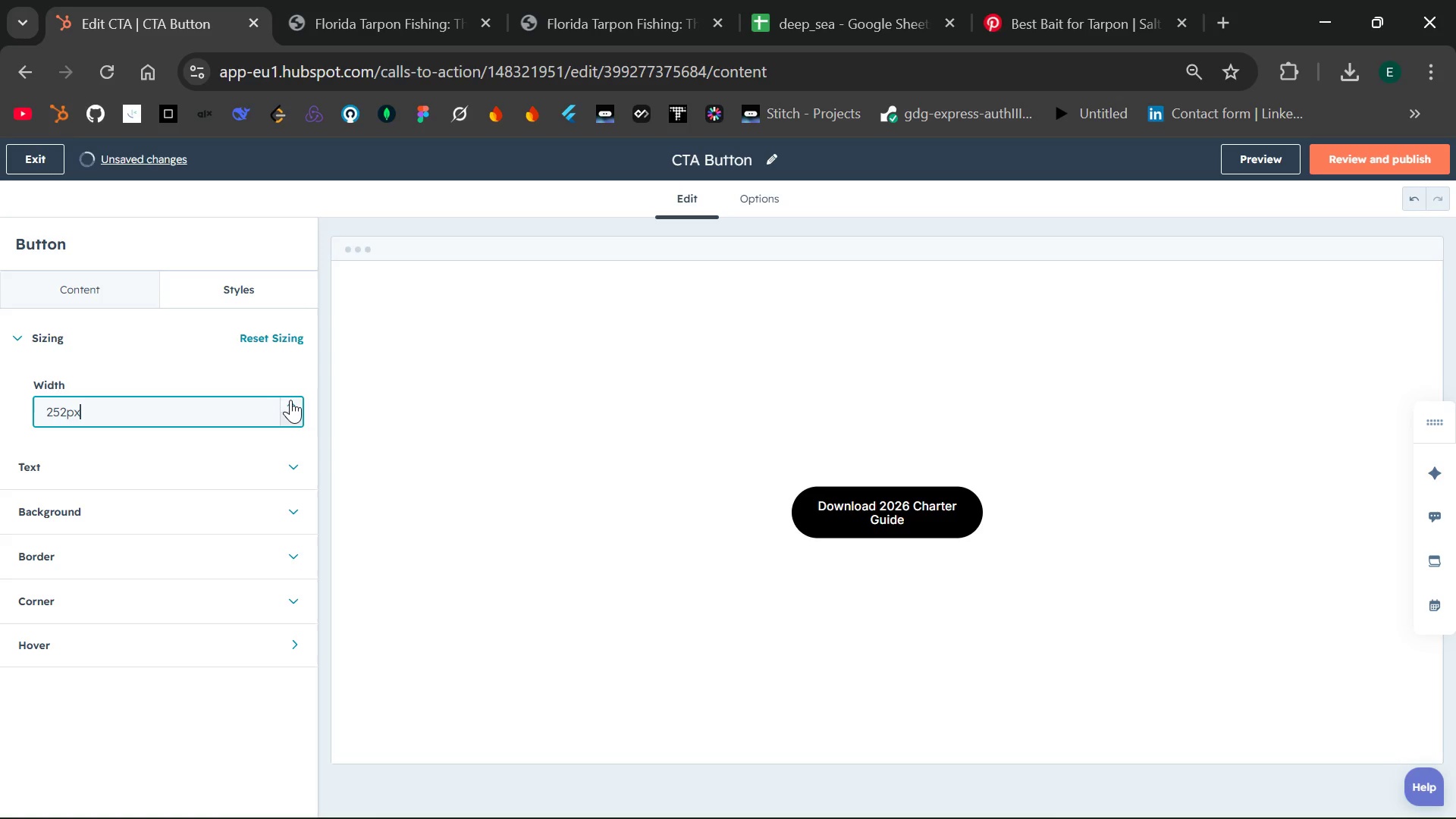 
triple_click([290, 400])
 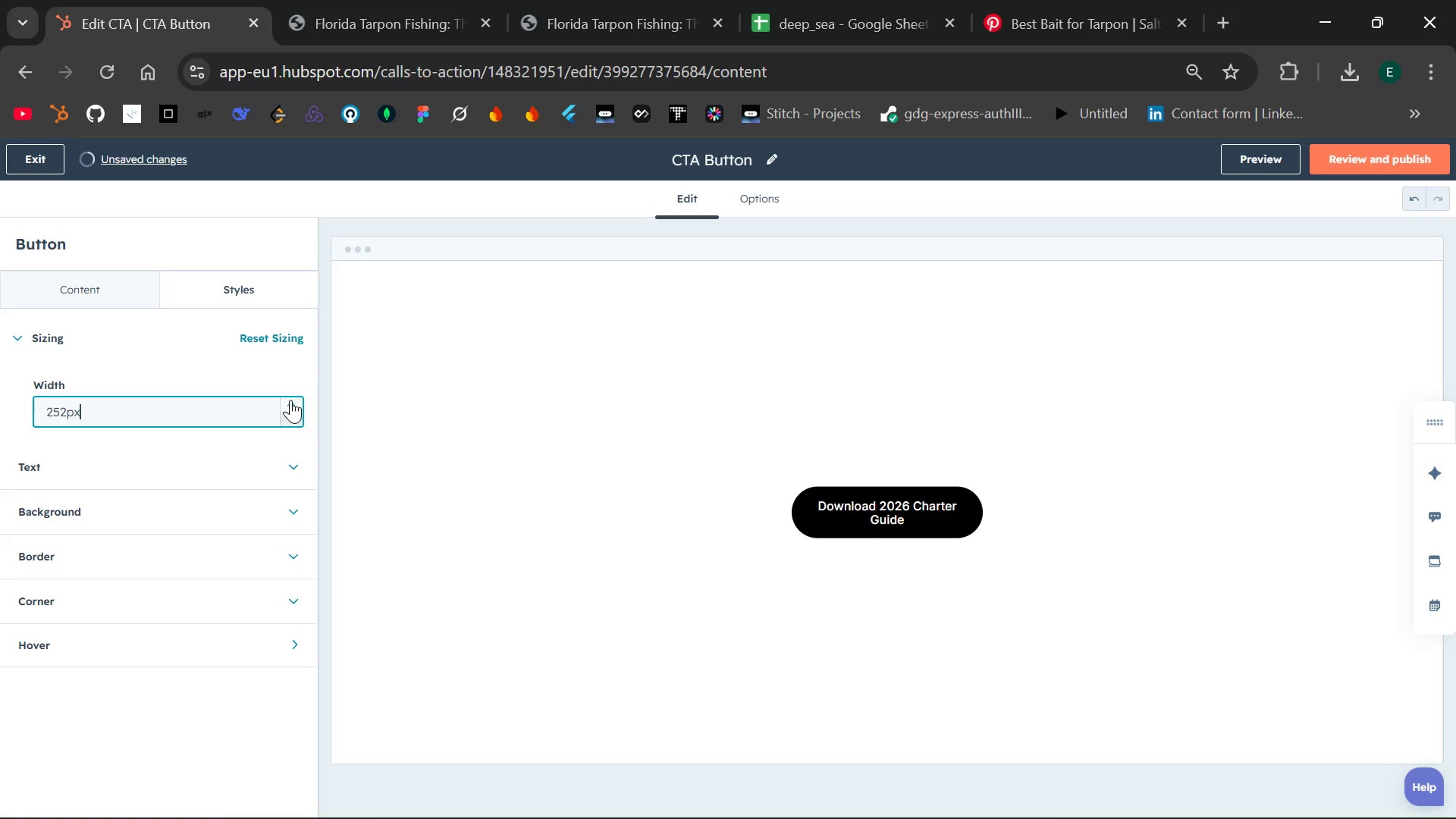 
triple_click([290, 400])
 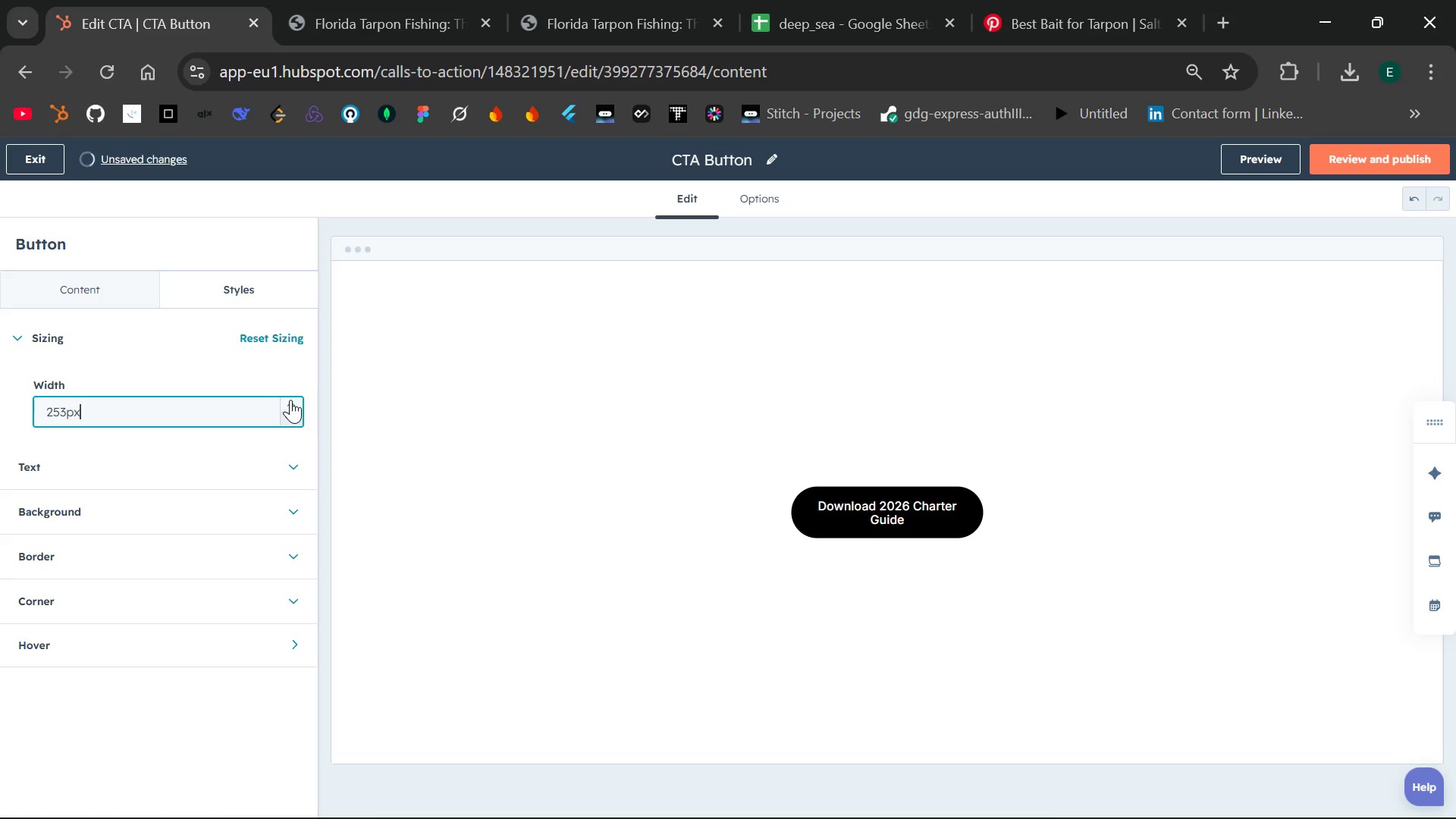 
triple_click([290, 400])
 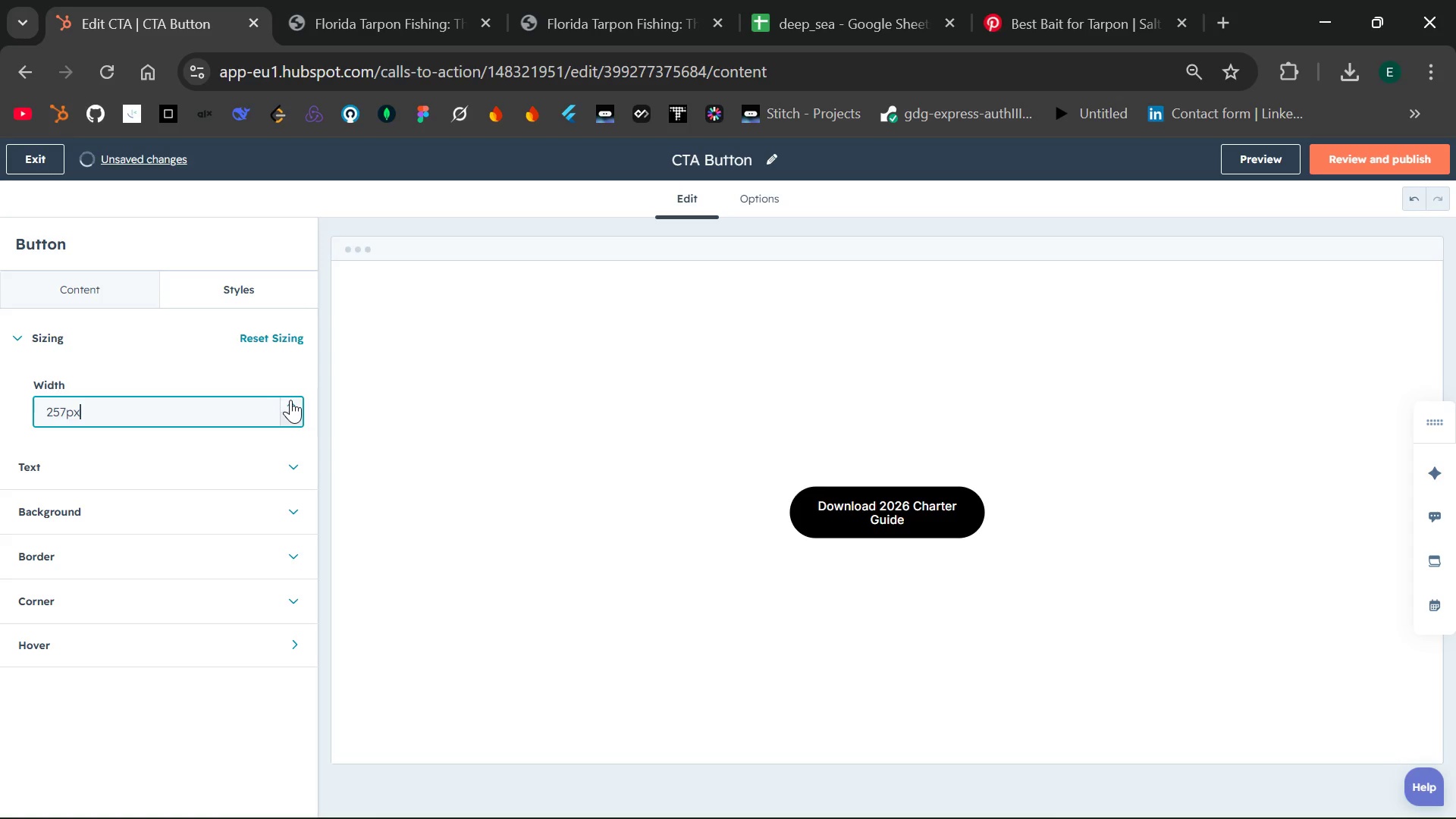 
triple_click([290, 400])
 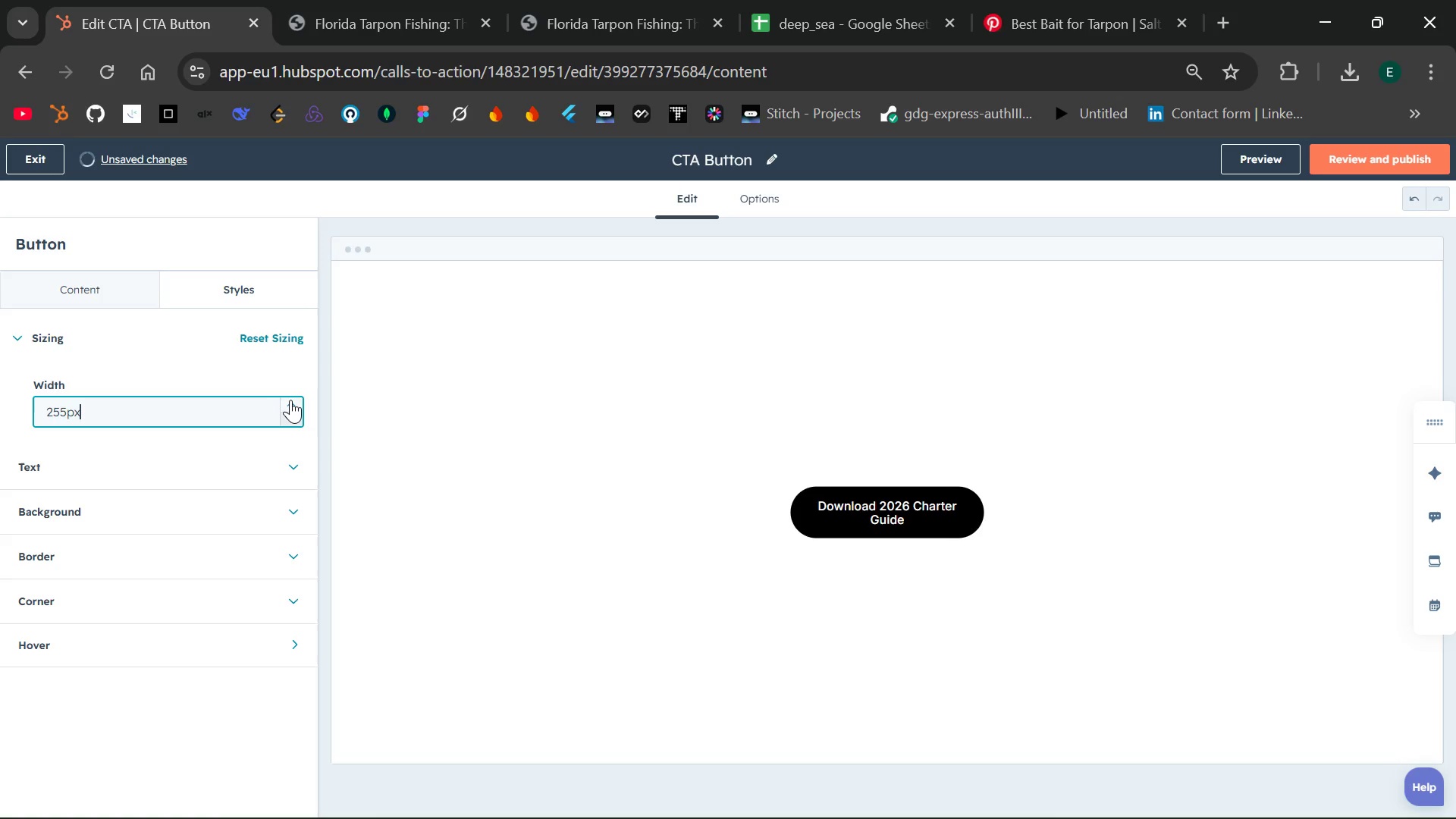 
triple_click([290, 400])
 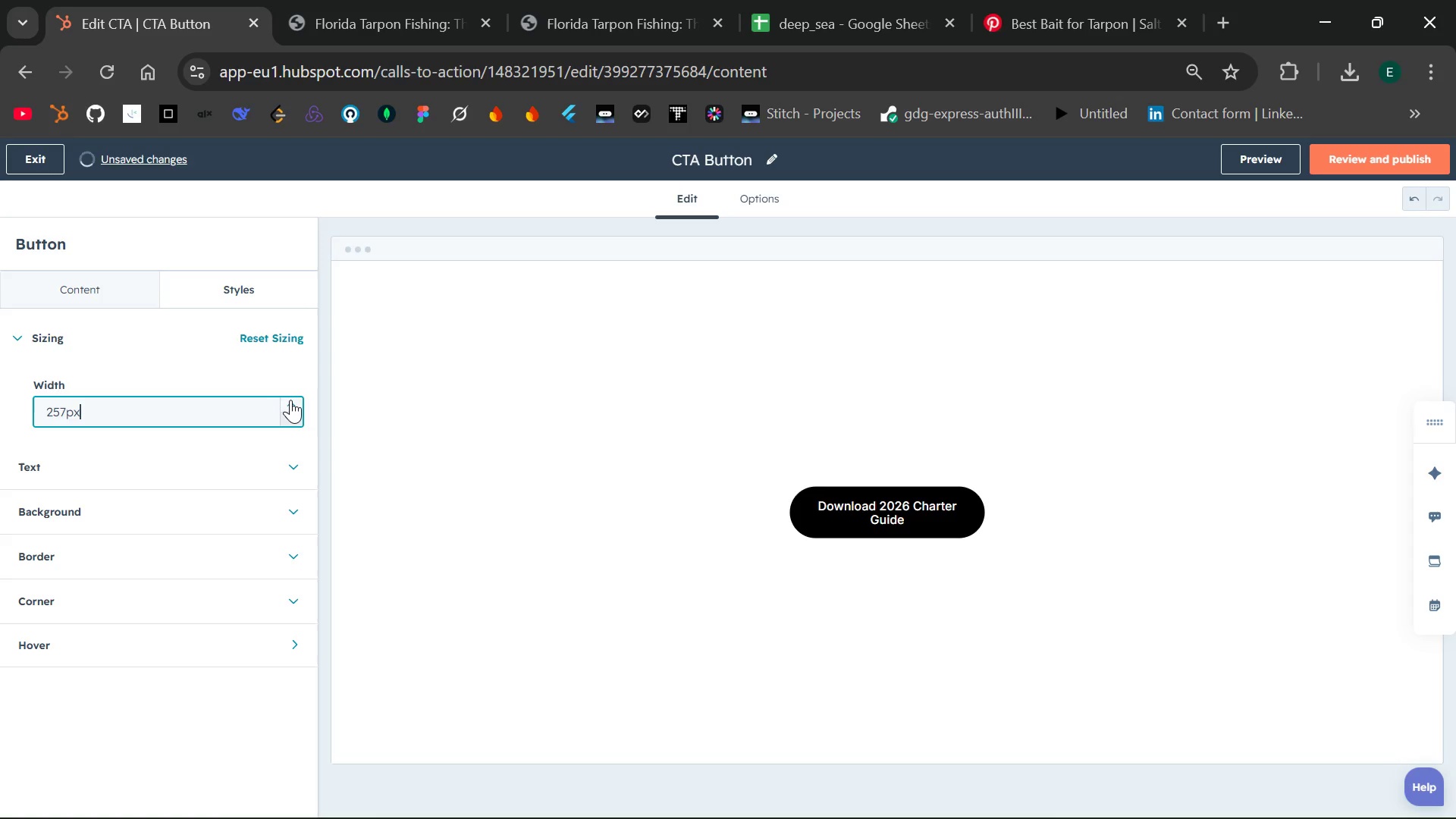 
triple_click([290, 400])
 